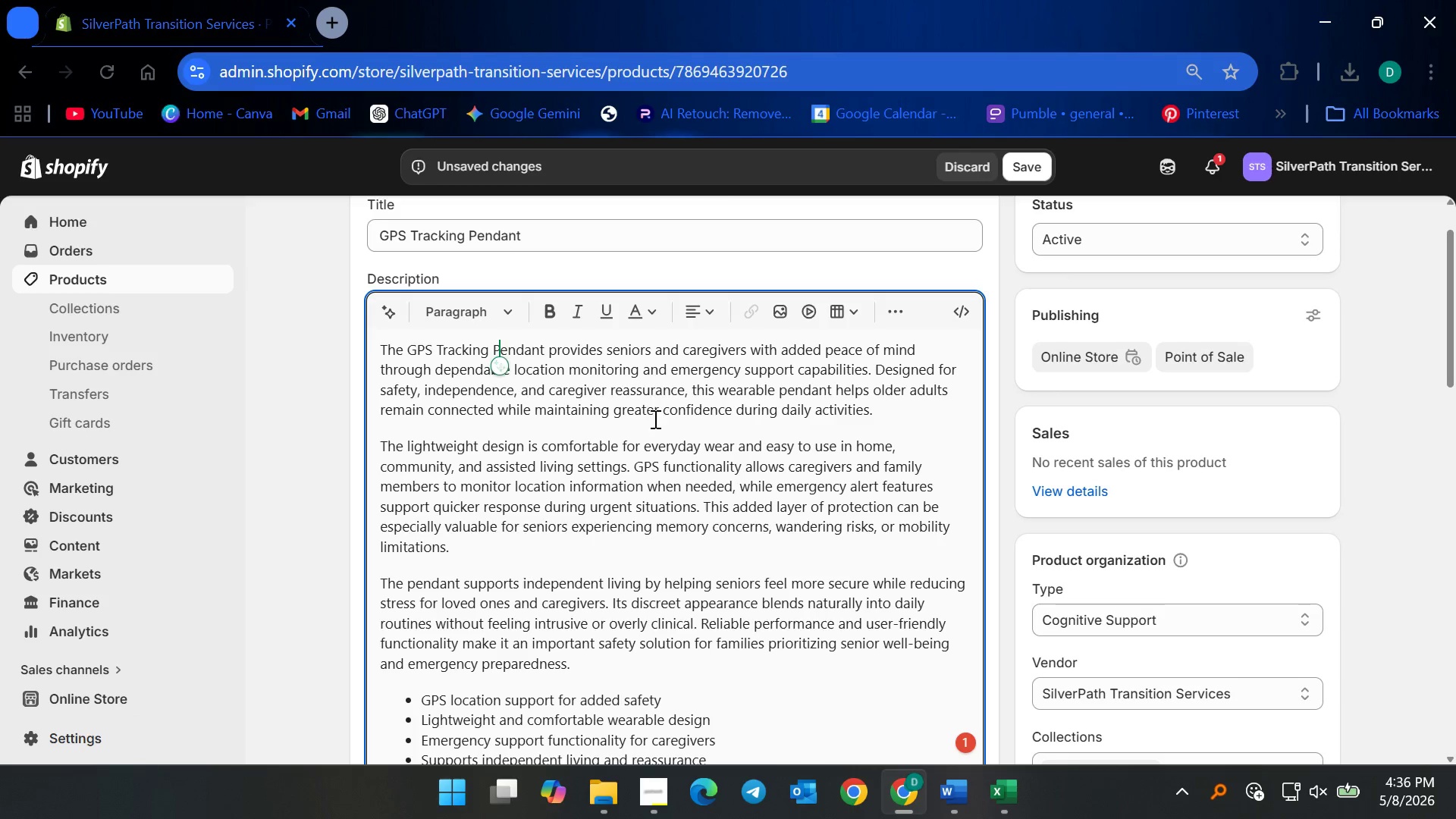 
left_click([659, 439])
 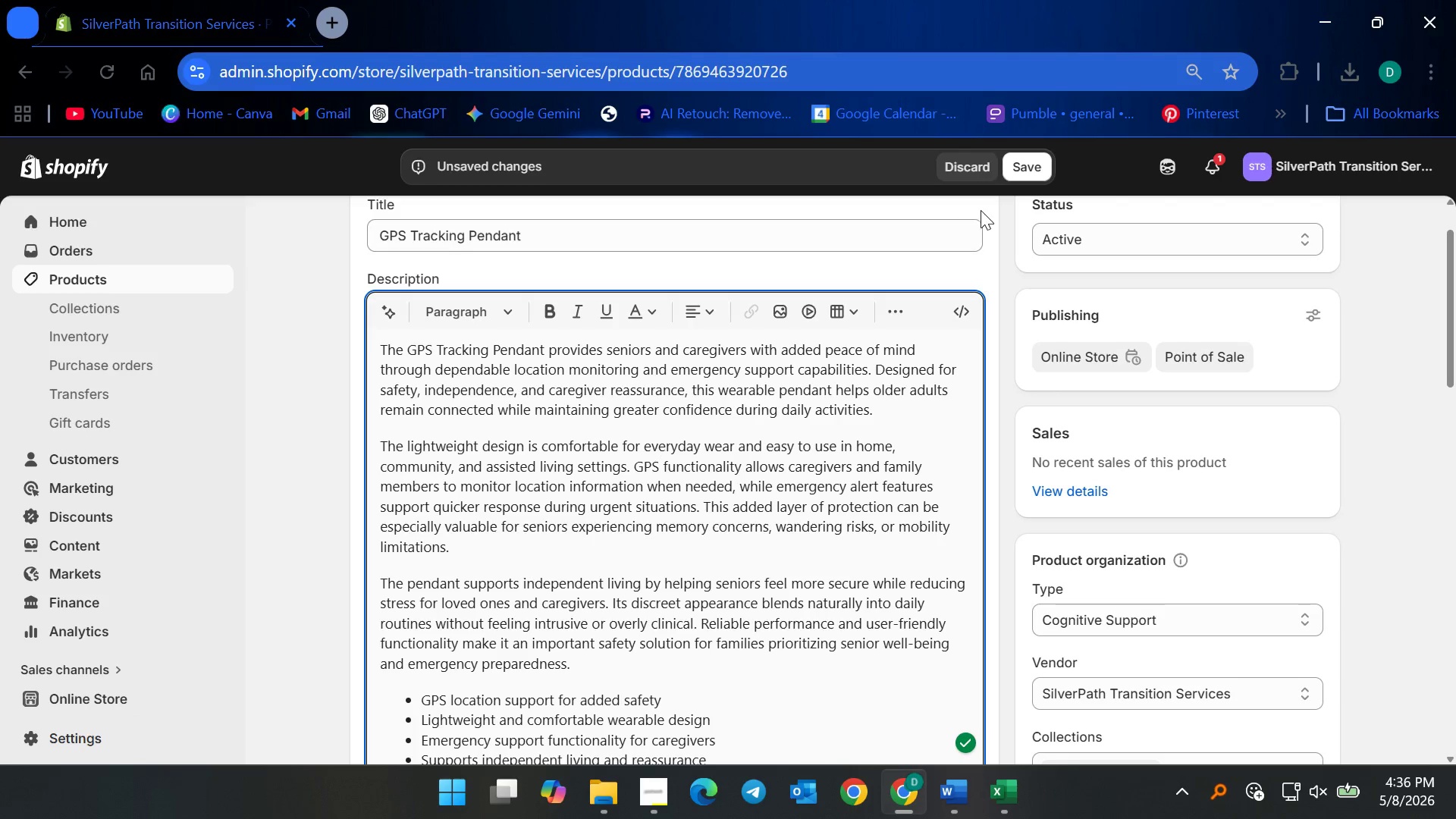 
scroll: coordinate [695, 514], scroll_direction: down, amount: 5.0
 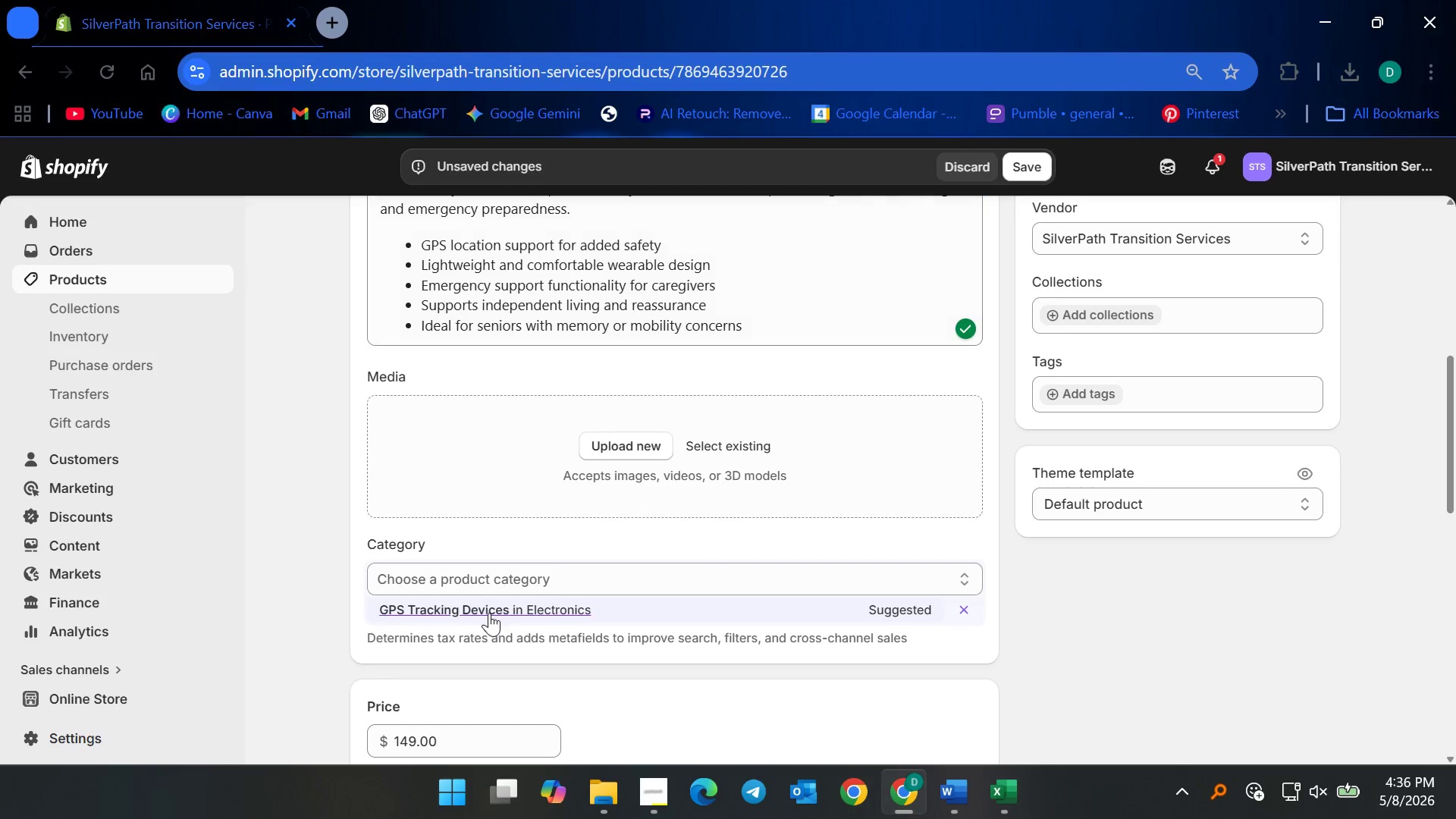 
scroll: coordinate [675, 551], scroll_direction: up, amount: 6.0
 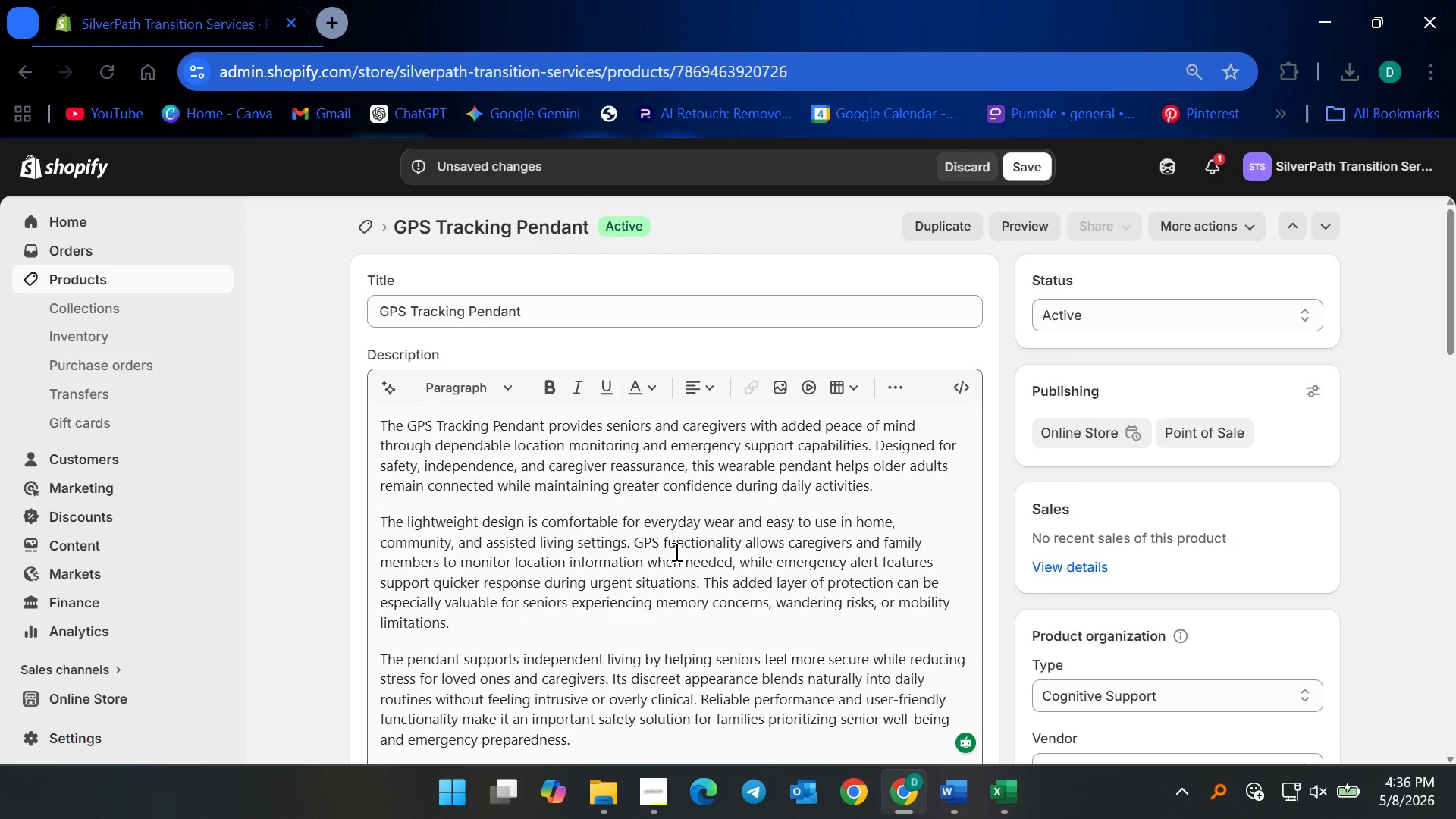 
scroll: coordinate [684, 563], scroll_direction: down, amount: 6.0
 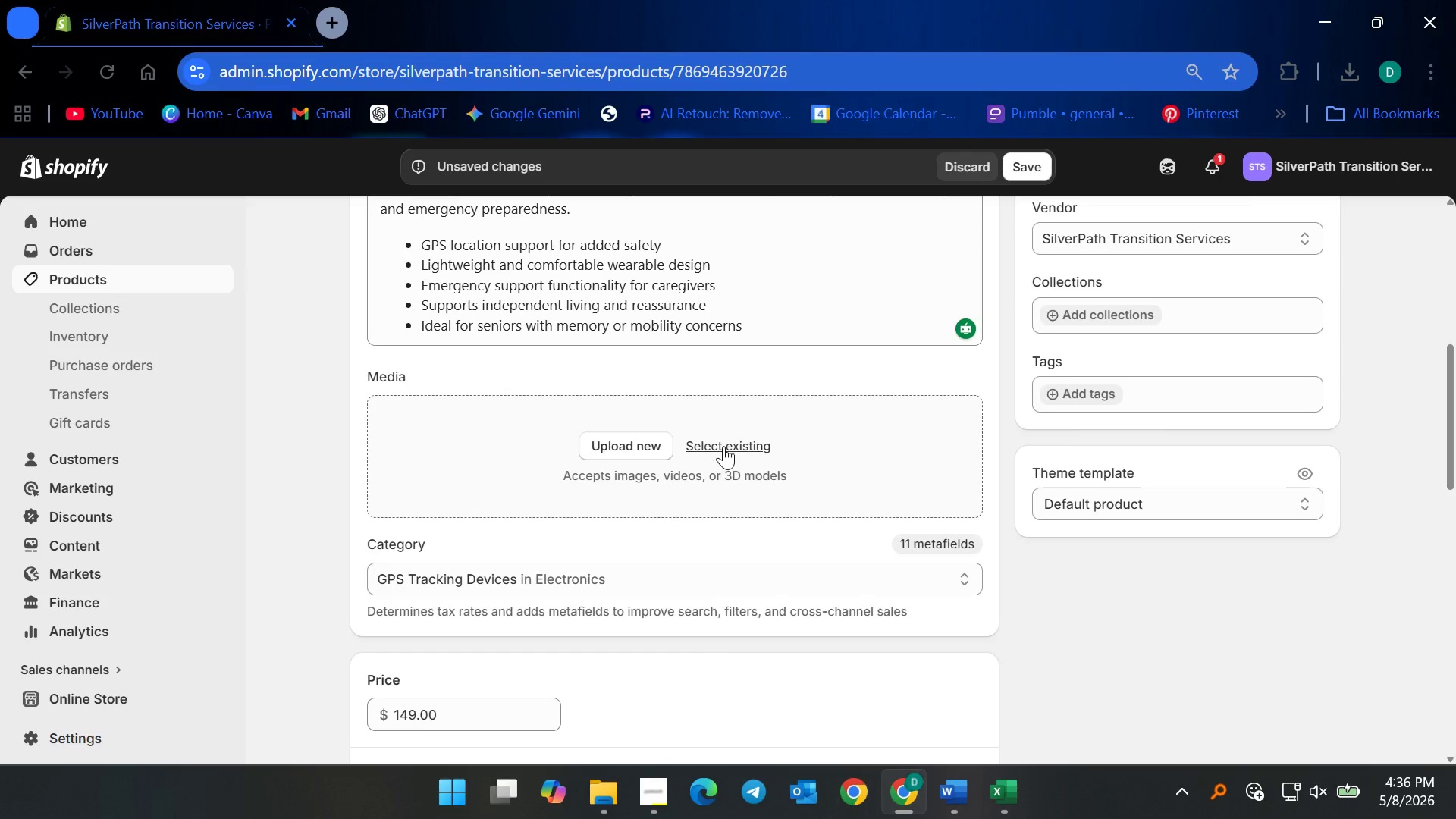 
left_click([723, 446])
 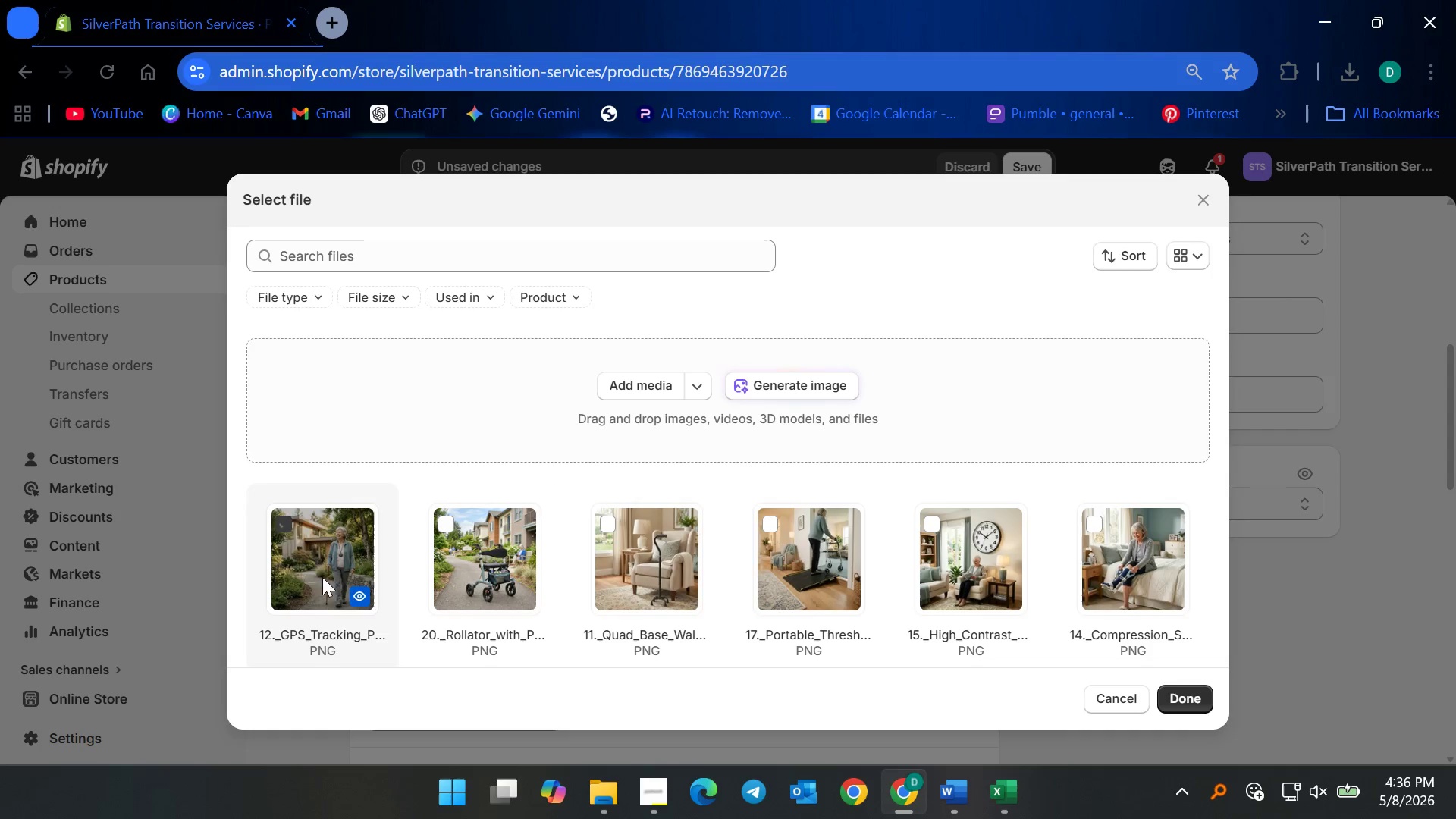 
left_click([1180, 700])
 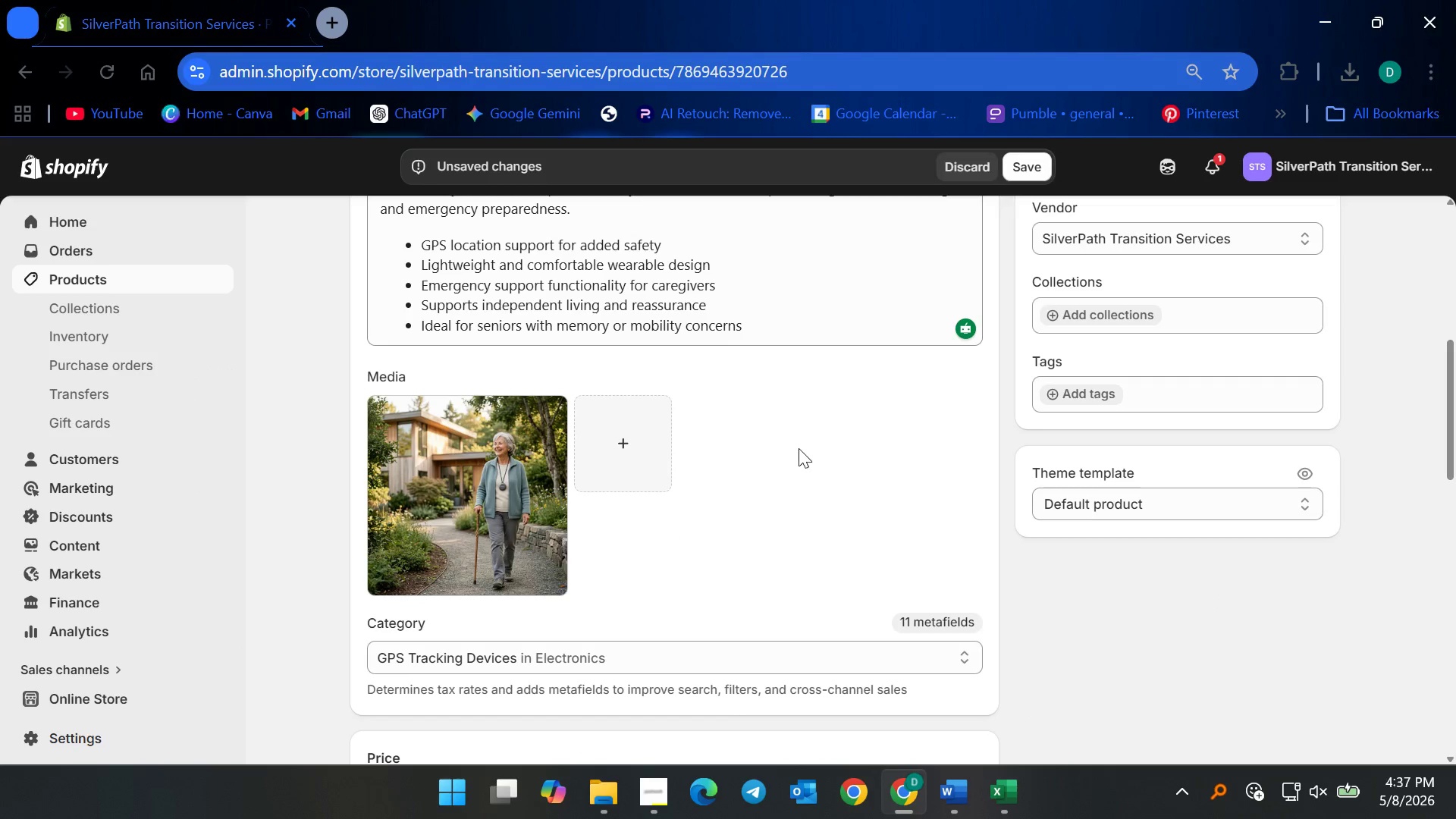 
scroll: coordinate [786, 507], scroll_direction: up, amount: 4.0
 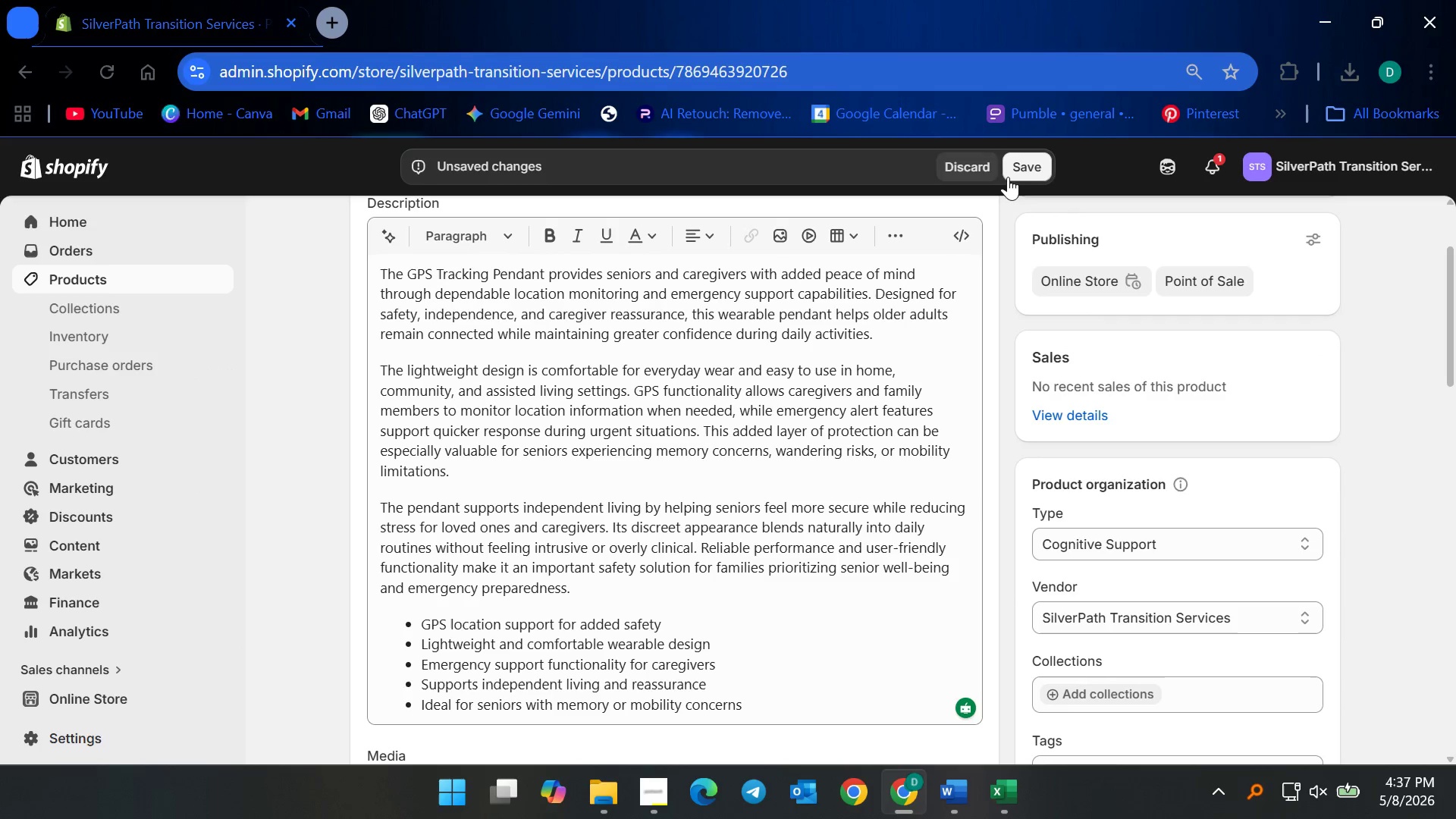 
left_click([1024, 172])
 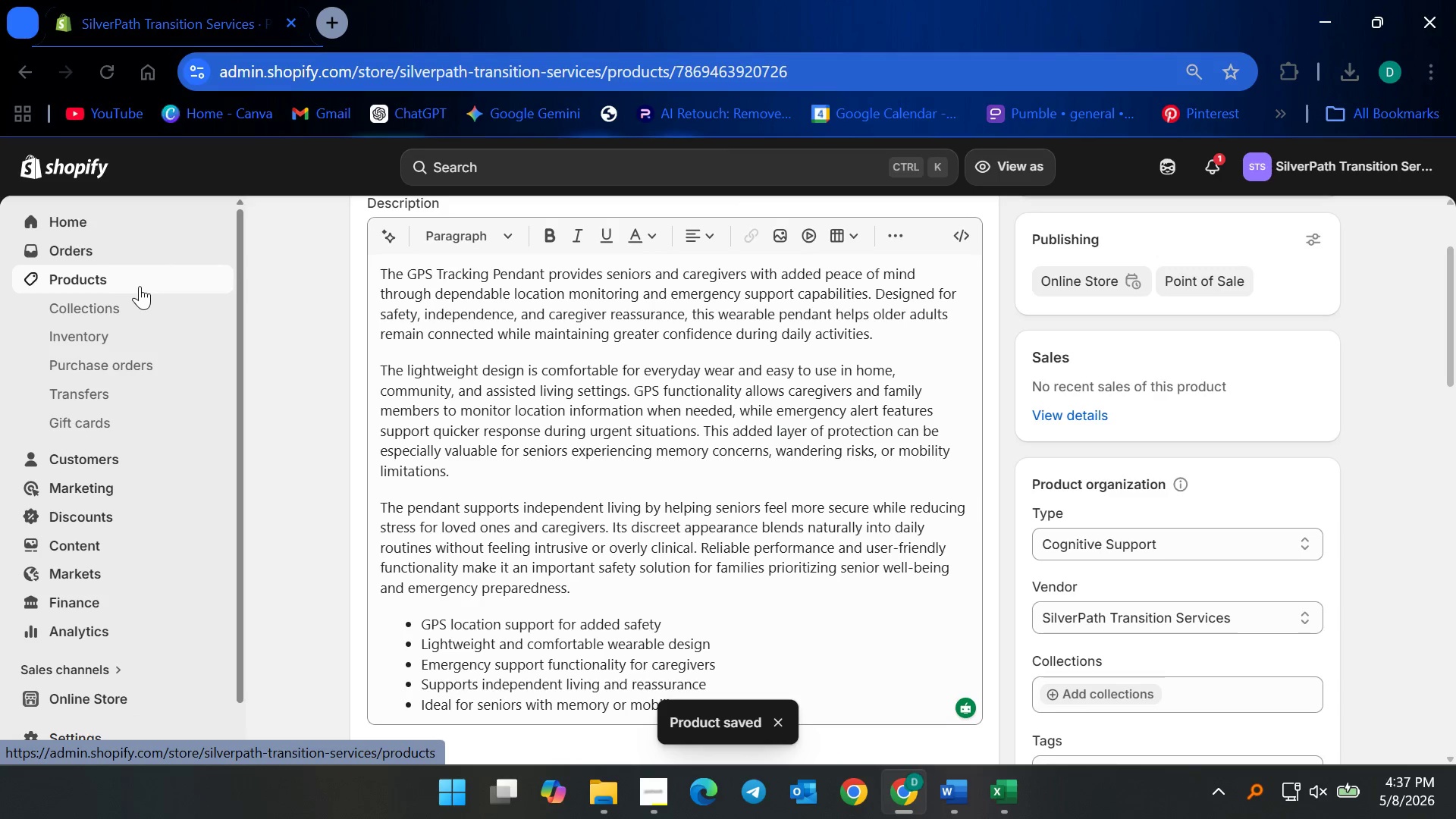 
wait(5.86)
 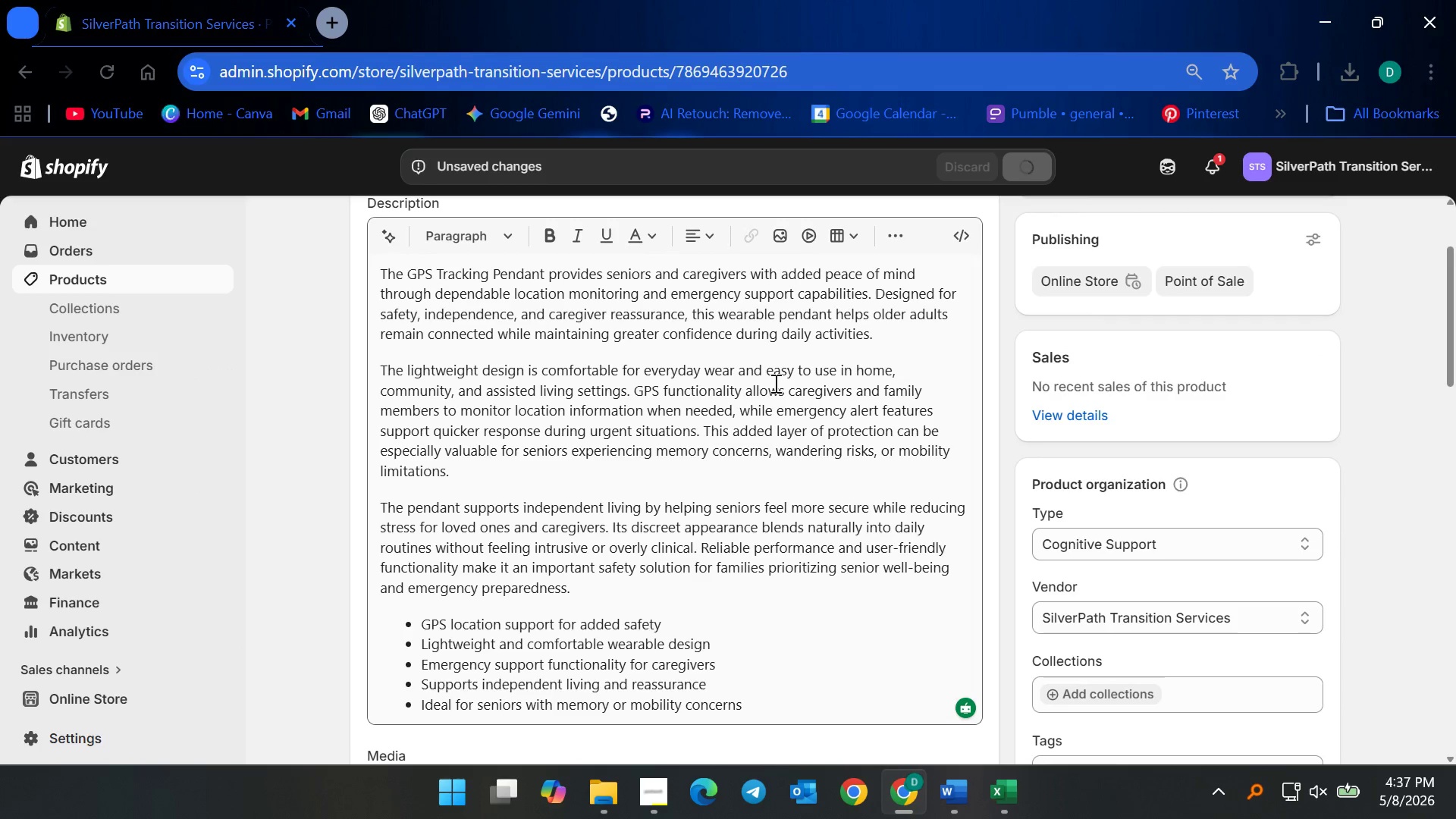 
left_click([133, 280])
 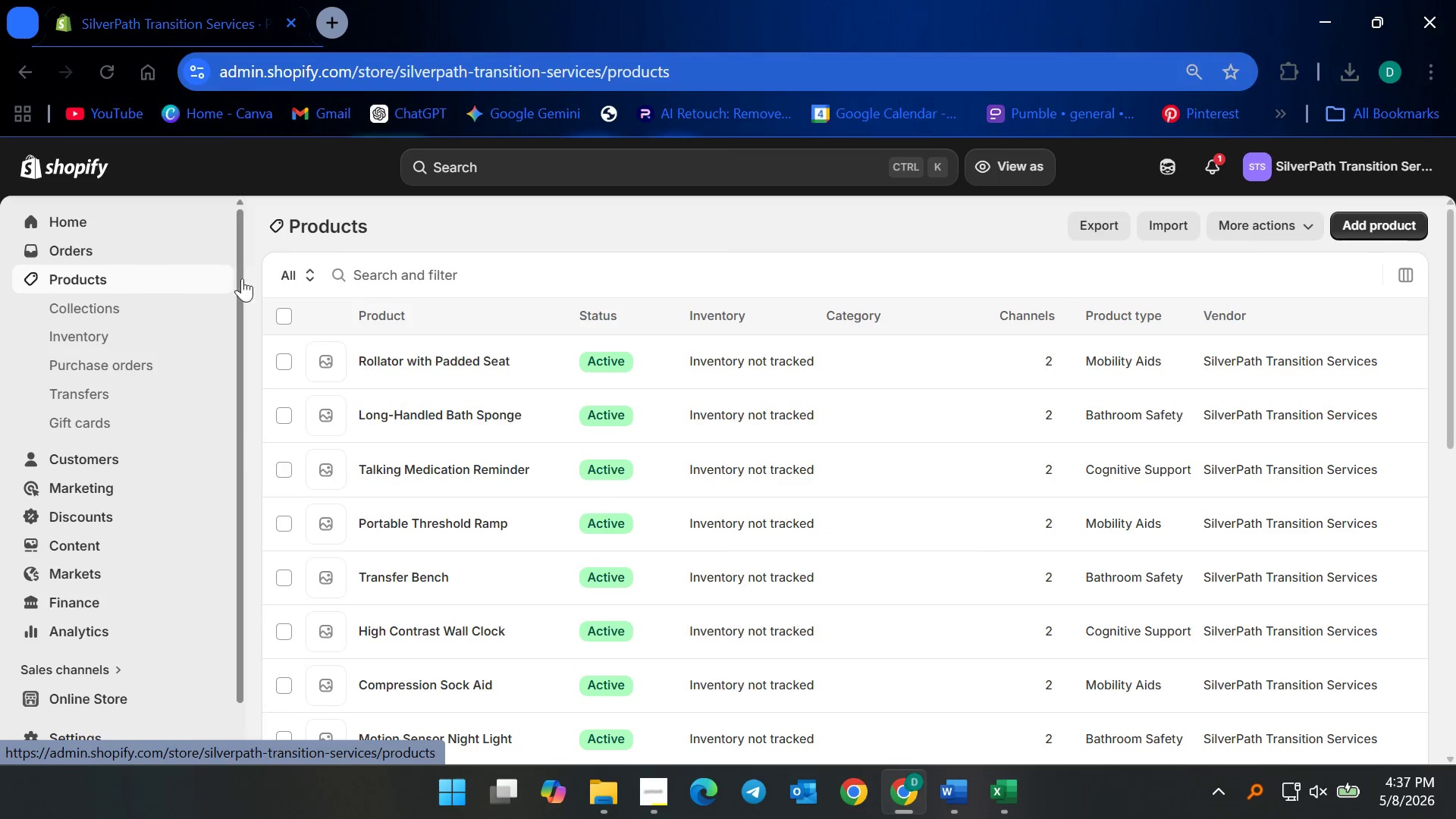 
scroll: coordinate [566, 436], scroll_direction: down, amount: 5.0
 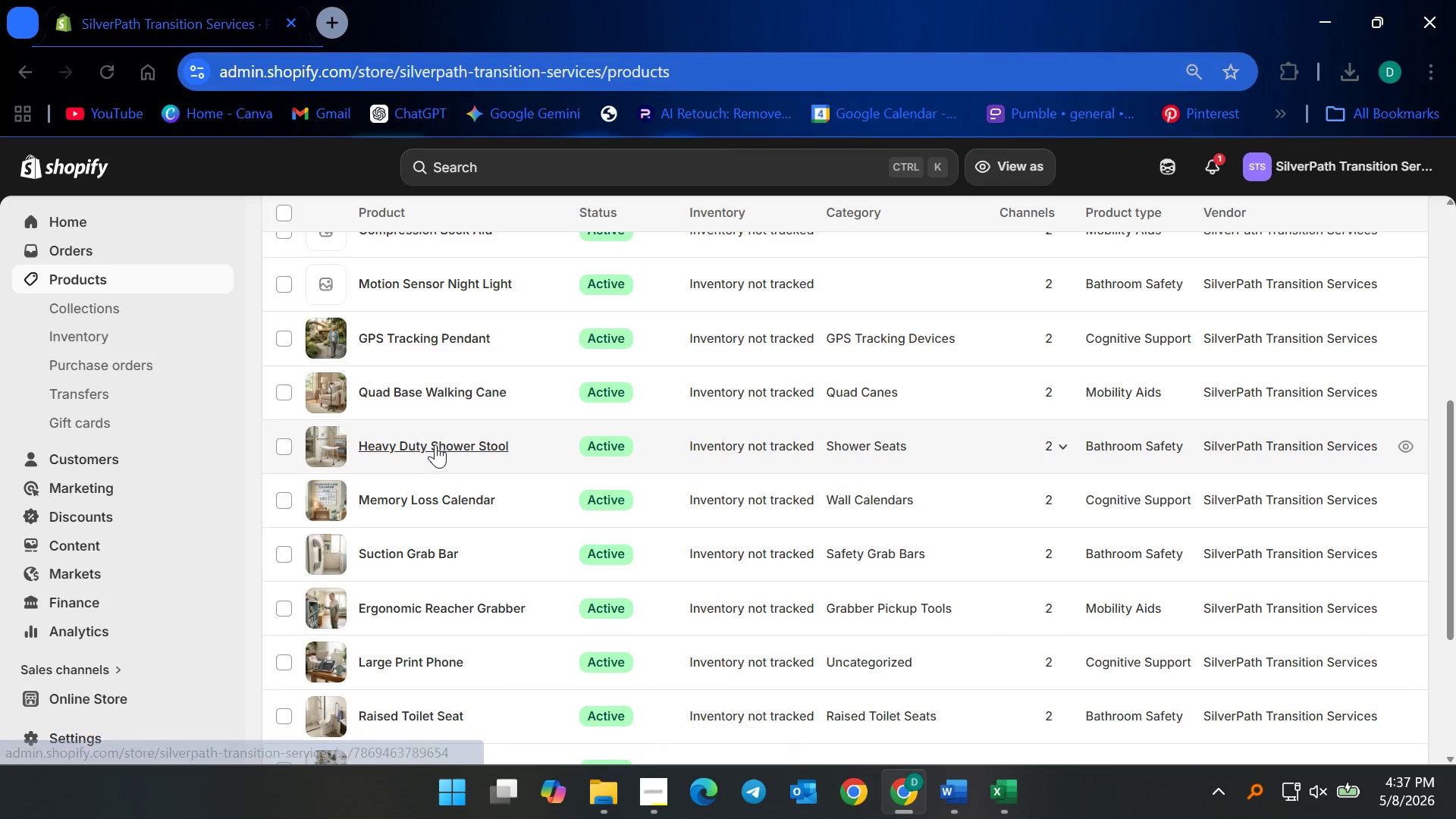 
scroll: coordinate [435, 444], scroll_direction: up, amount: 1.0
 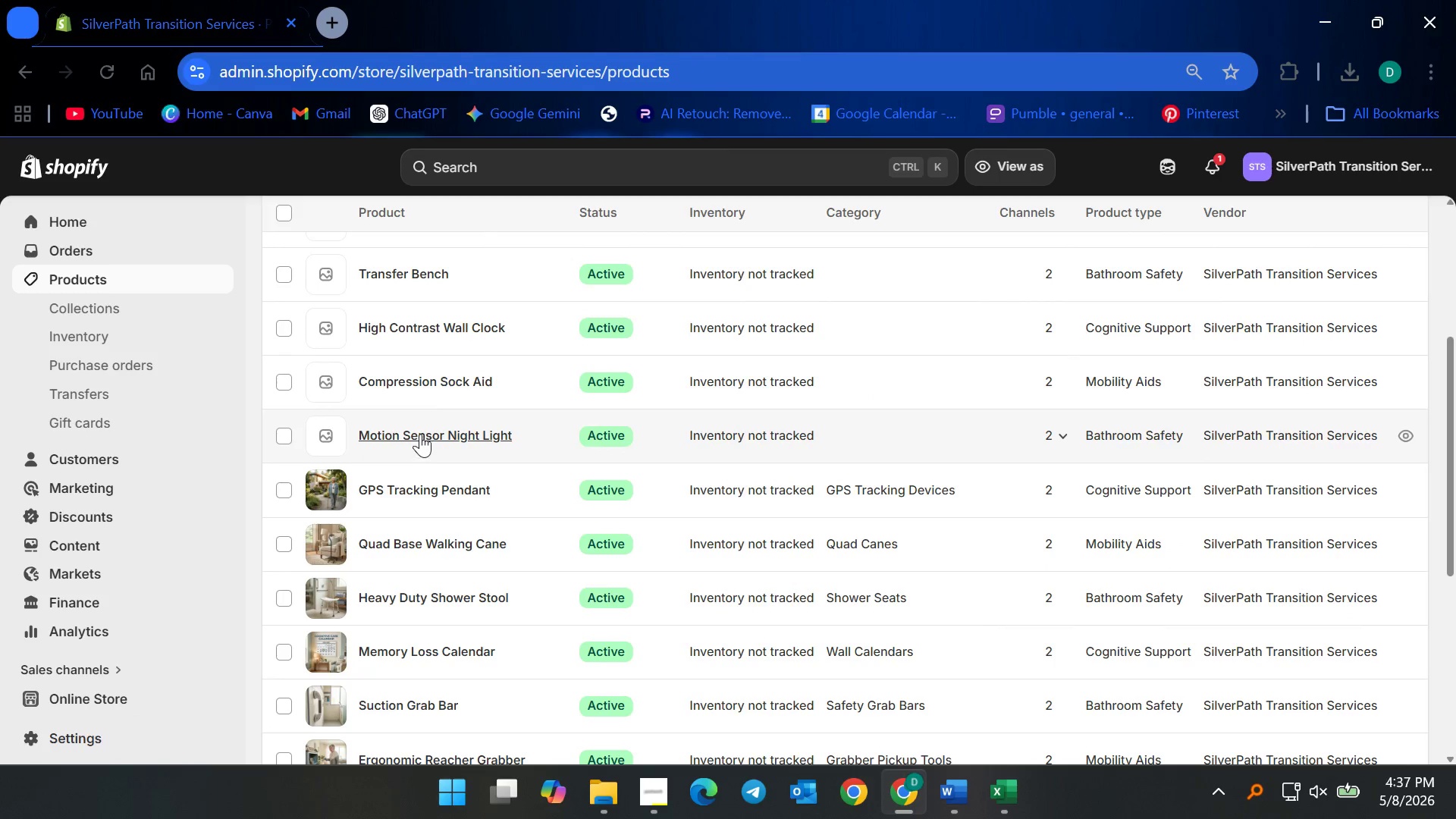 
left_click([420, 434])
 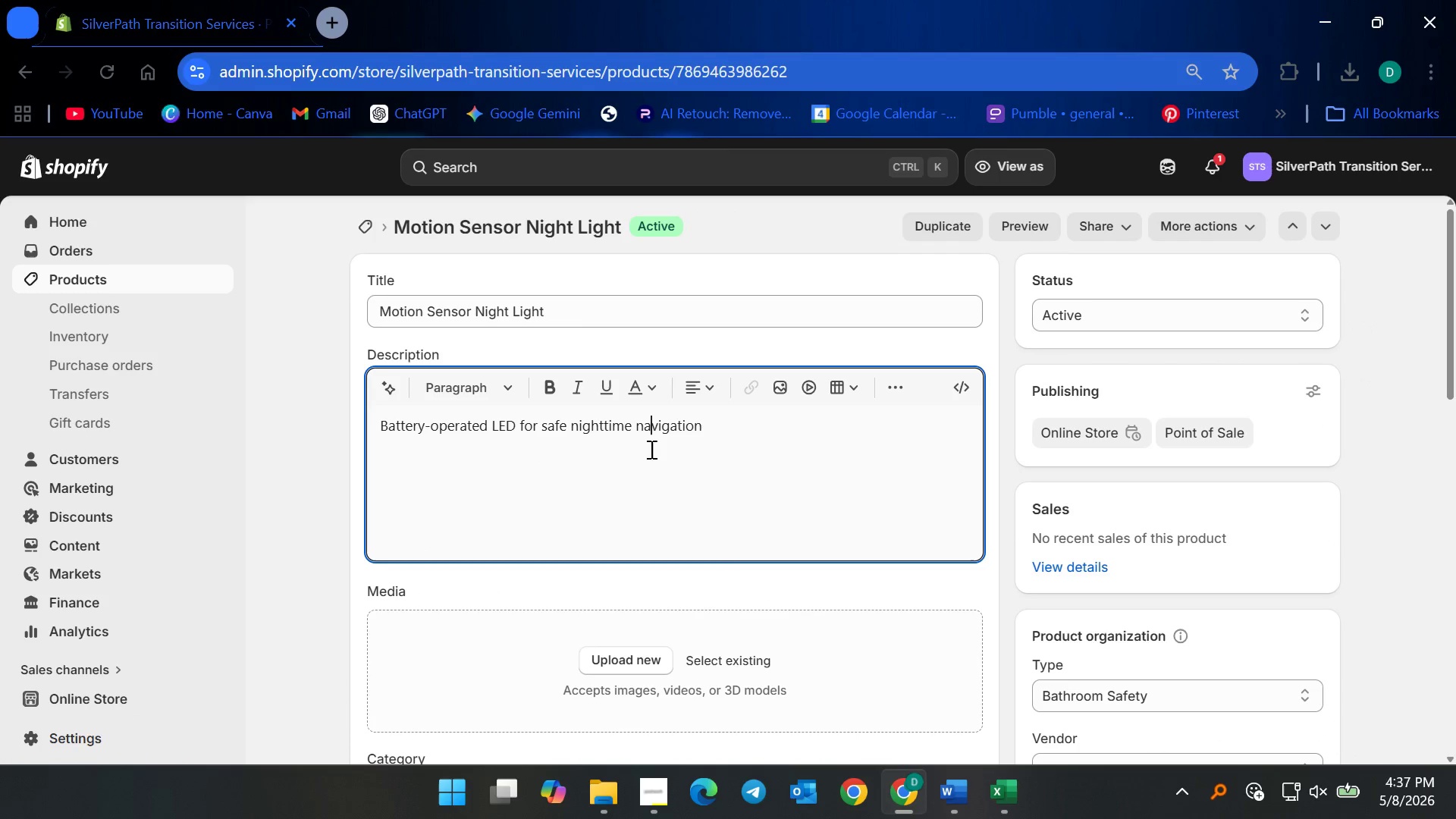 
key(Control+A)
 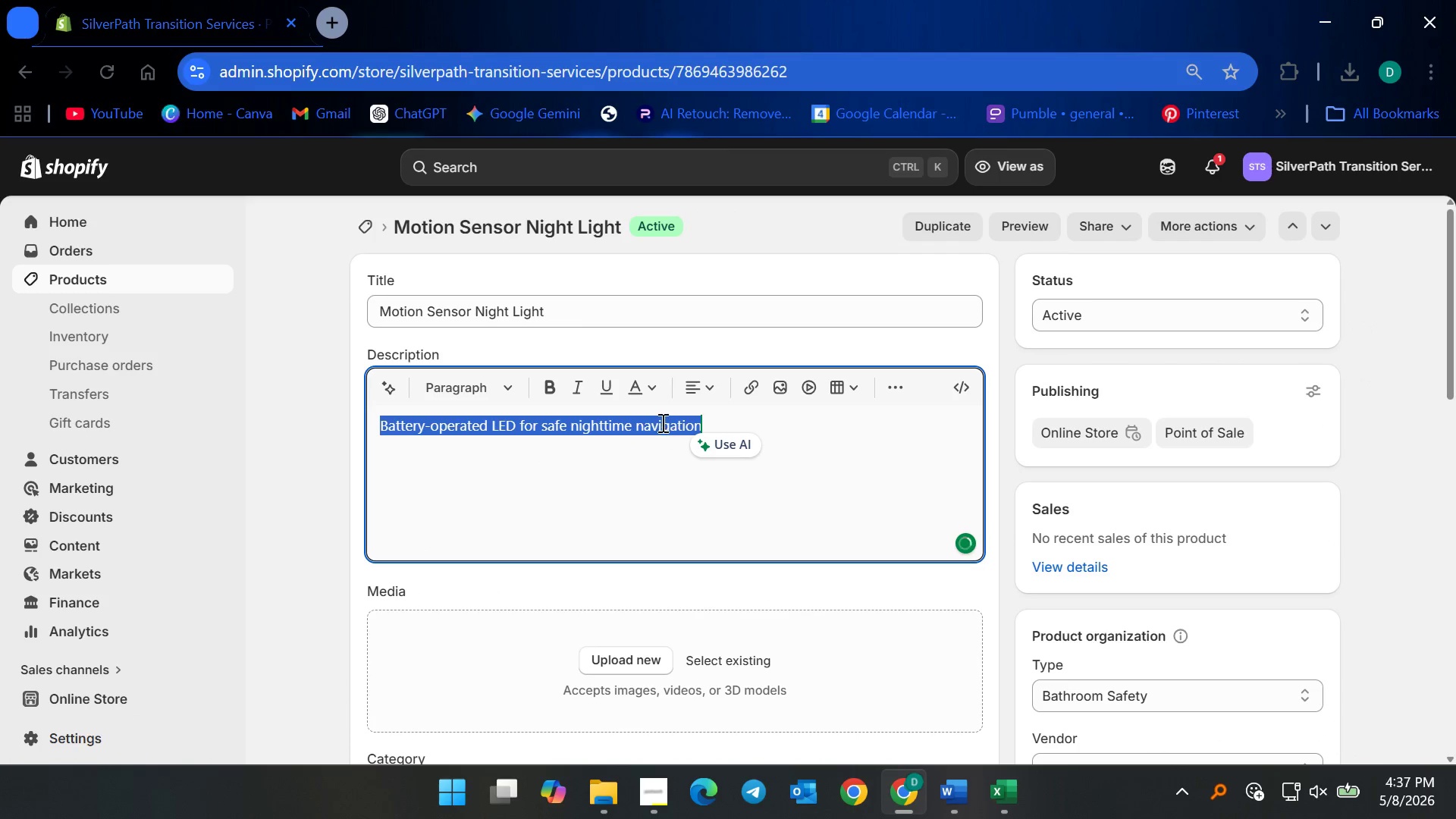 
key(Backspace)
 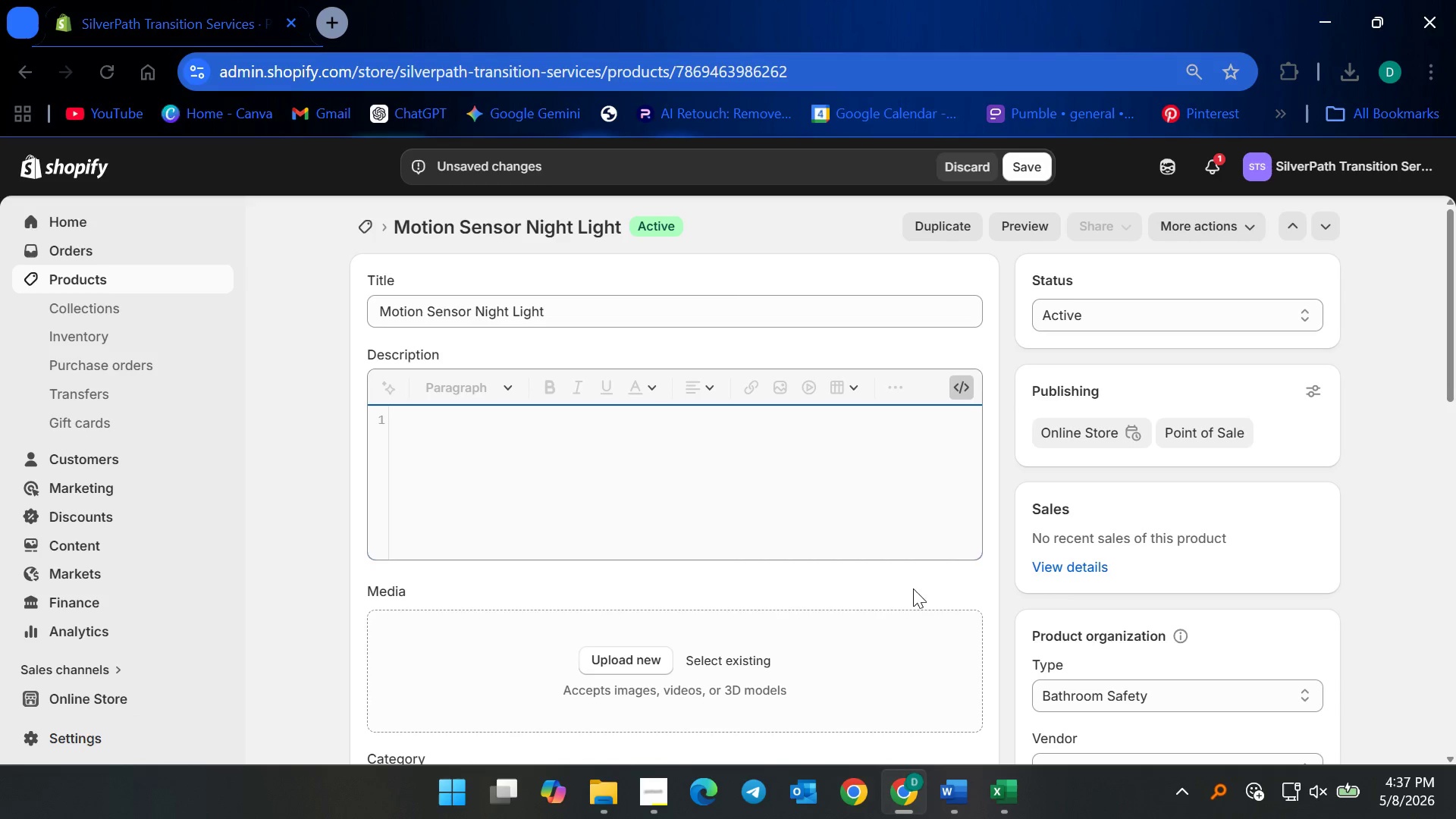 
left_click([965, 801])
 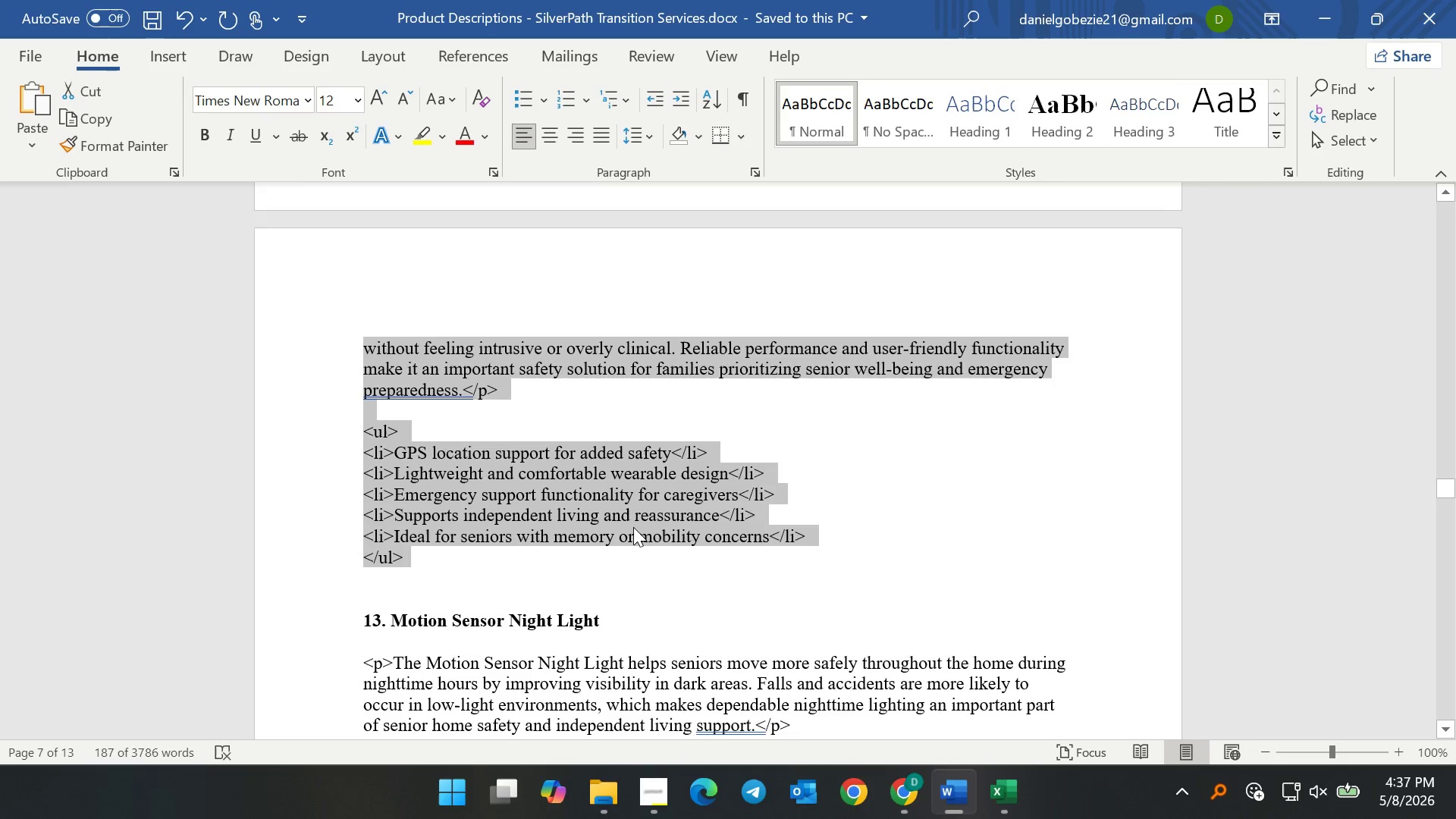 
left_click([632, 526])
 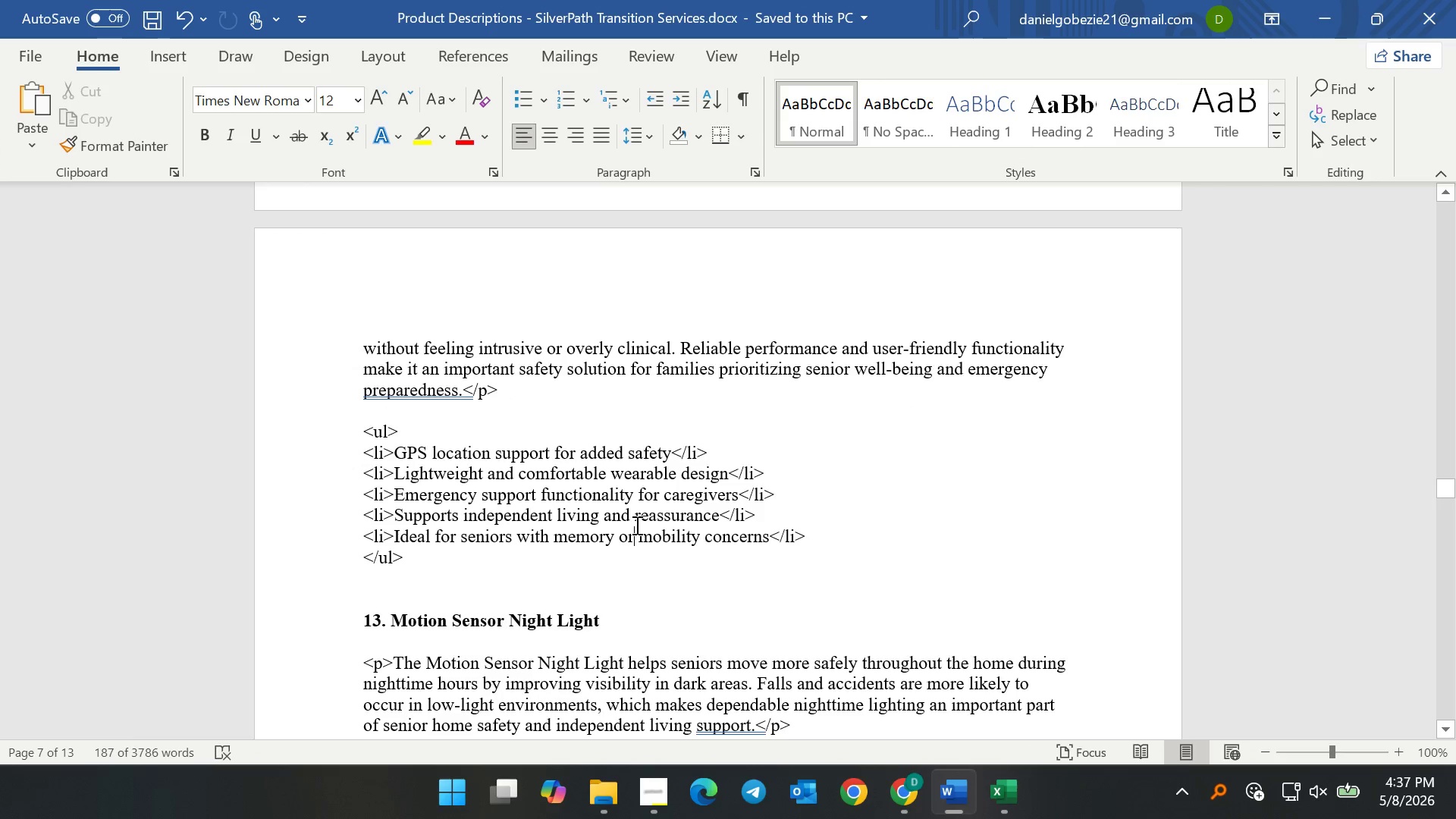 
scroll: coordinate [637, 532], scroll_direction: down, amount: 4.0
 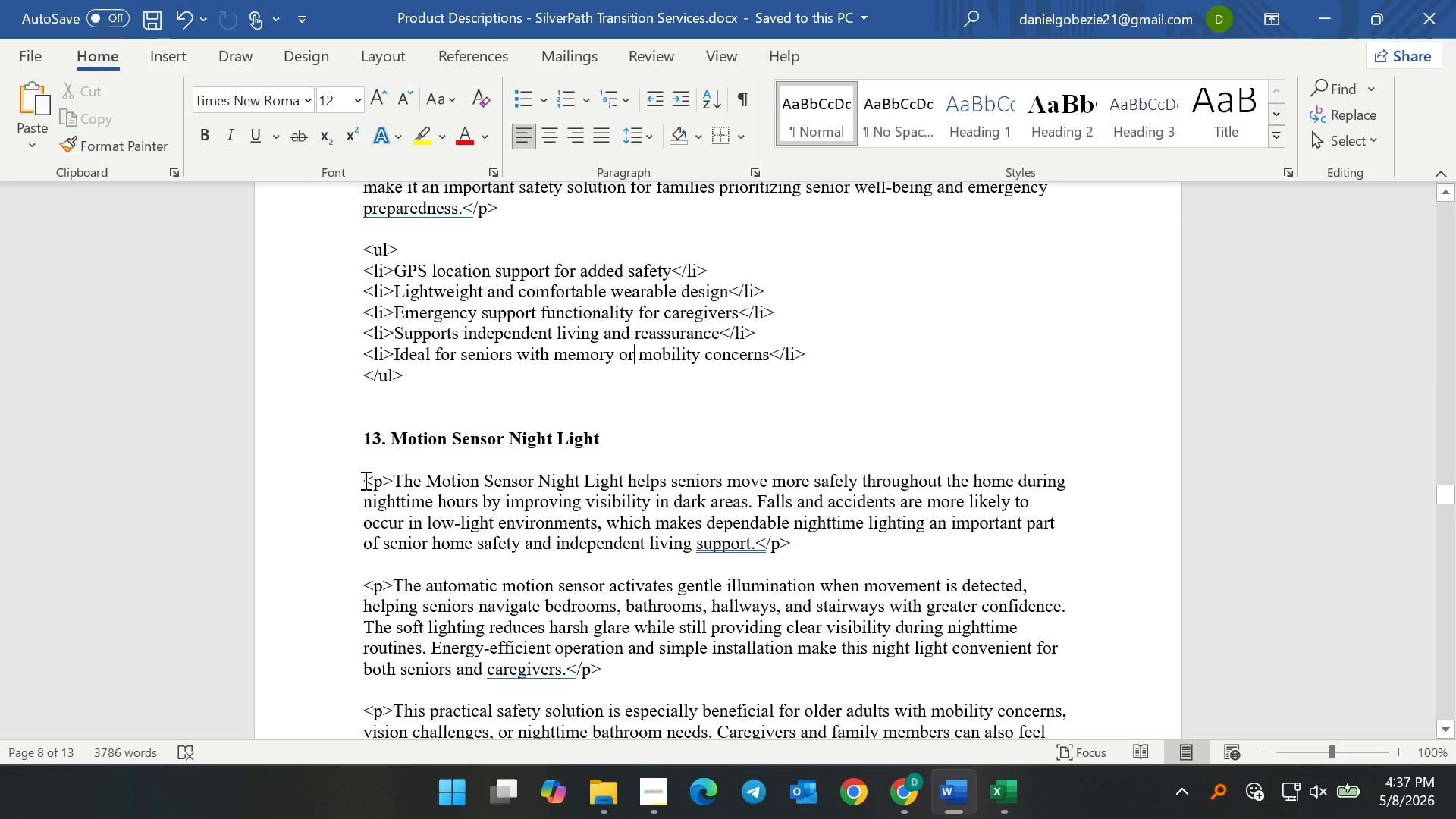 
left_click_drag(start_coordinate=[364, 480], to_coordinate=[415, 595])
 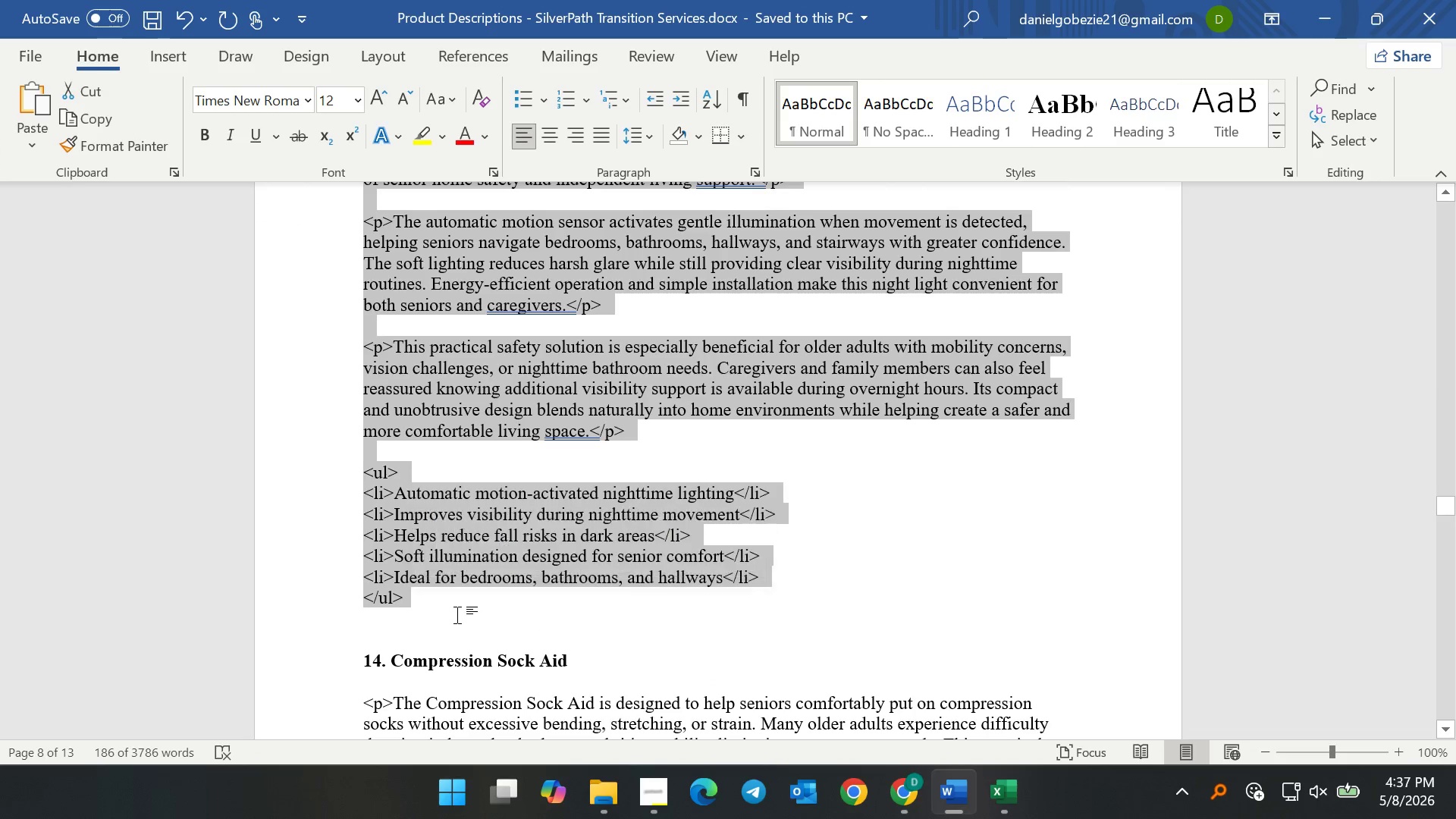 
key(Control+C)
 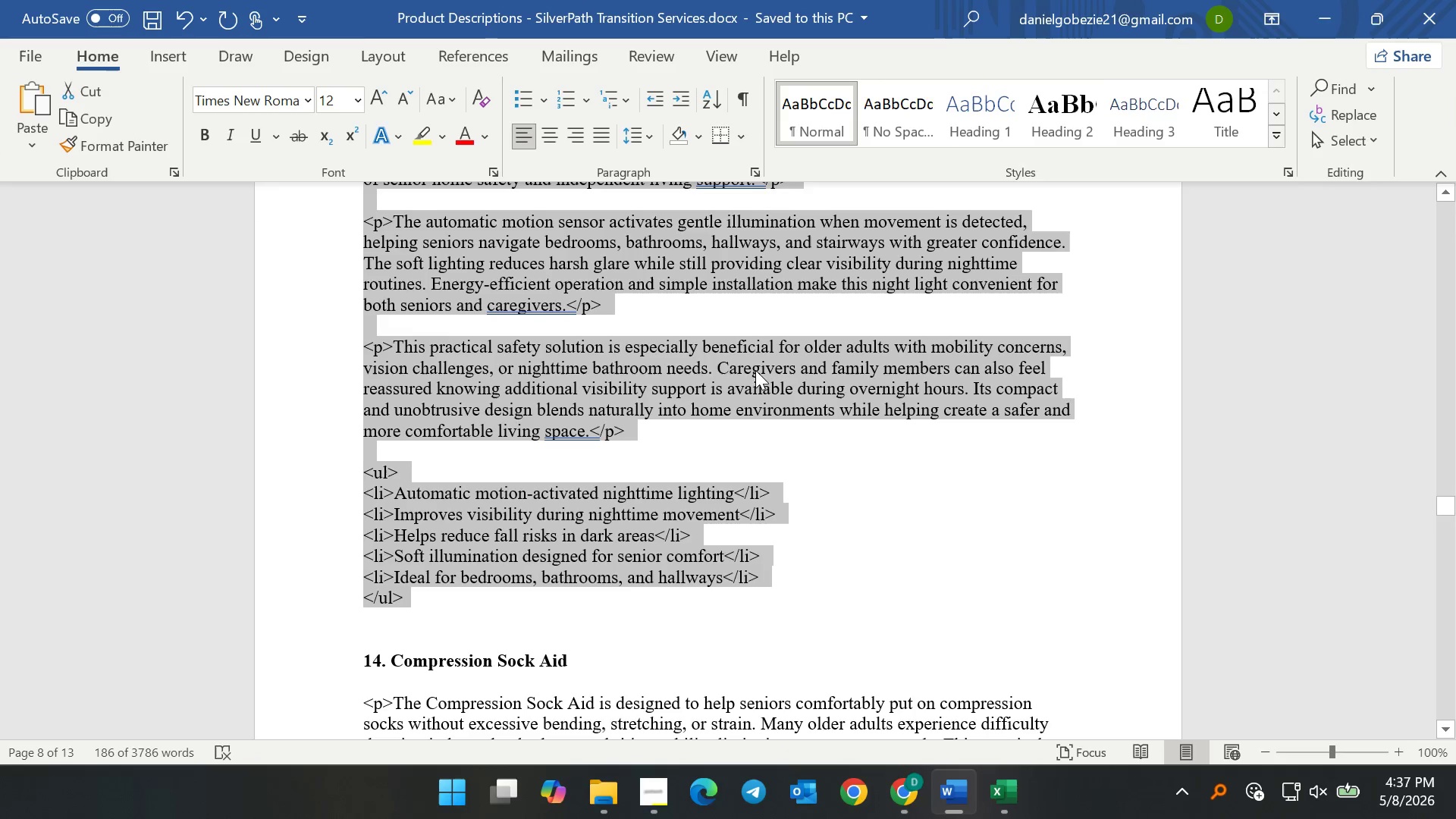 
key(Control+C)
 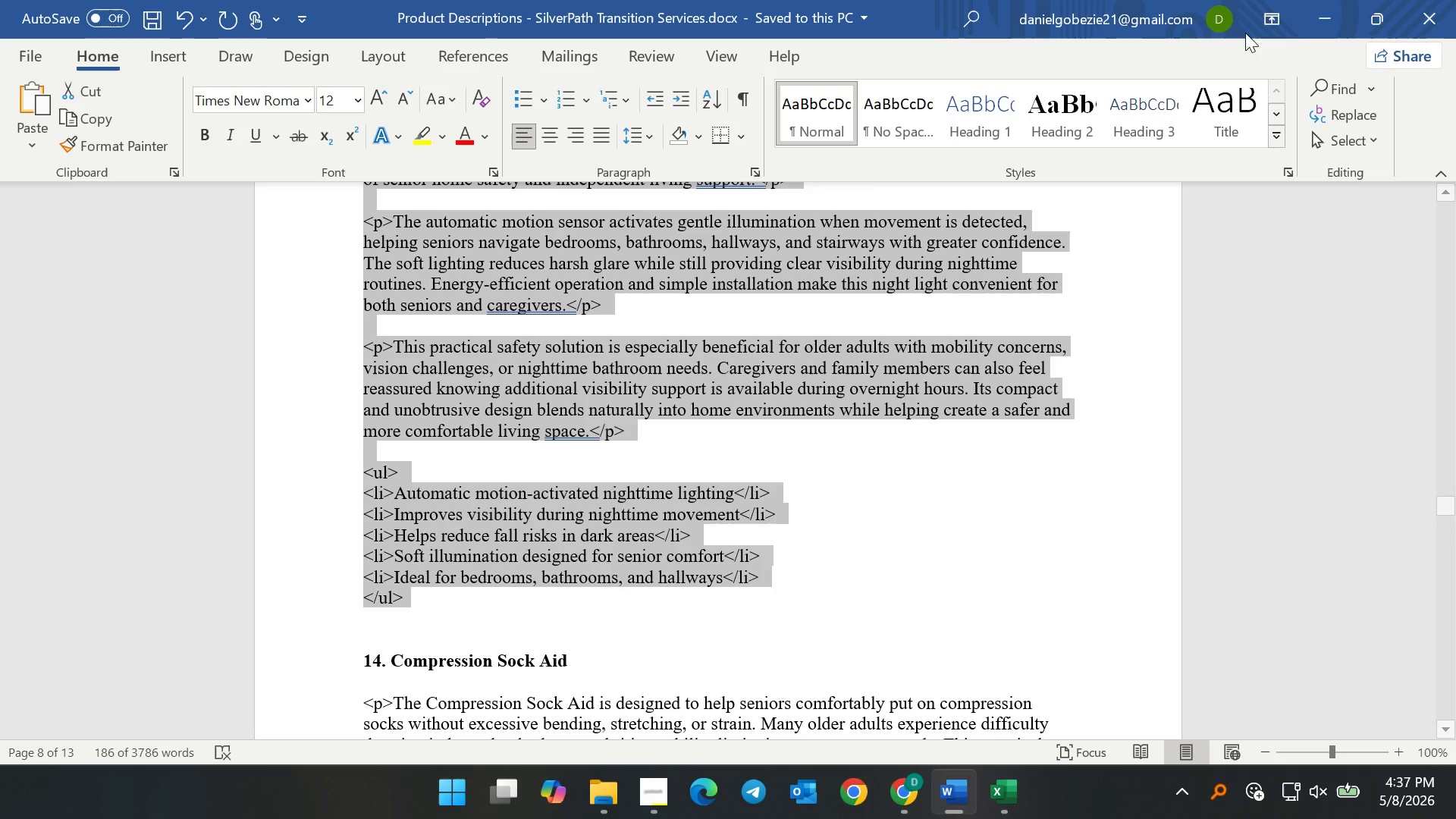 
key(Control+C)
 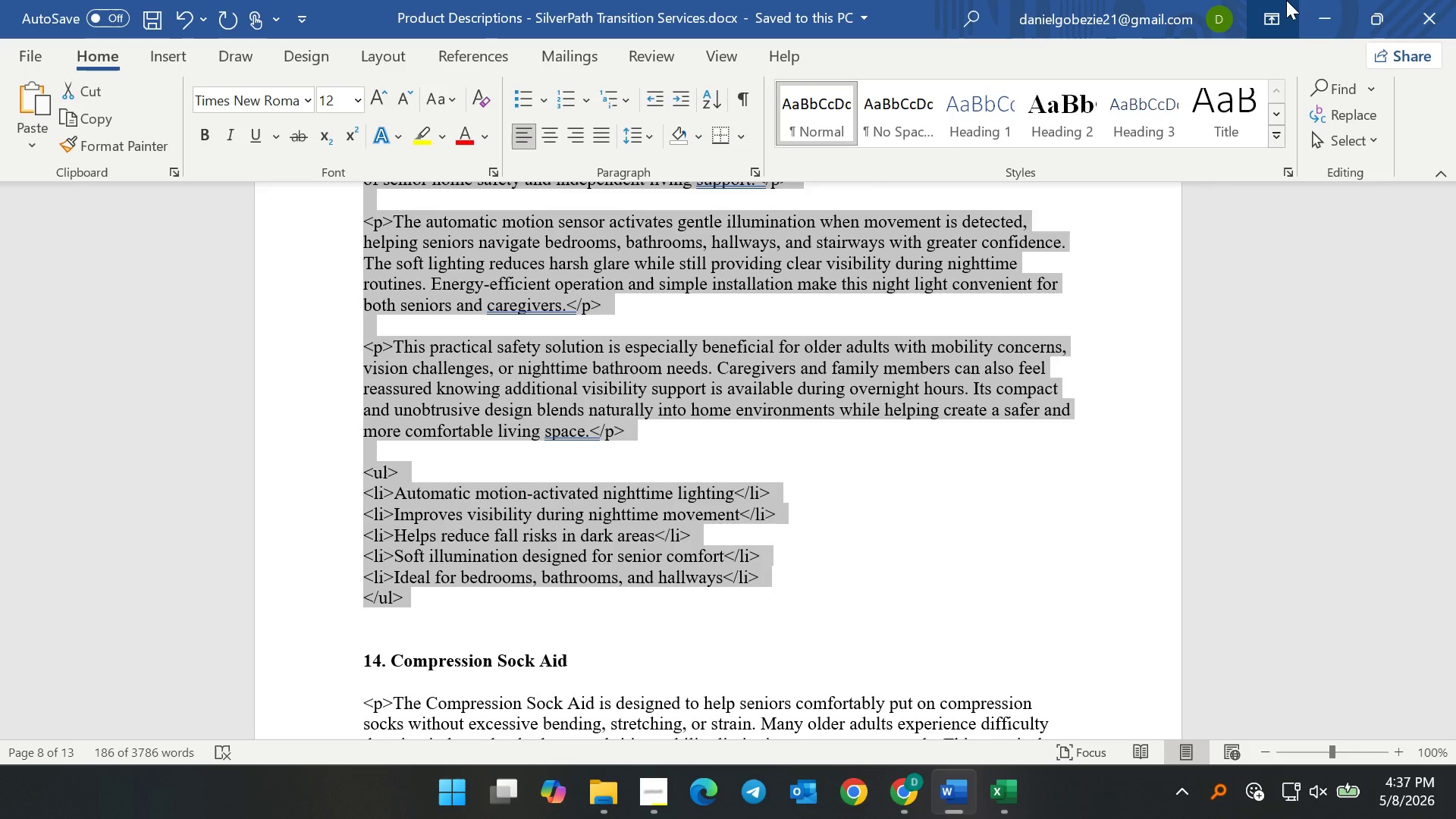 
key(Control+C)
 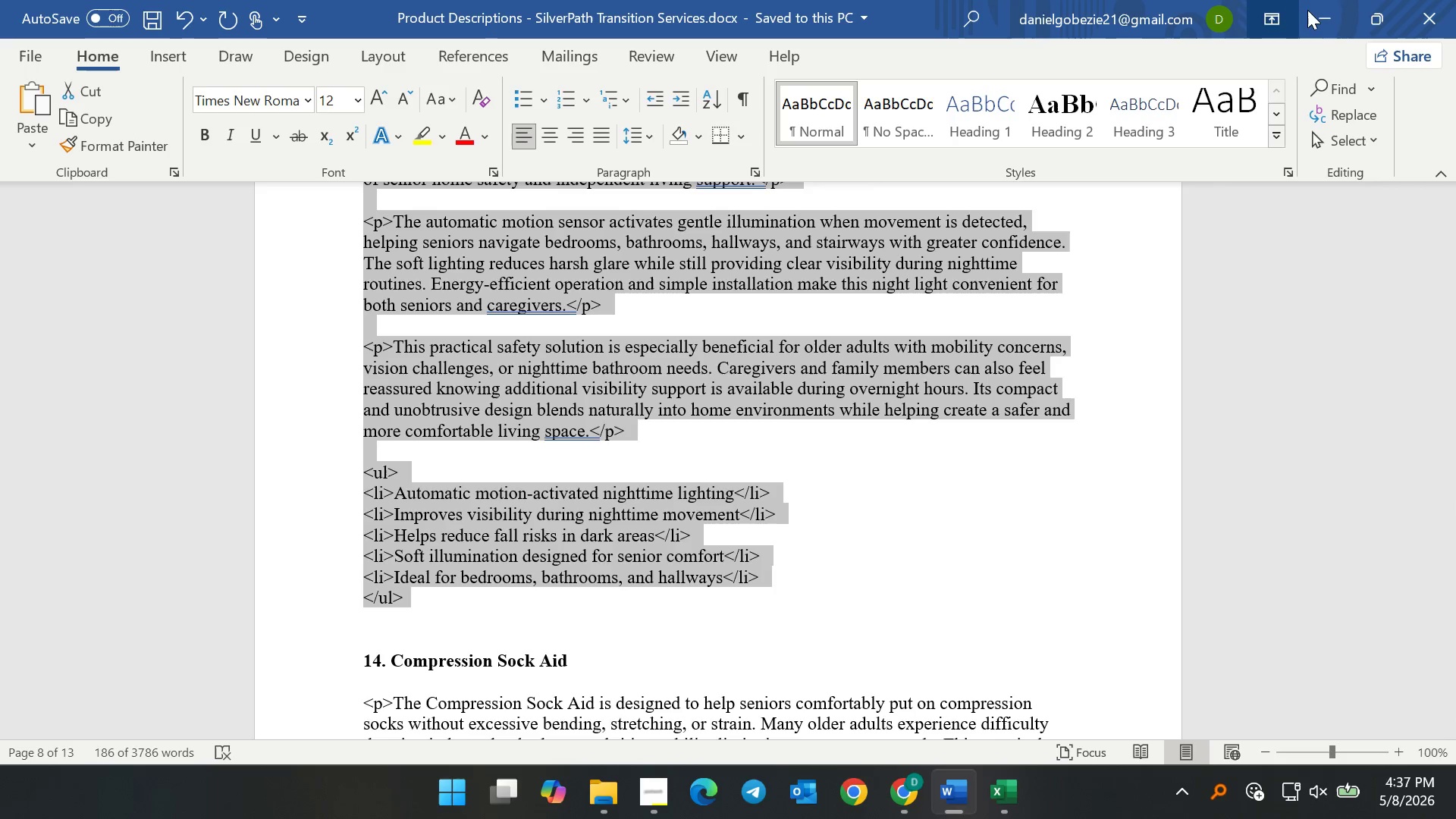 
key(Control+C)
 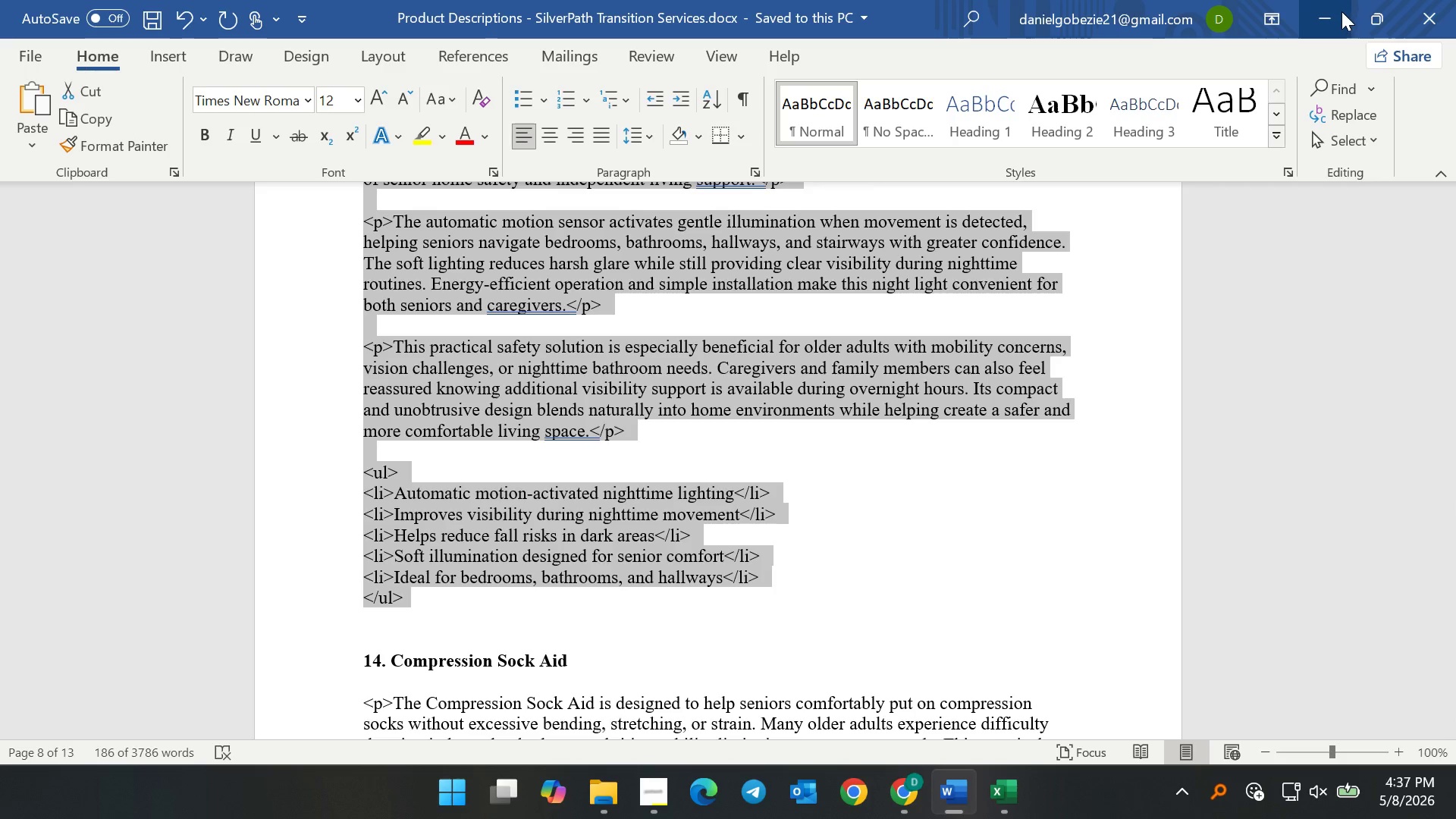 
key(Control+C)
 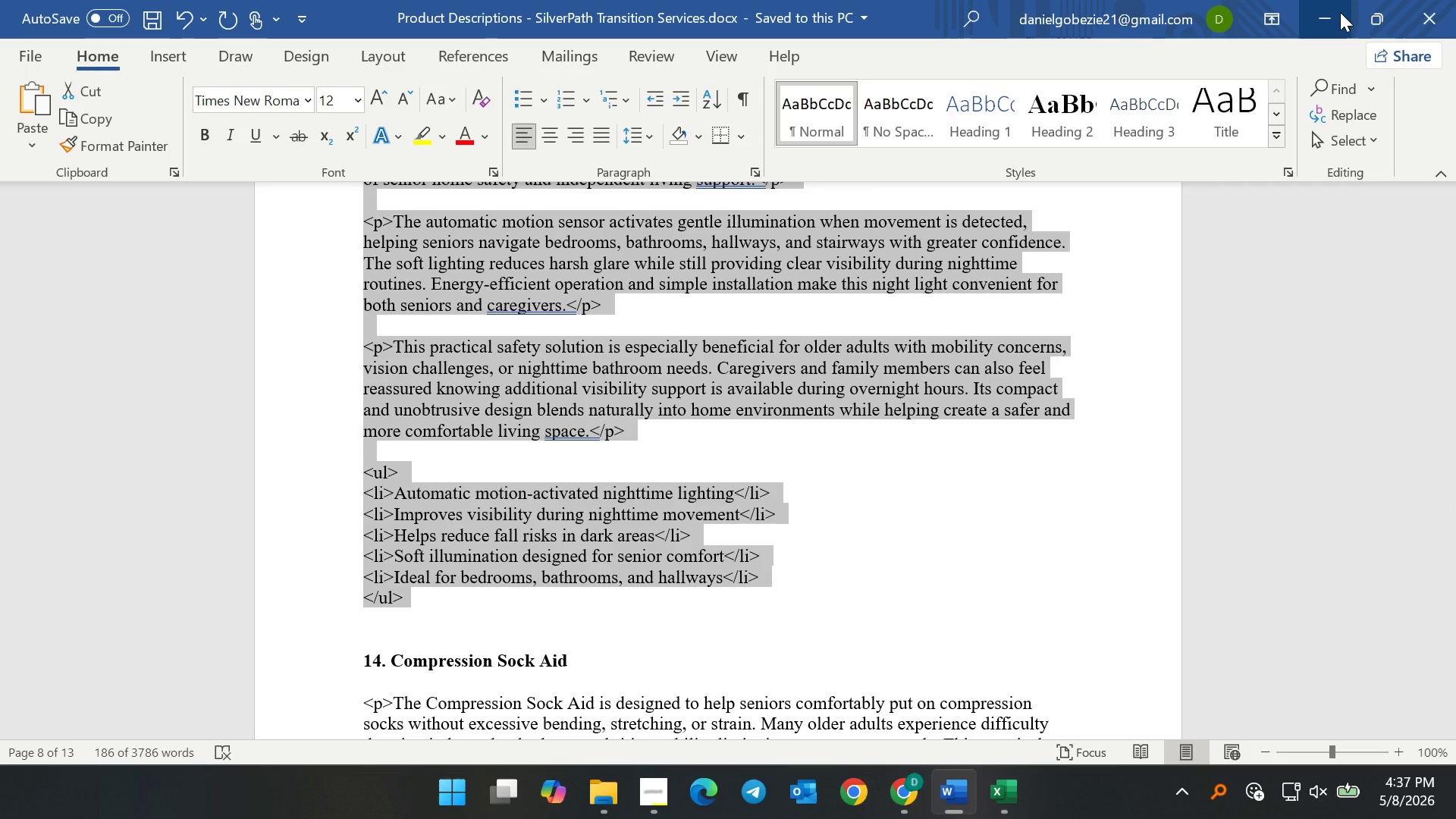 
key(Control+C)
 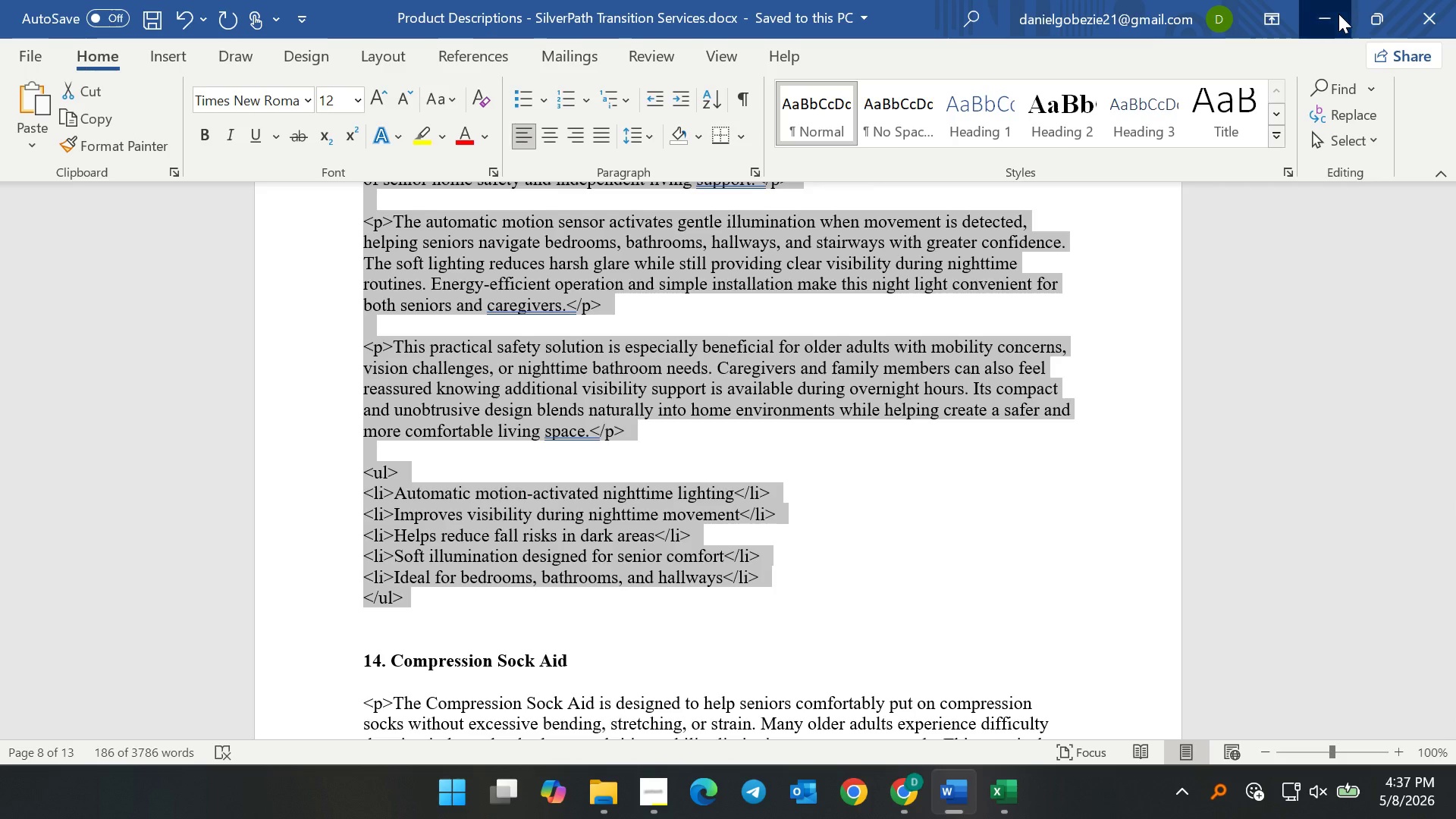 
left_click_drag(start_coordinate=[1338, 14], to_coordinate=[1335, 14])
 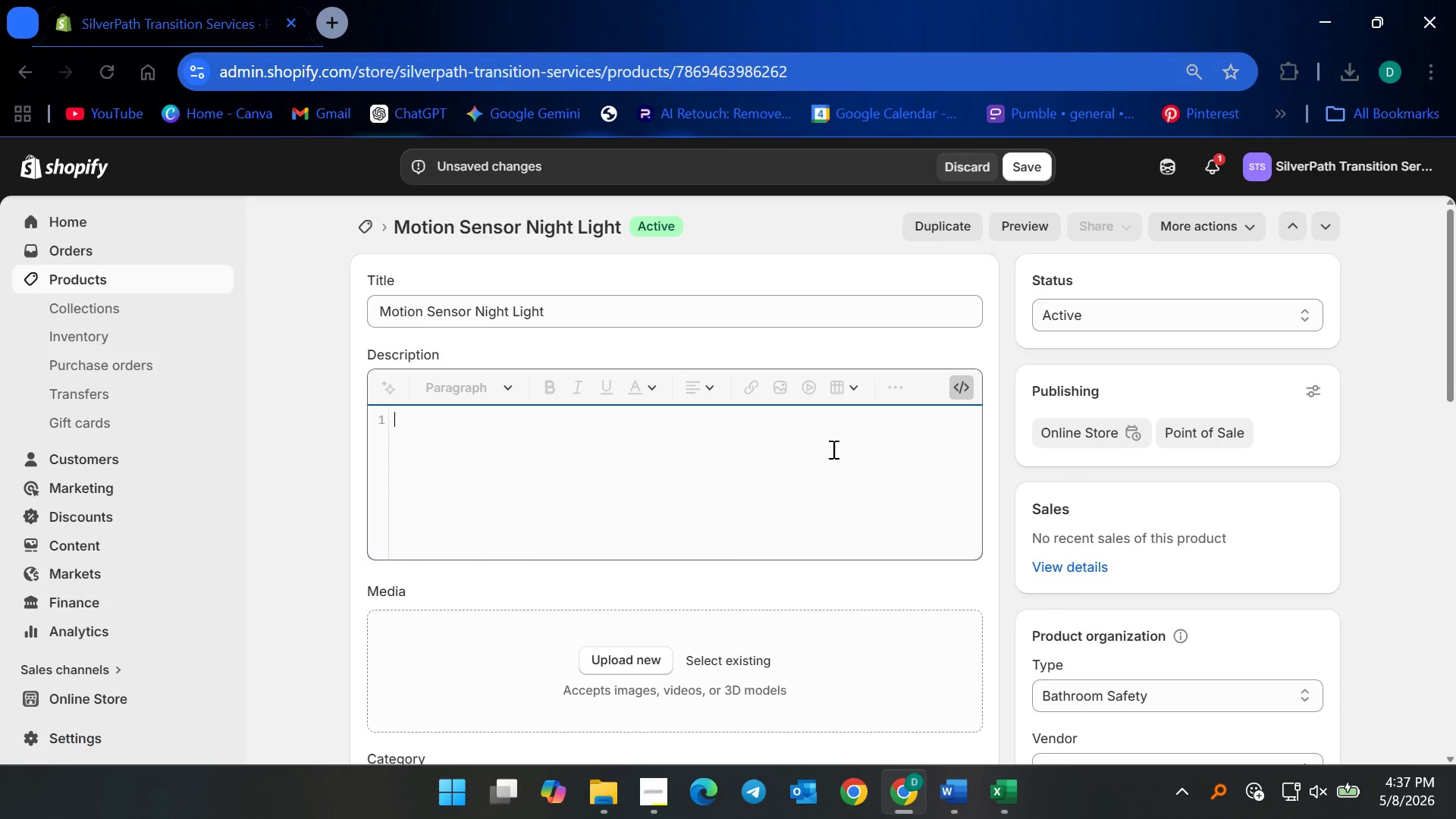 
left_click([832, 449])
 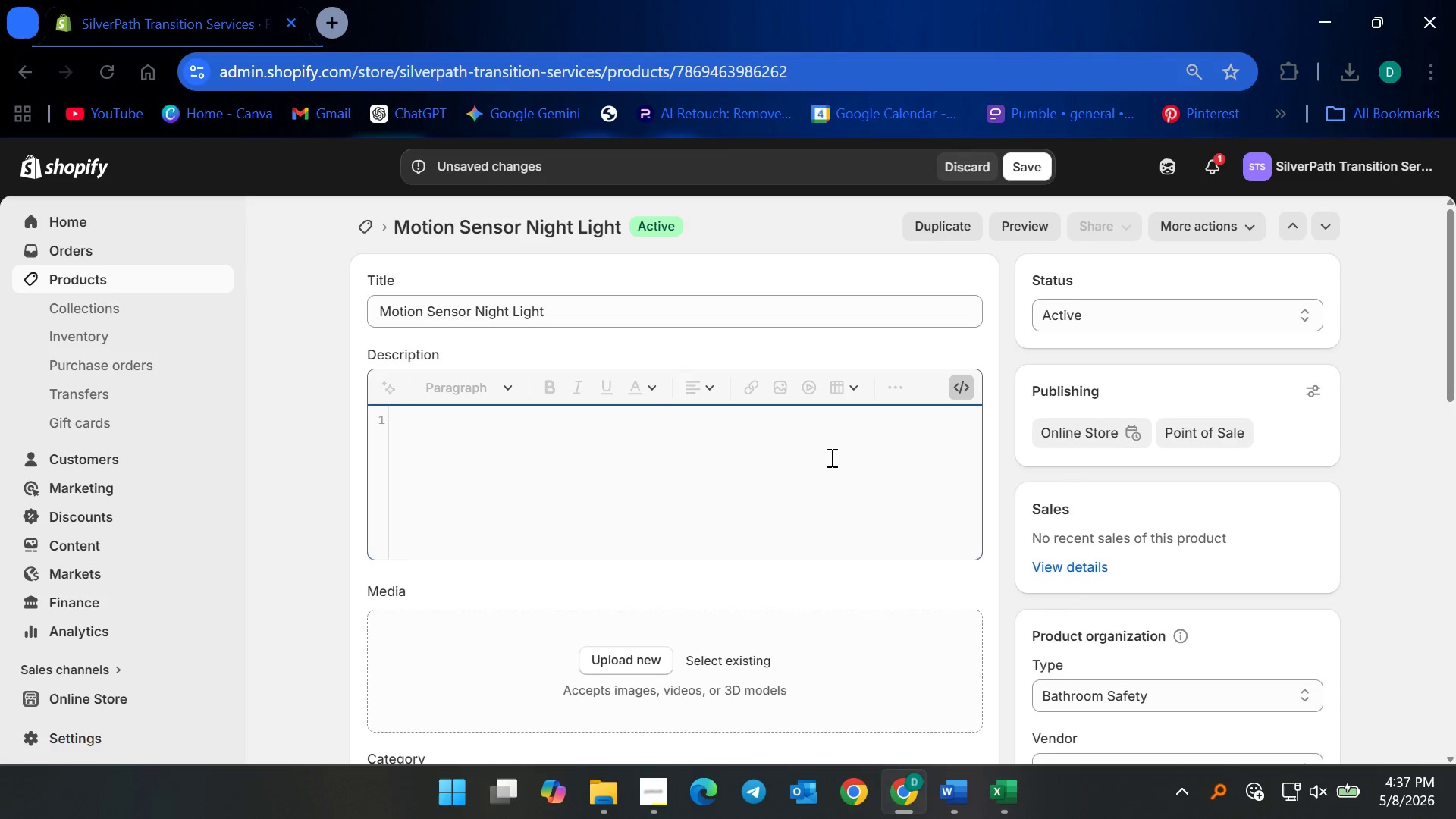 
key(Control+V)
 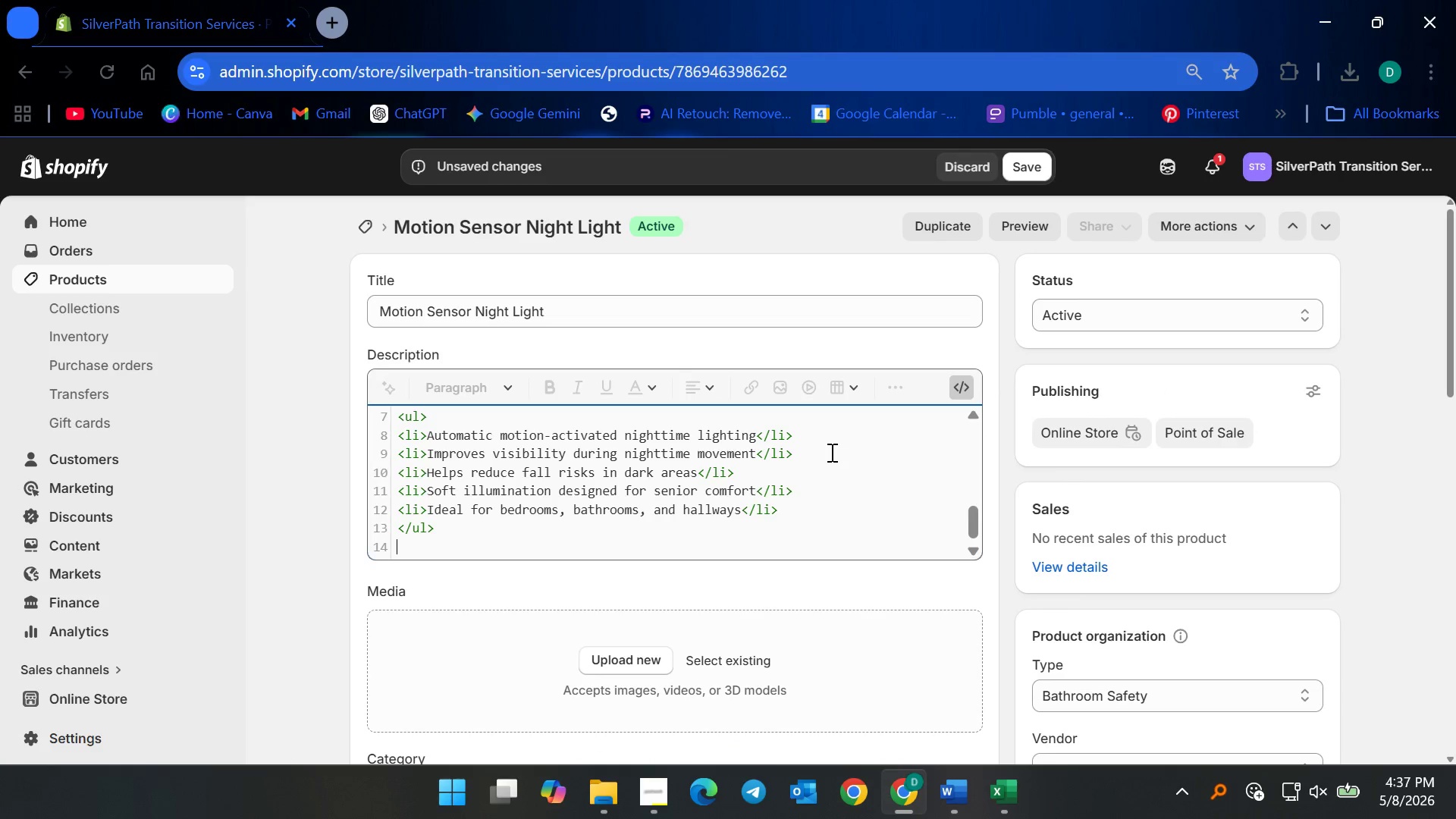 
key(Backspace)
 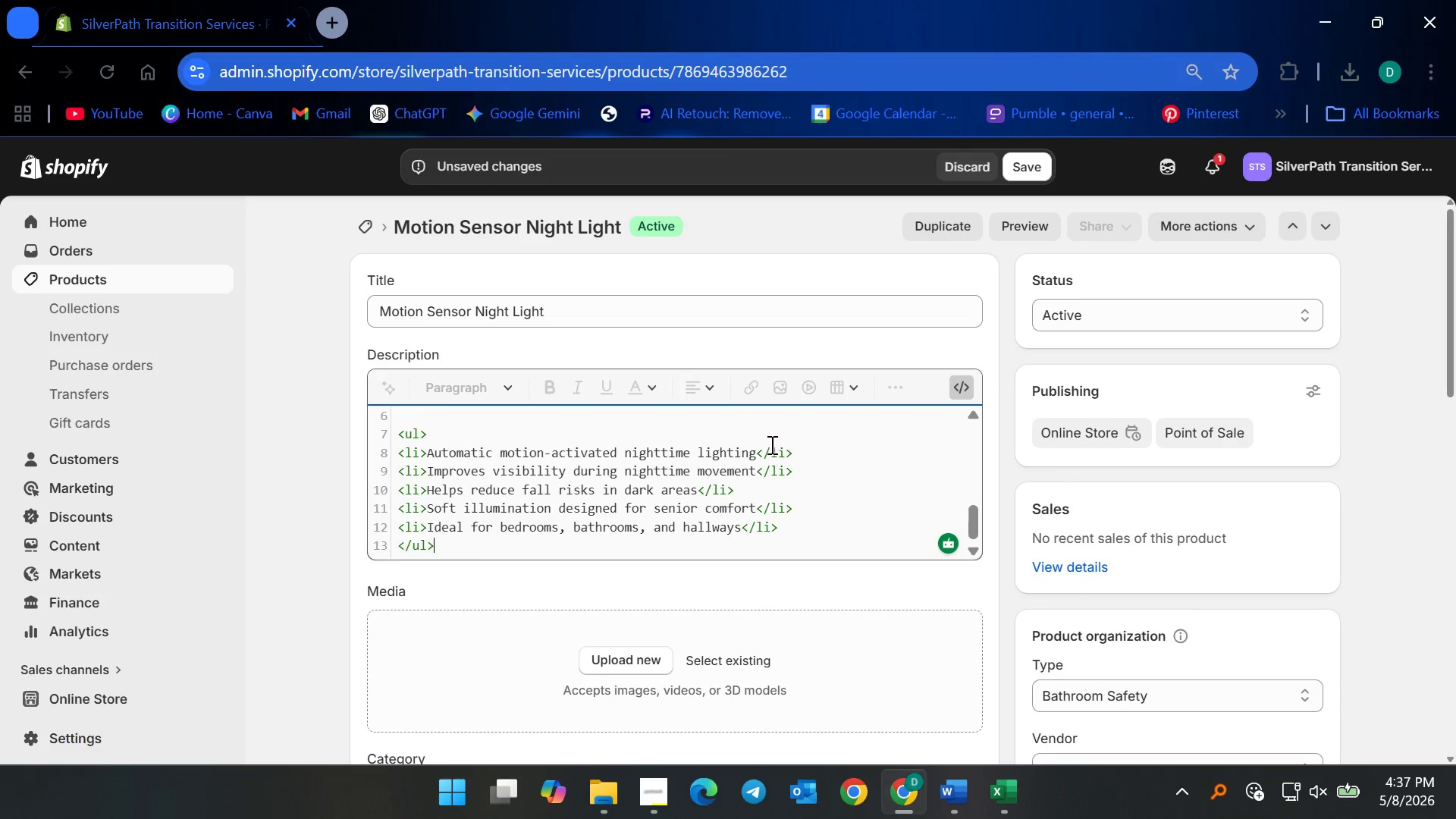 
scroll: coordinate [765, 496], scroll_direction: up, amount: 7.0
 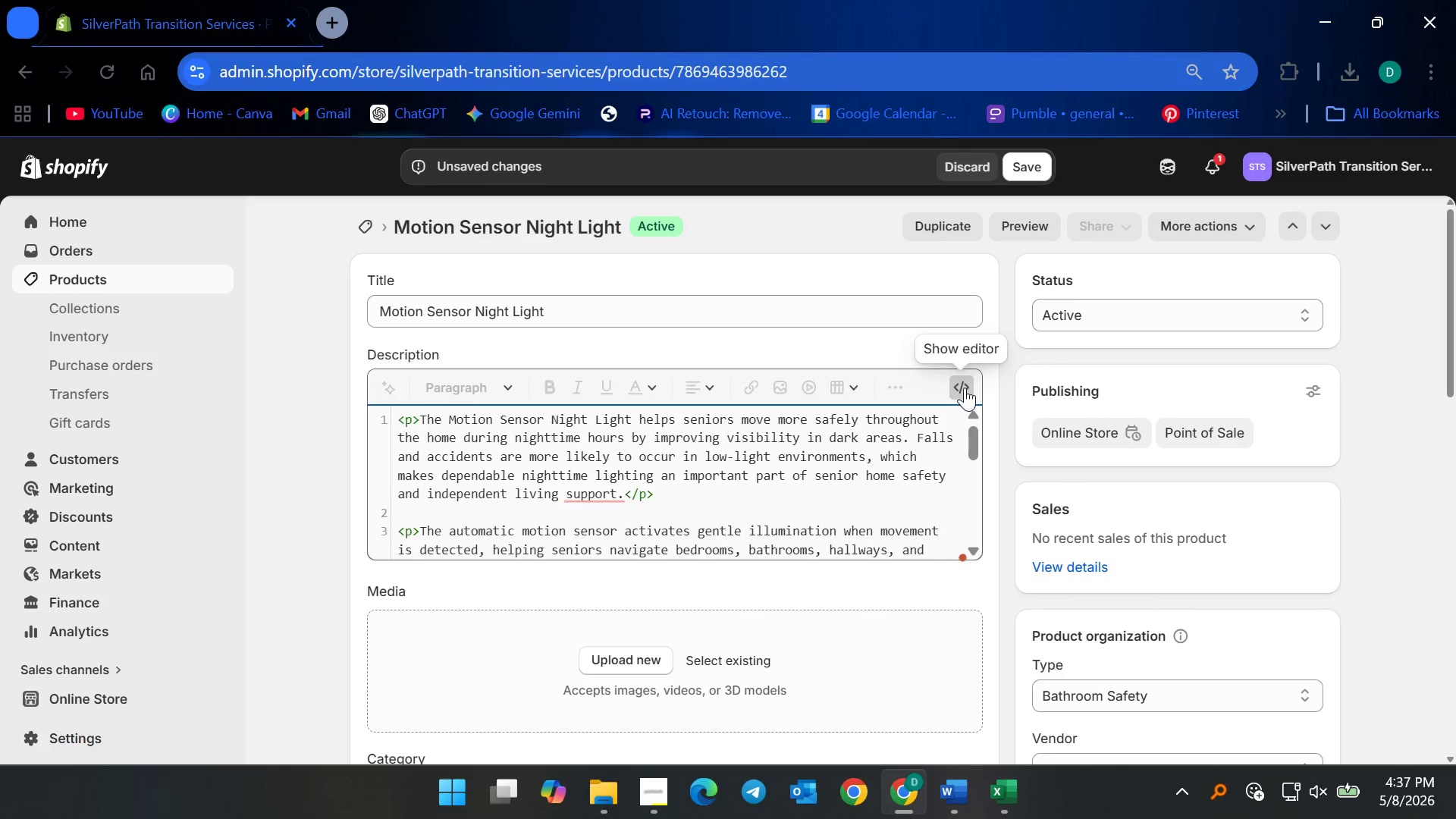 
double_click([701, 496])
 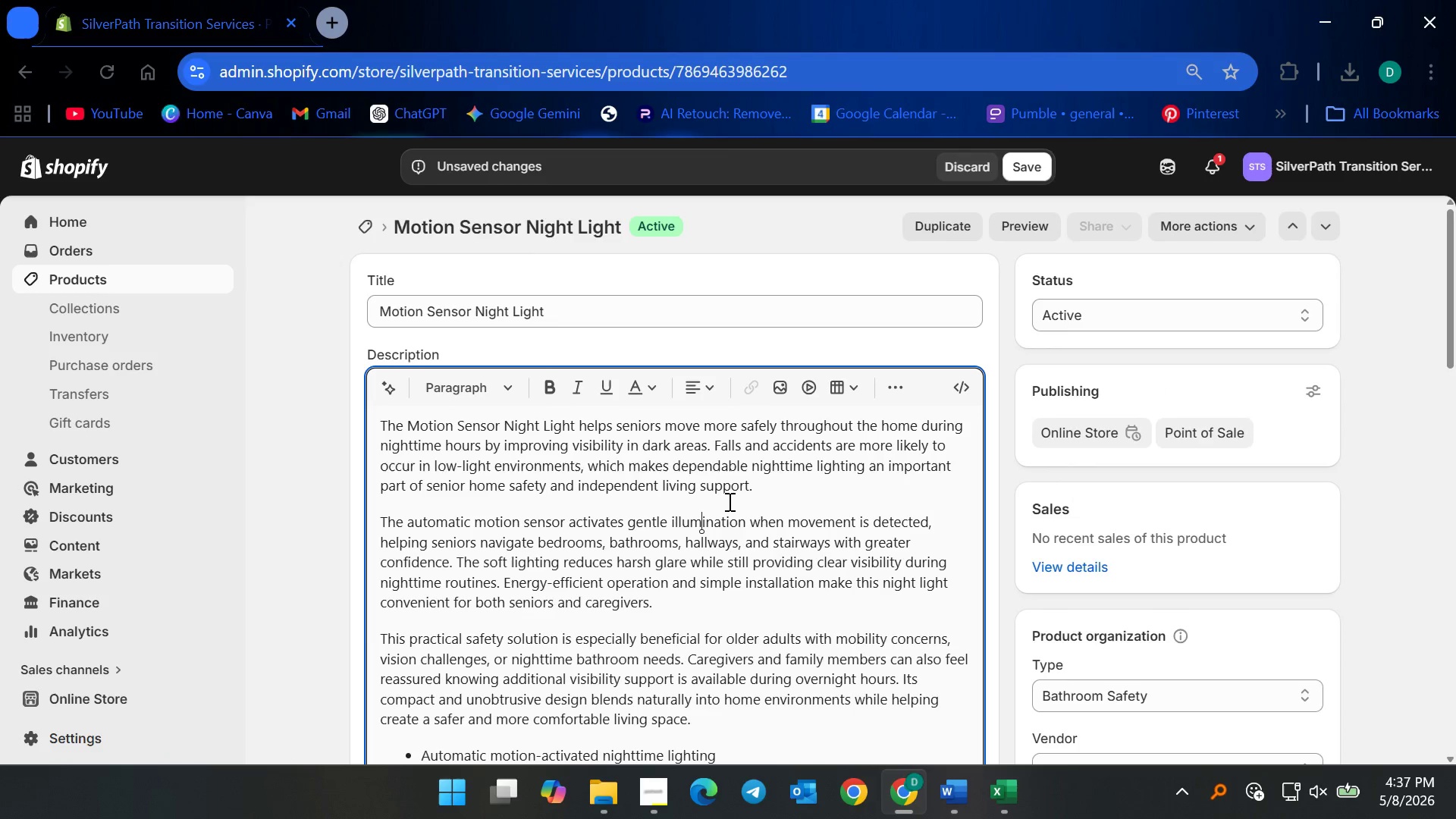 
scroll: coordinate [733, 520], scroll_direction: down, amount: 3.0
 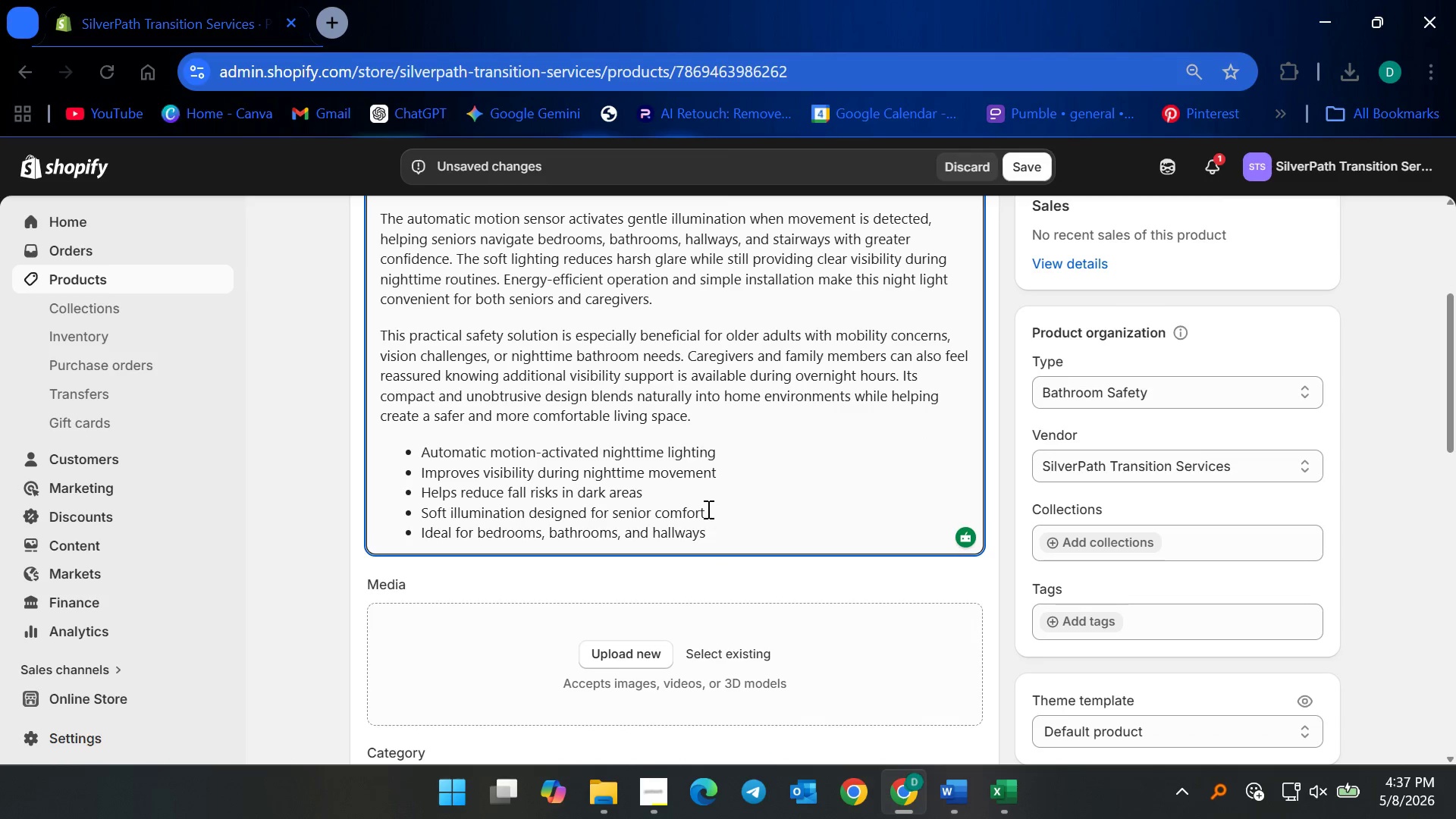 
scroll: coordinate [664, 494], scroll_direction: up, amount: 3.0
 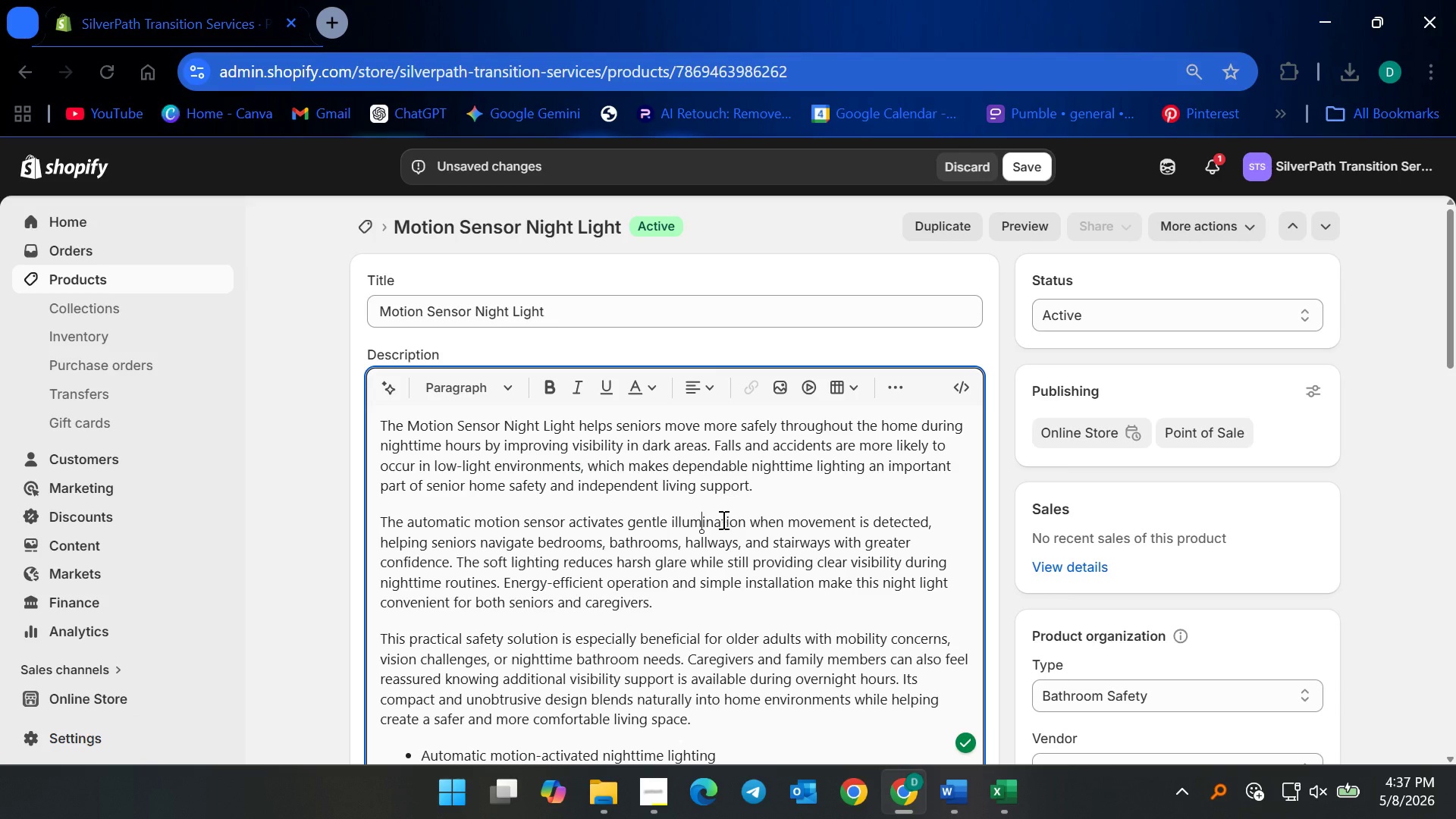 
scroll: coordinate [632, 532], scroll_direction: down, amount: 7.0
 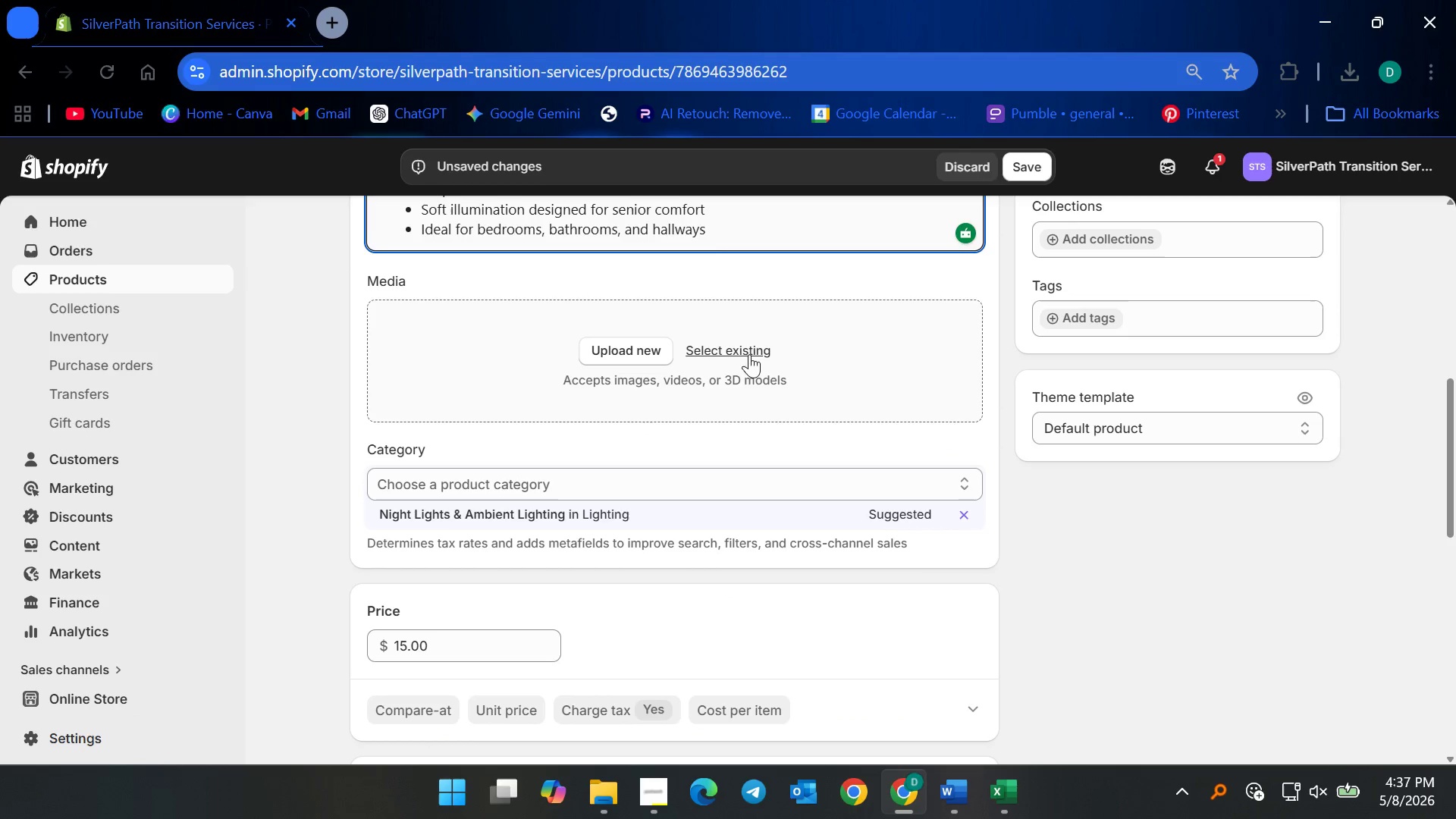 
left_click([749, 347])
 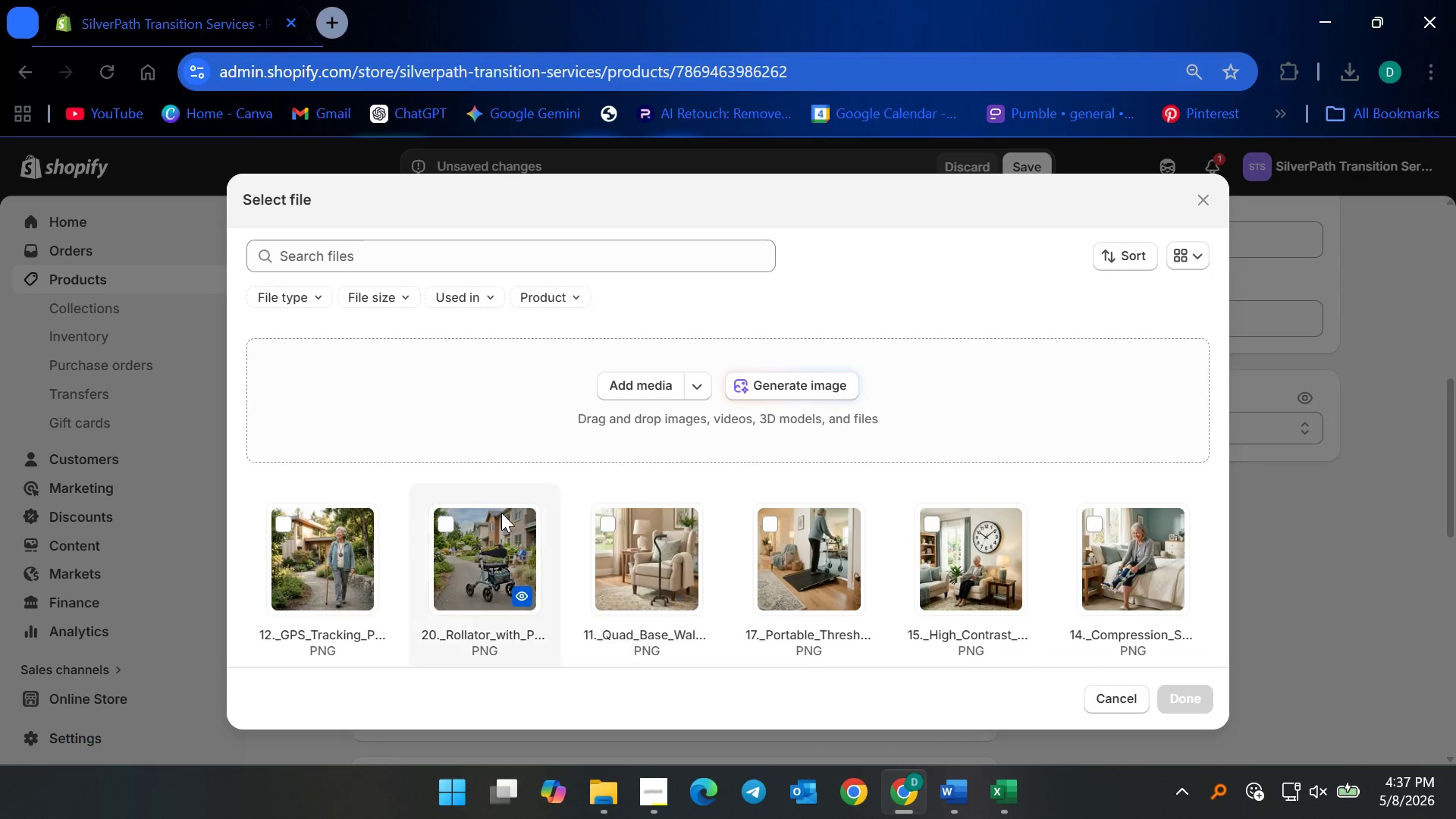 
scroll: coordinate [453, 522], scroll_direction: down, amount: 7.0
 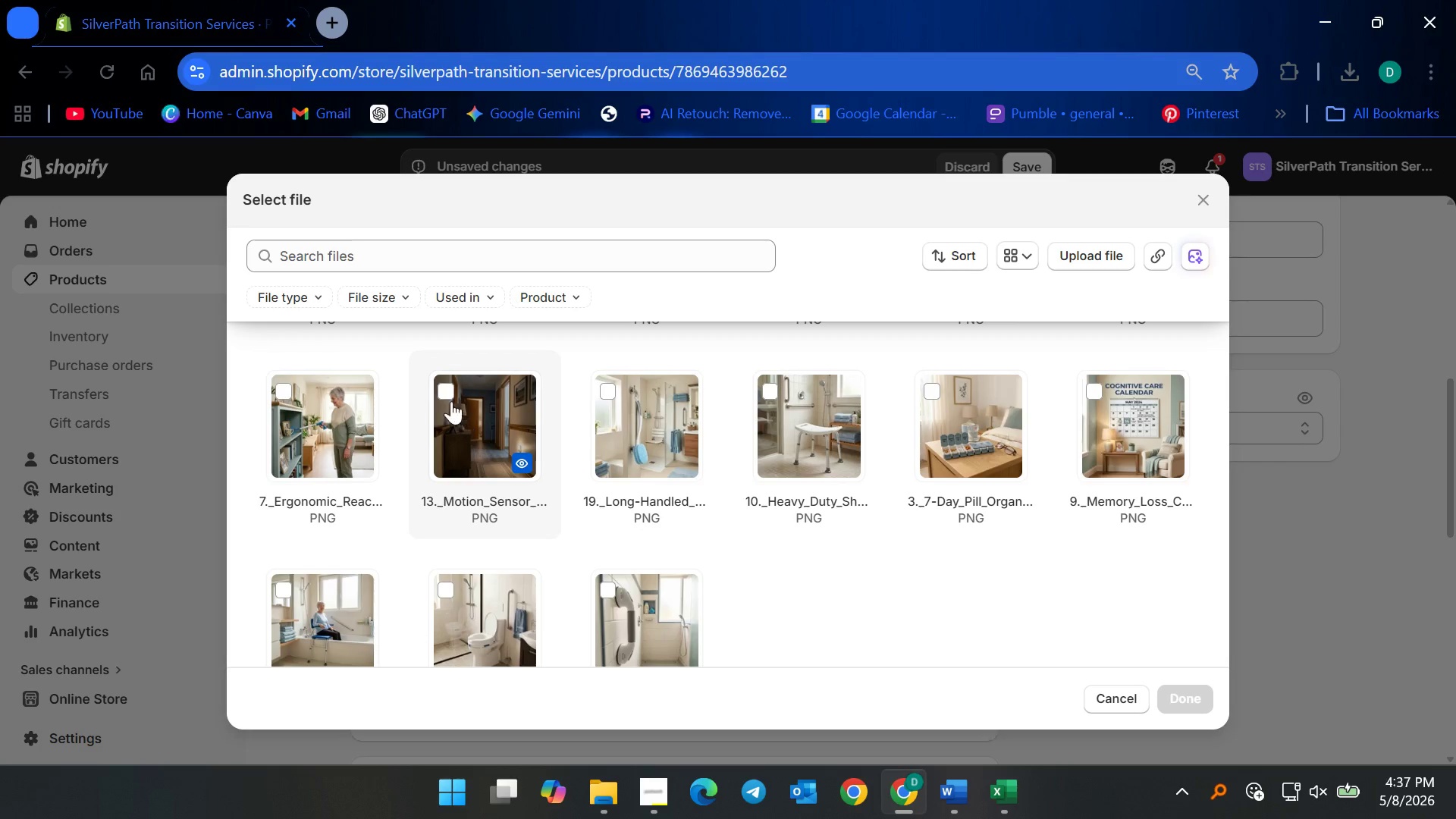 
left_click([447, 394])
 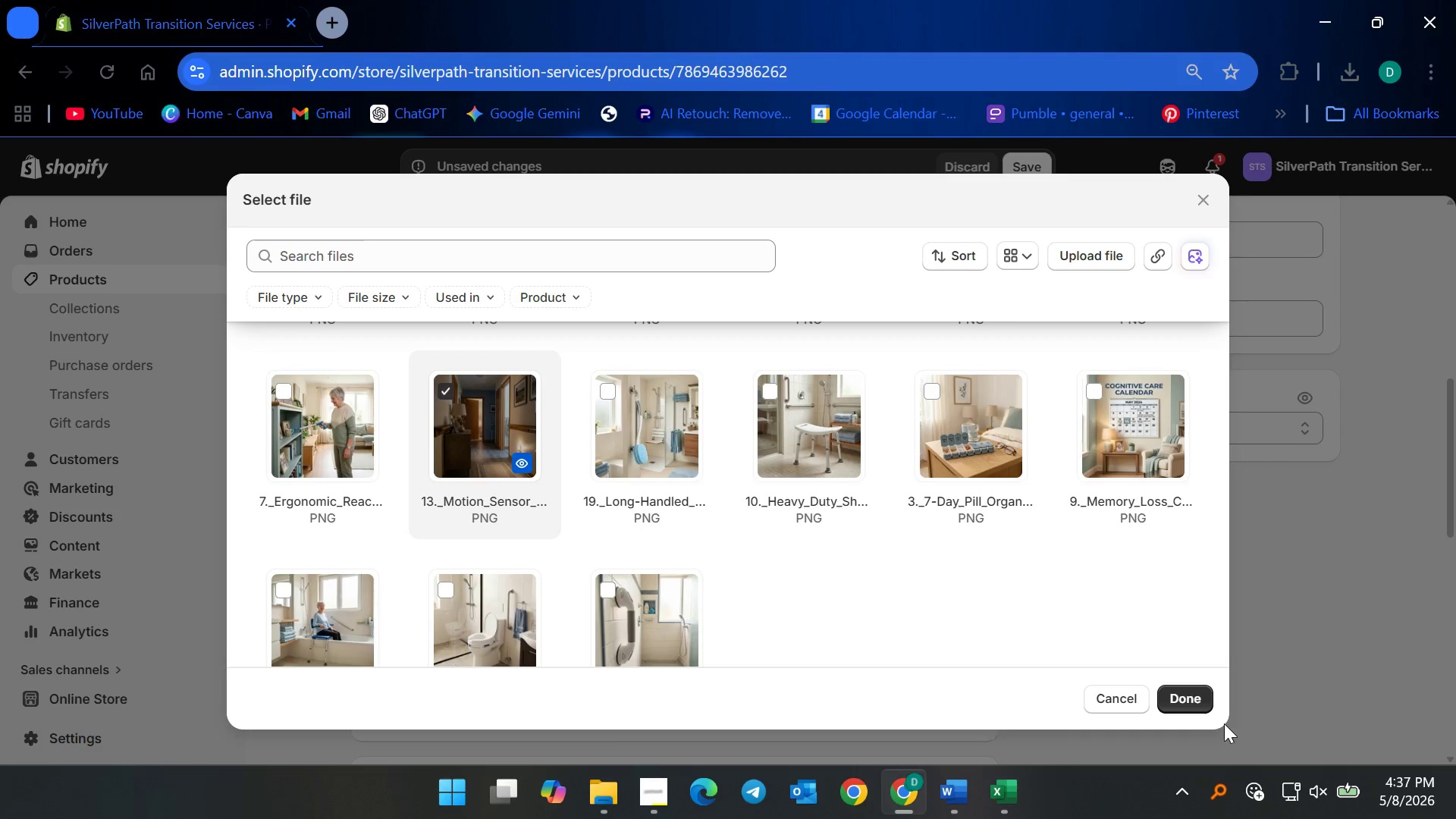 
left_click([1195, 708])
 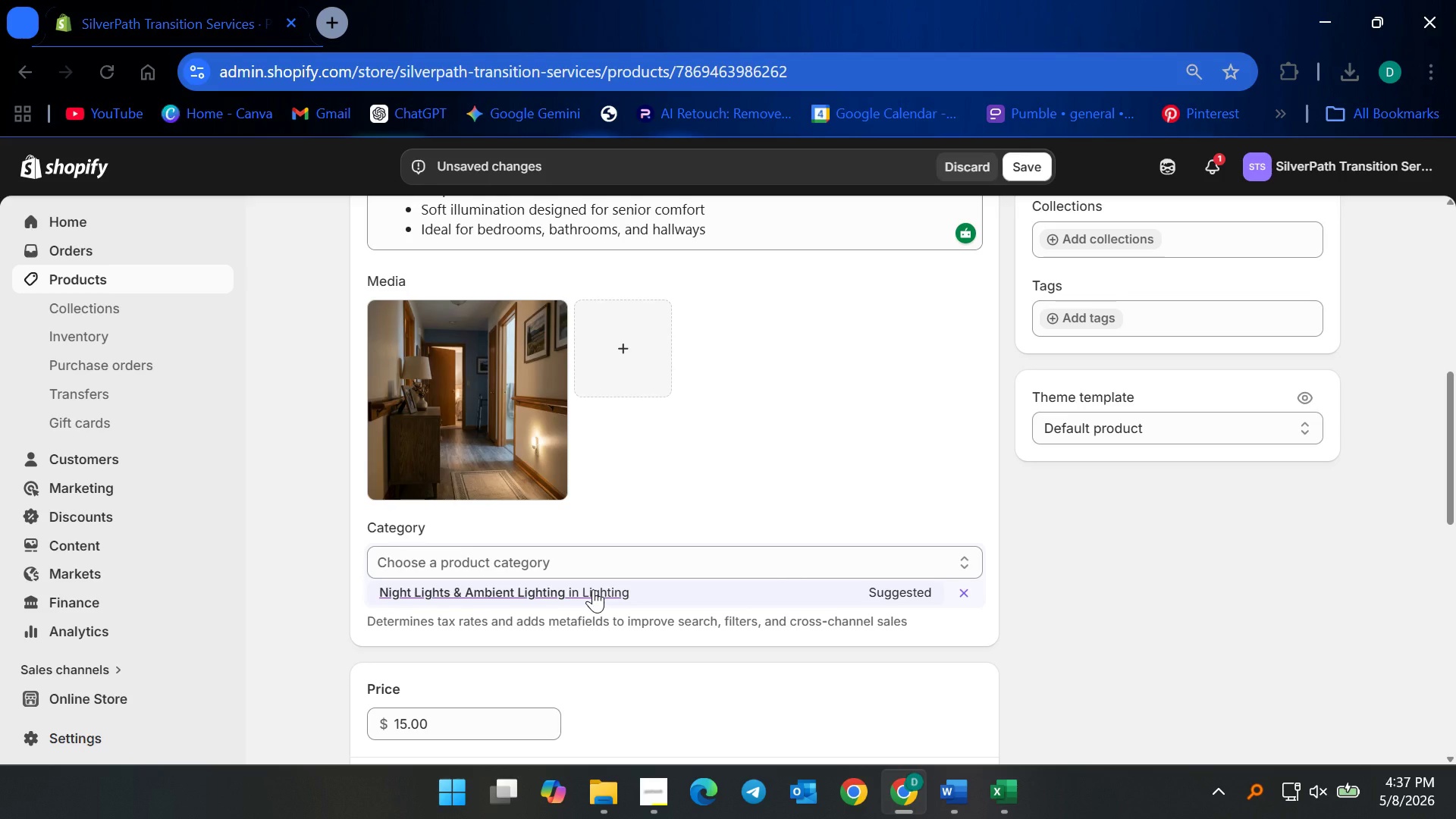 
left_click([593, 589])
 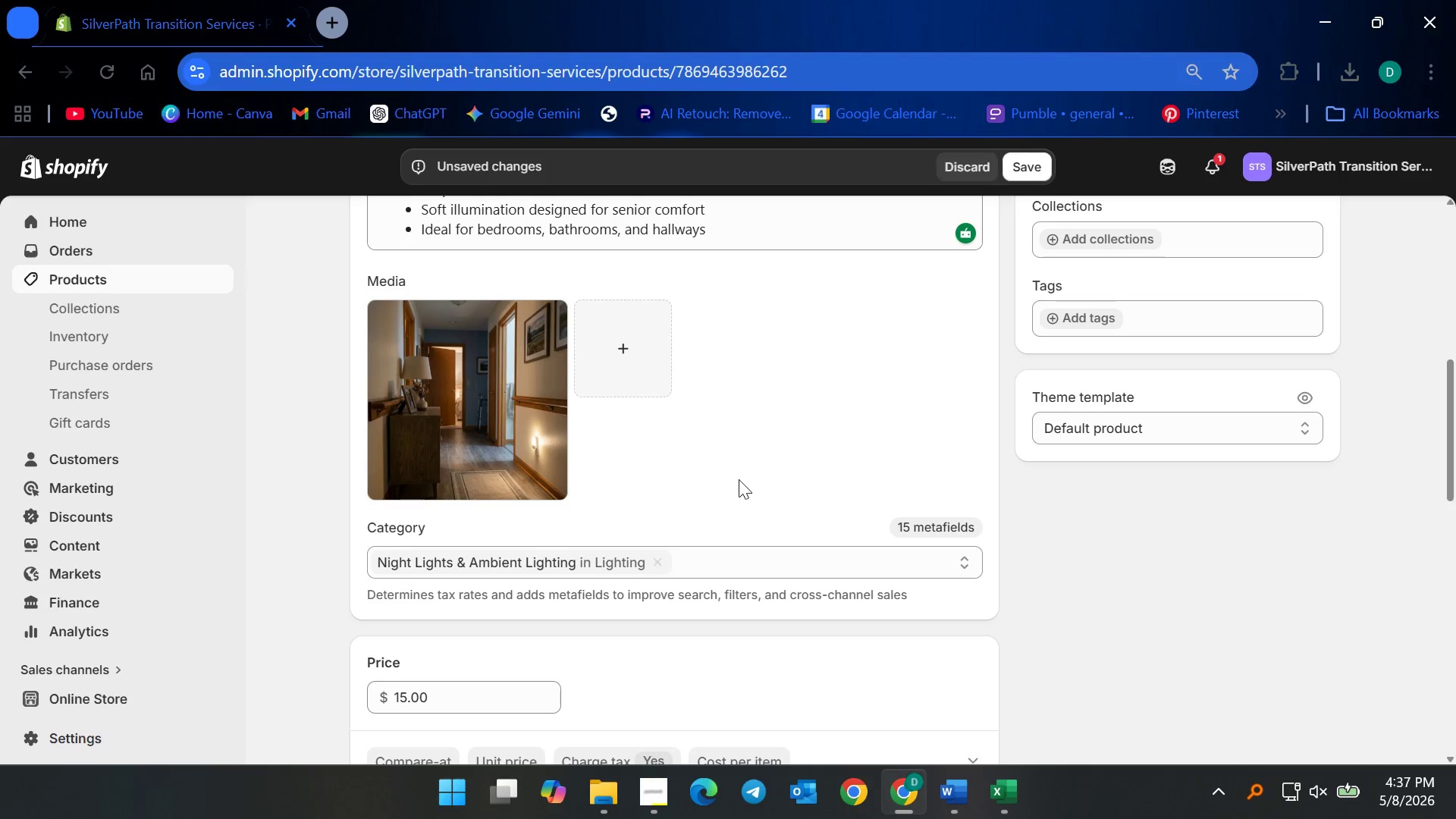 
scroll: coordinate [749, 486], scroll_direction: up, amount: 6.0
 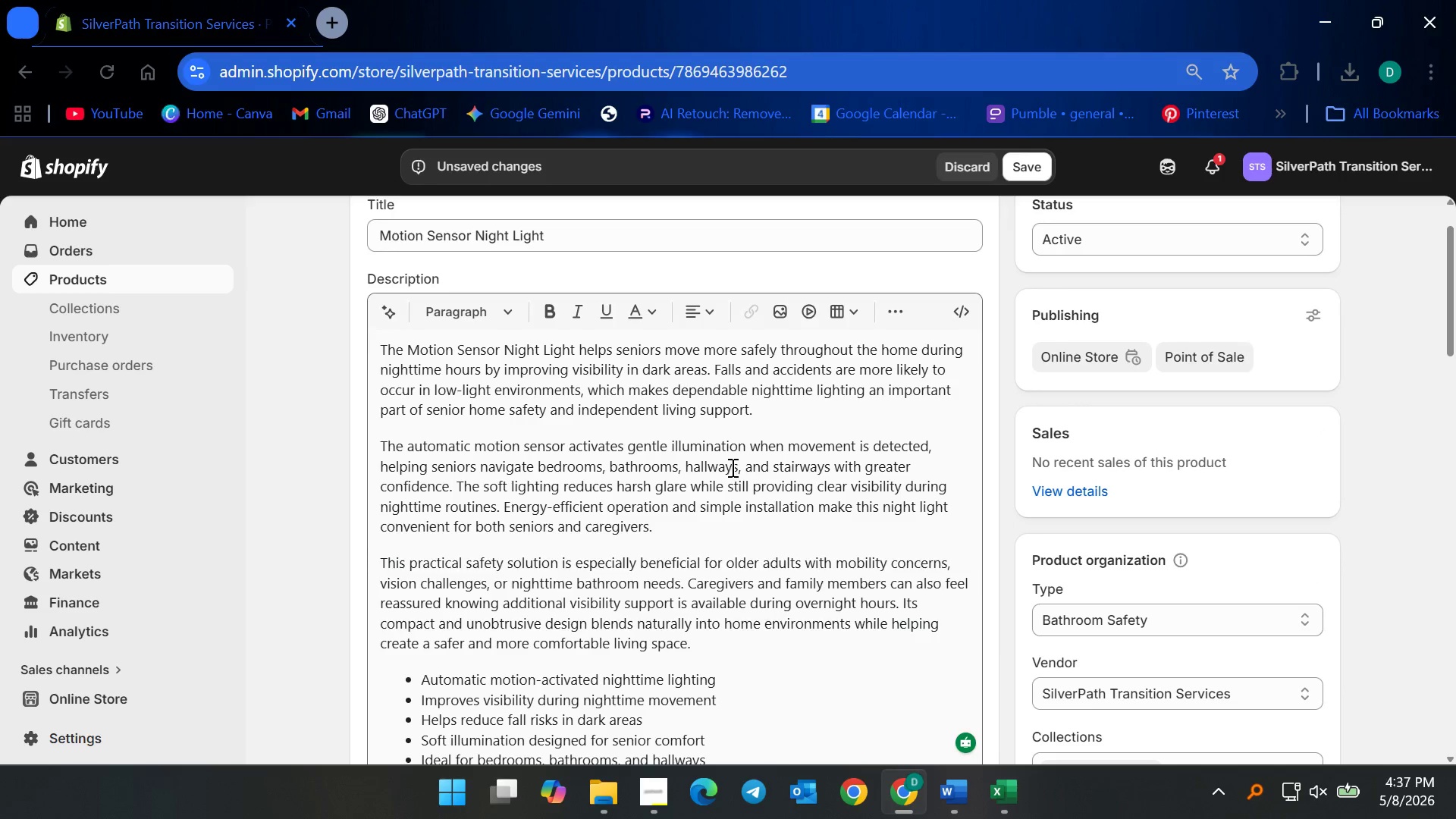 
scroll: coordinate [723, 516], scroll_direction: down, amount: 6.0
 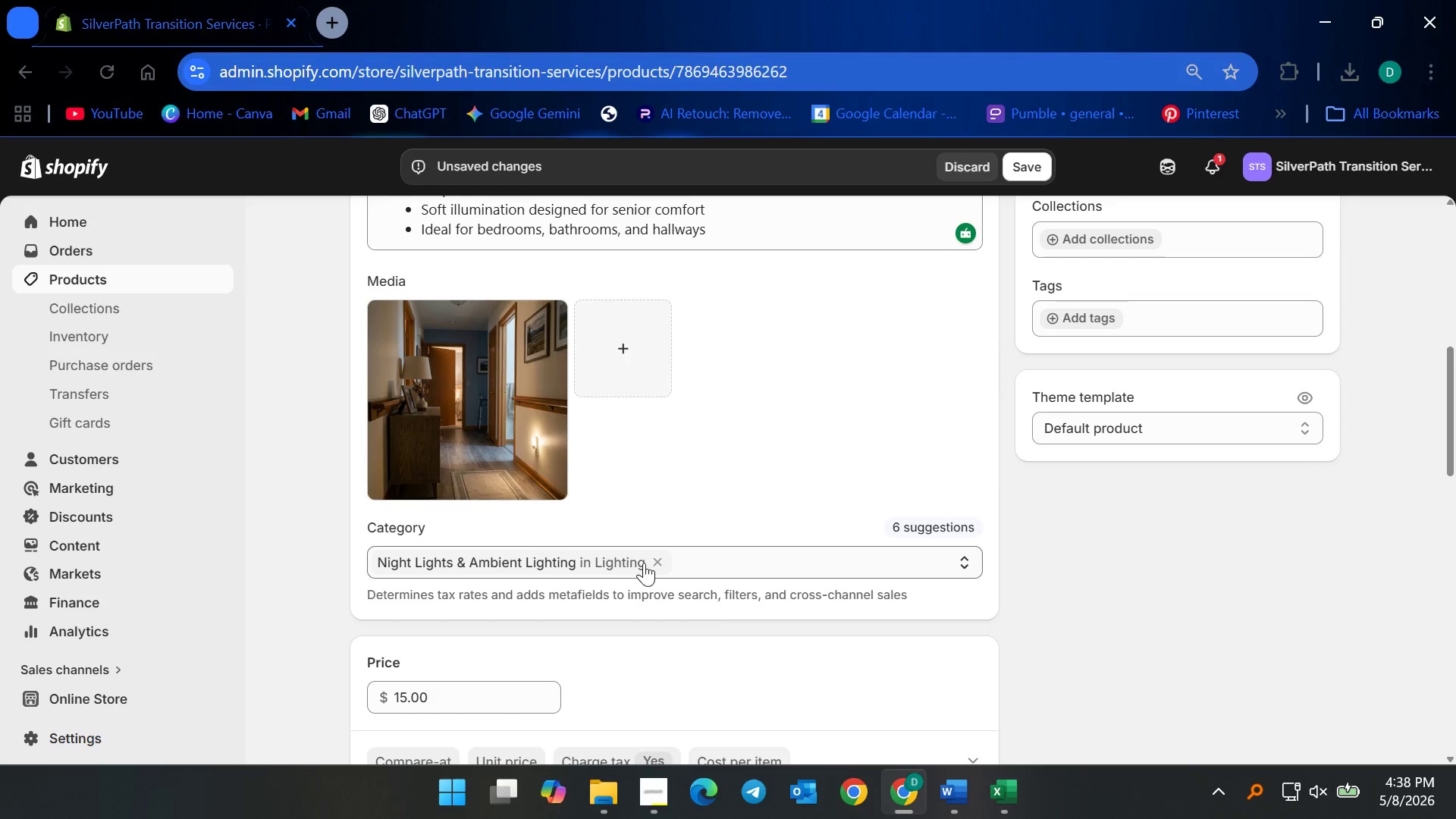 
left_click([602, 561])
 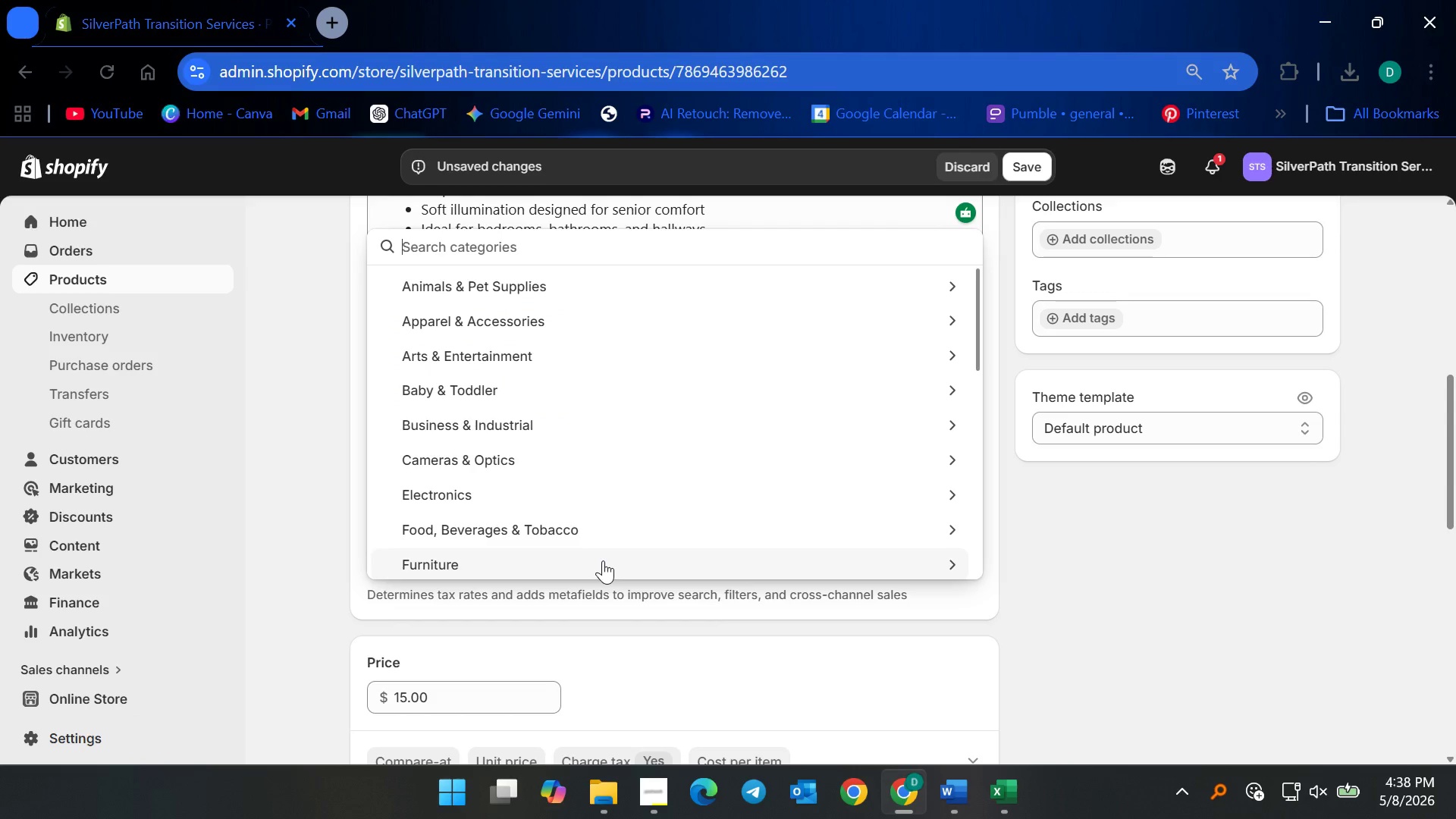 
type(sensor ligh)
 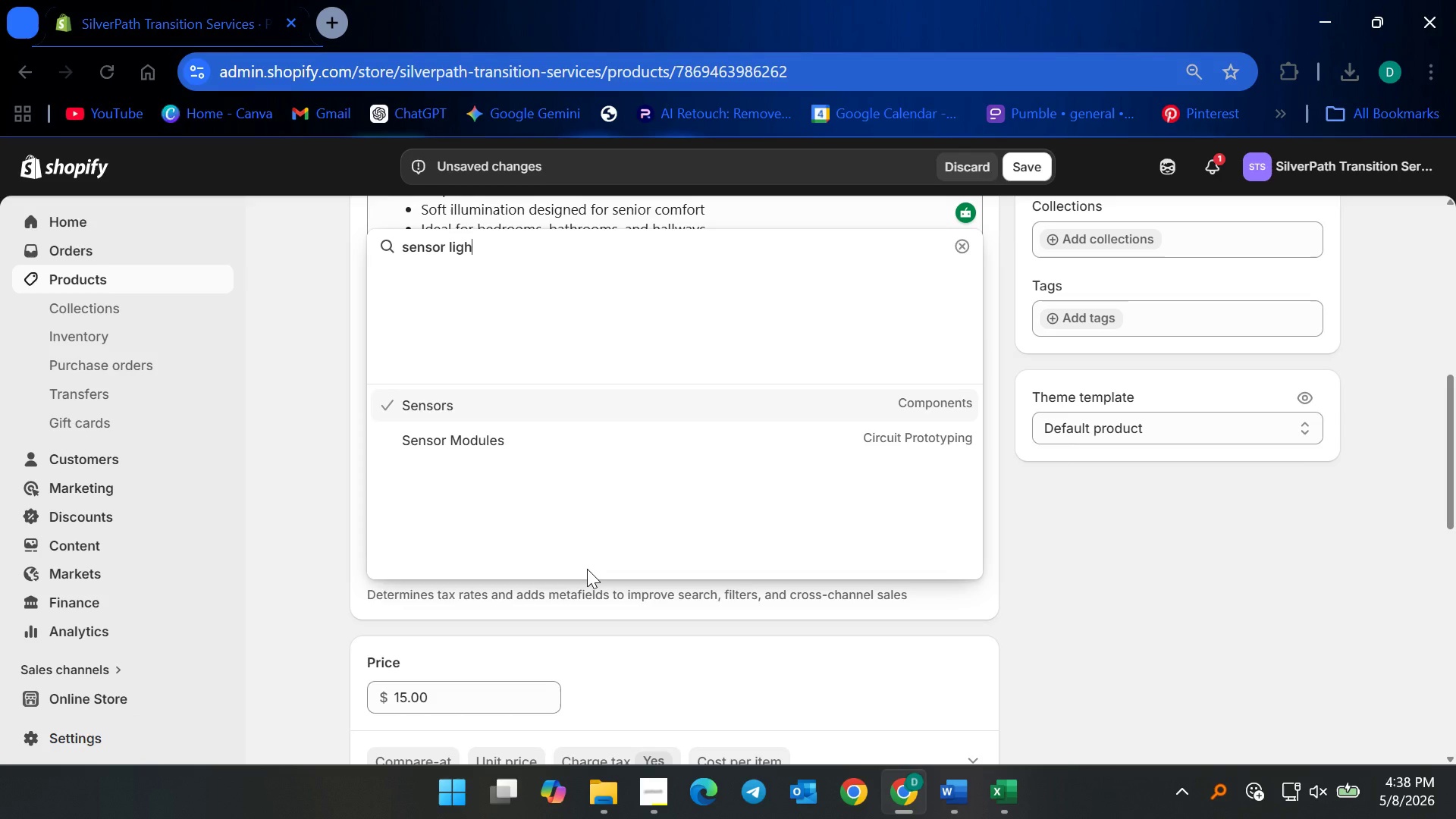 
key(T)
 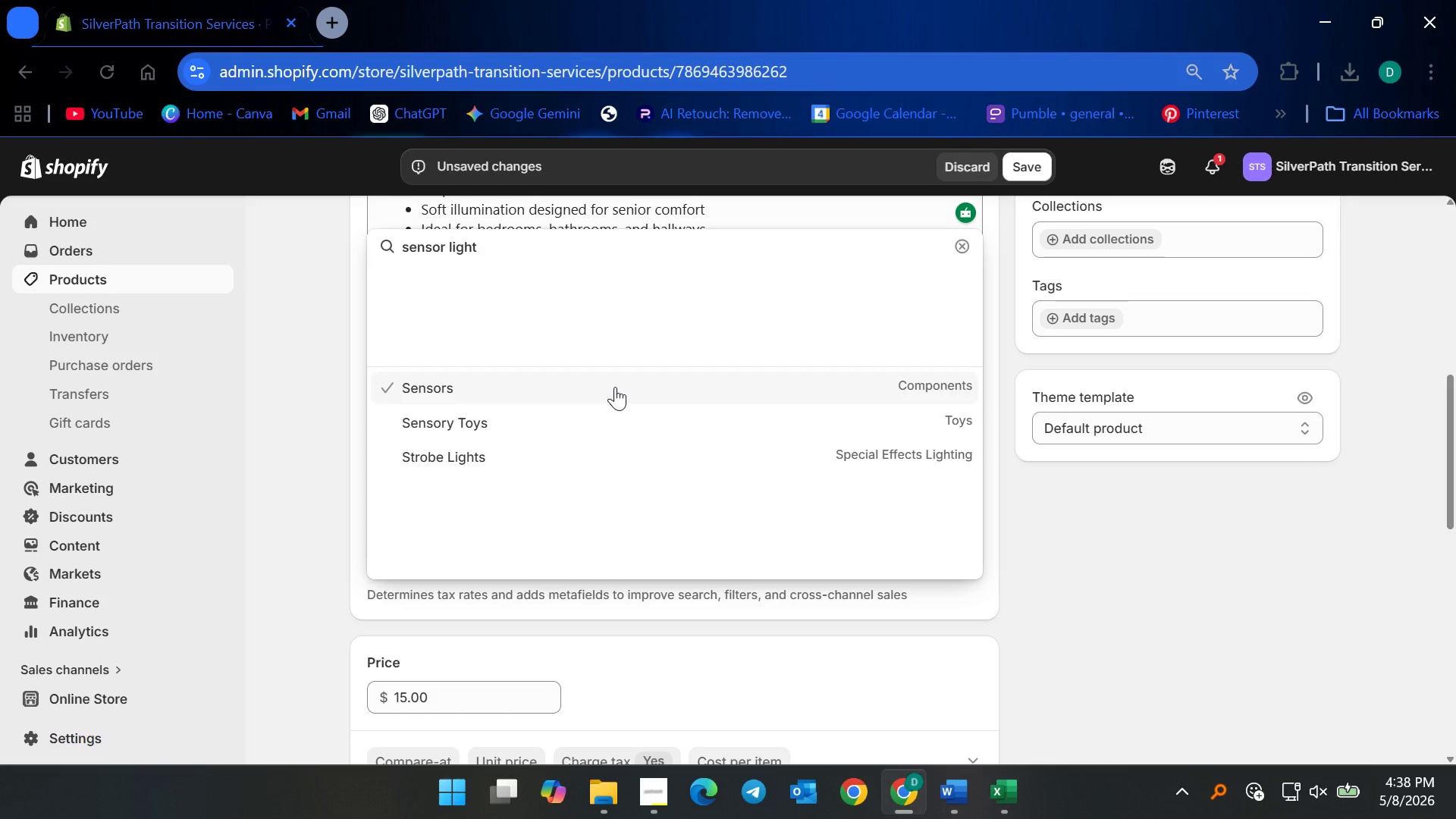 
key(Control+A)
 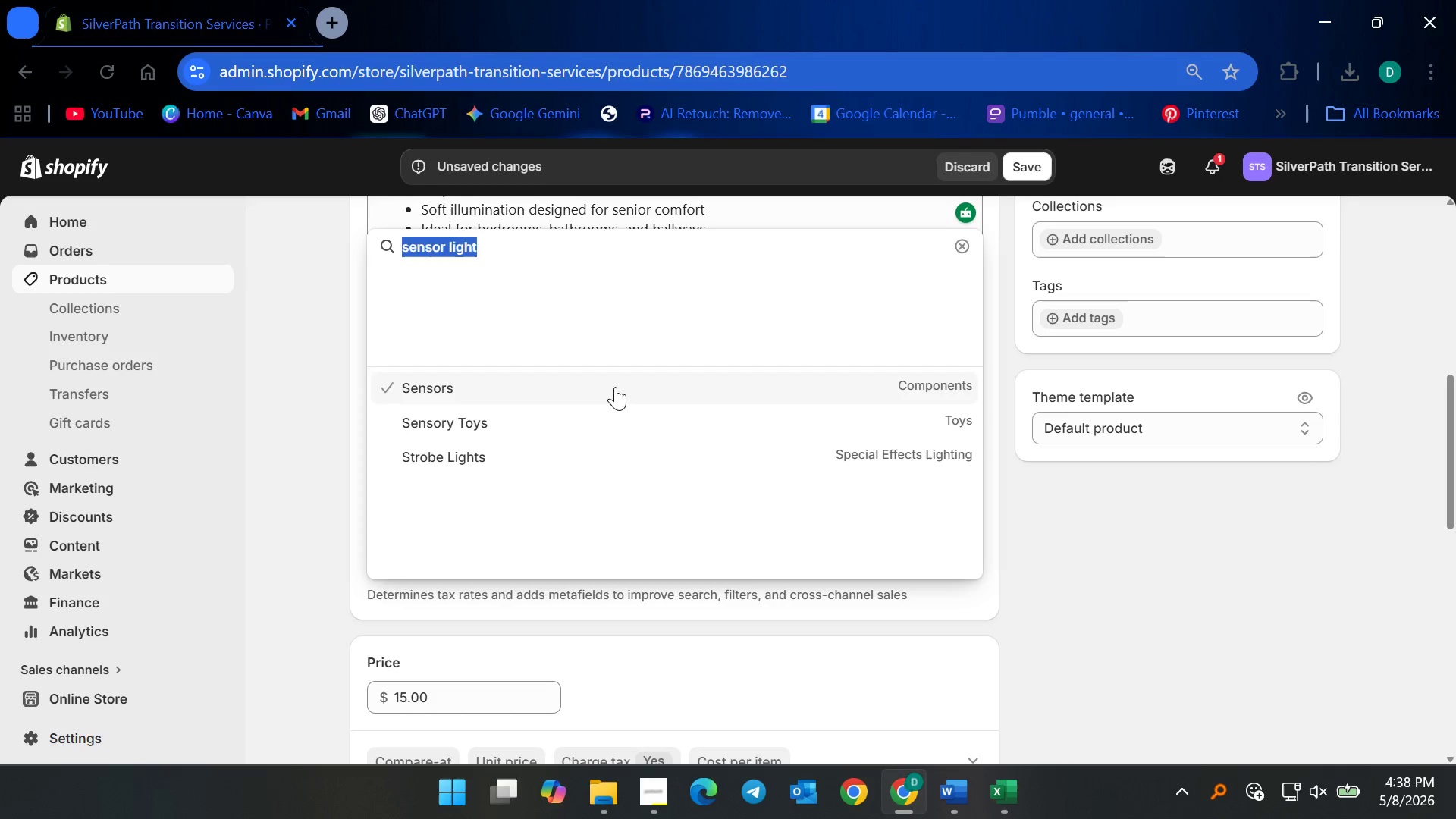 
type(lights)
 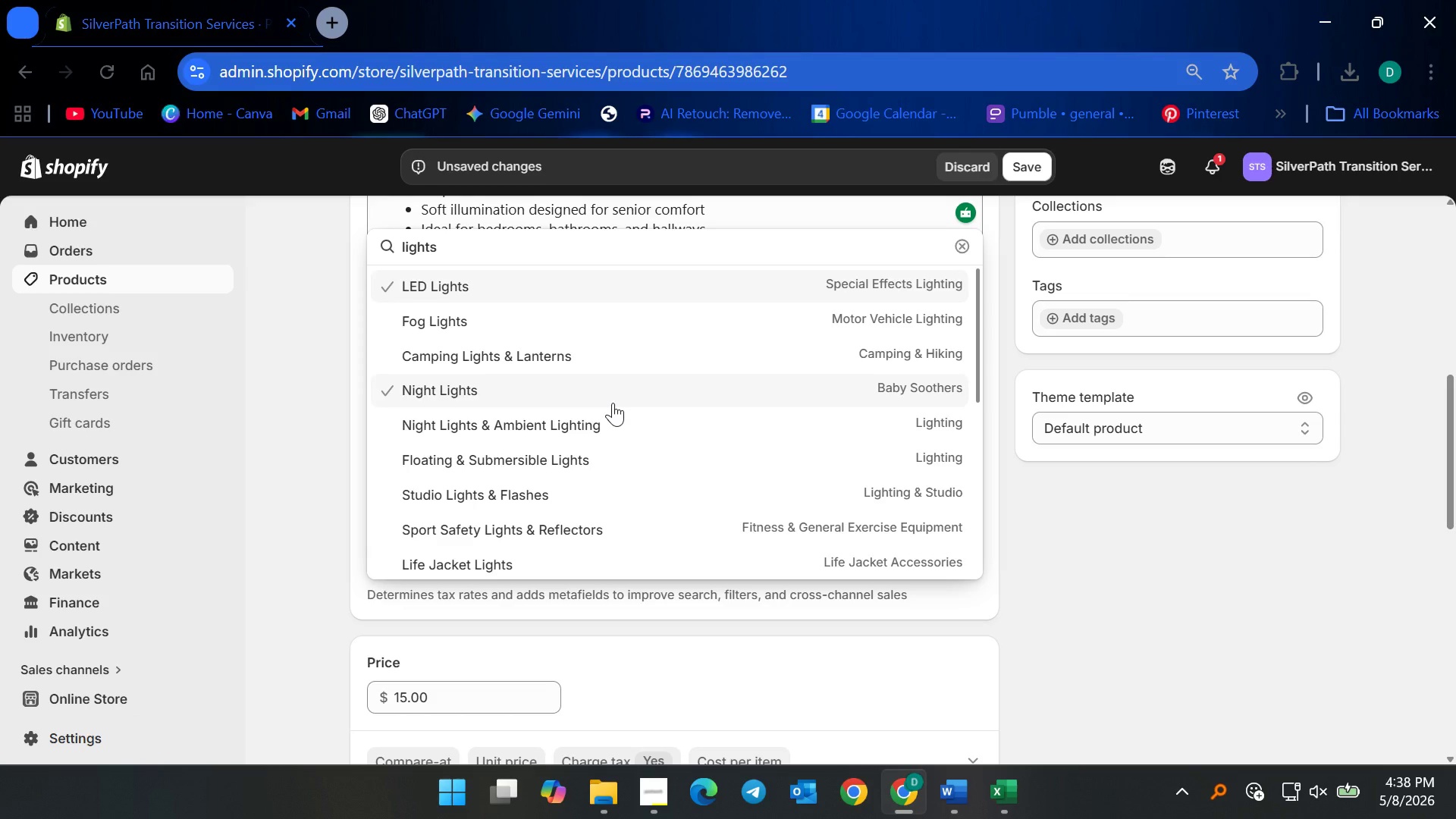 
wait(12.3)
 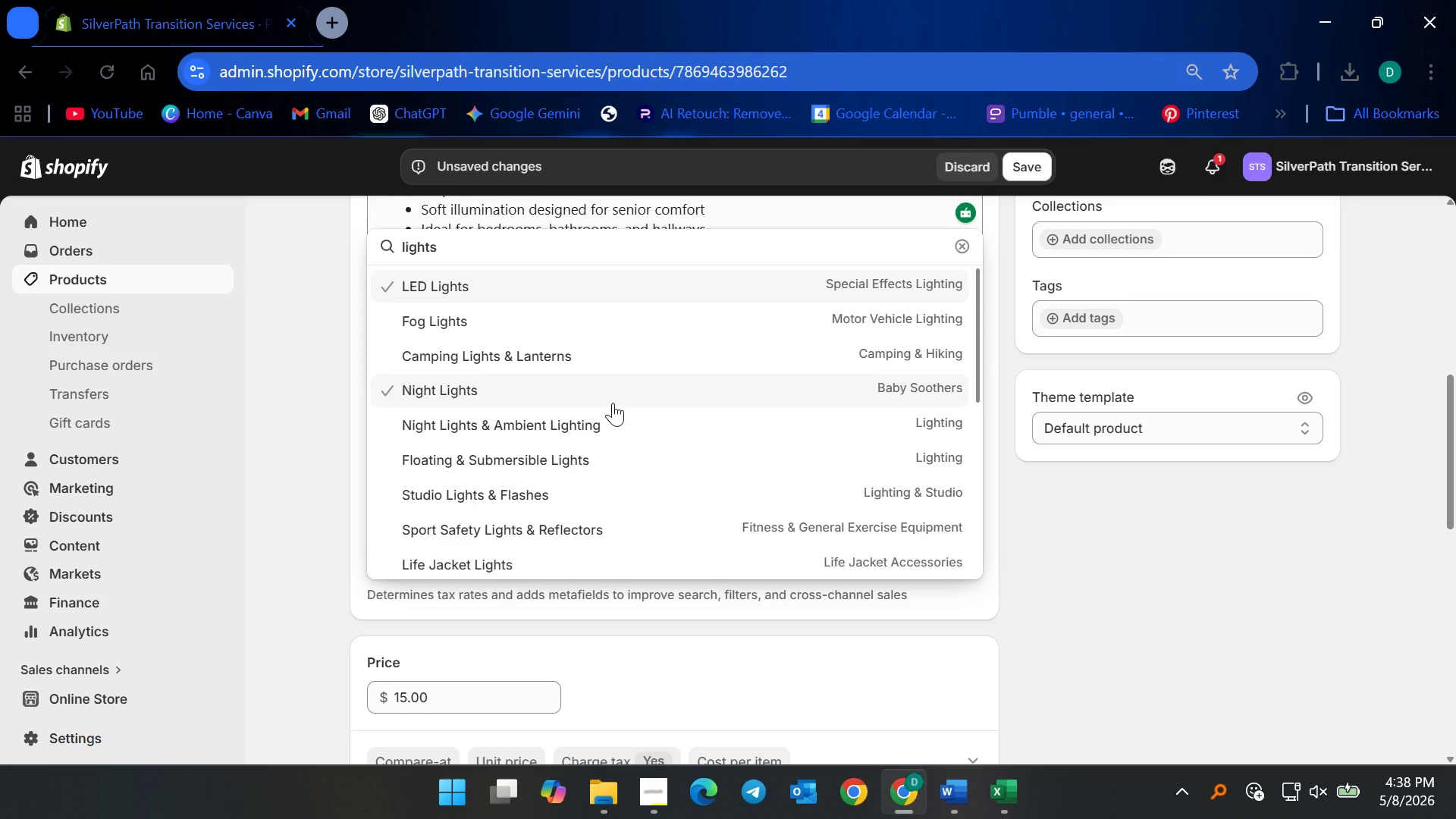 
left_click([608, 428])
 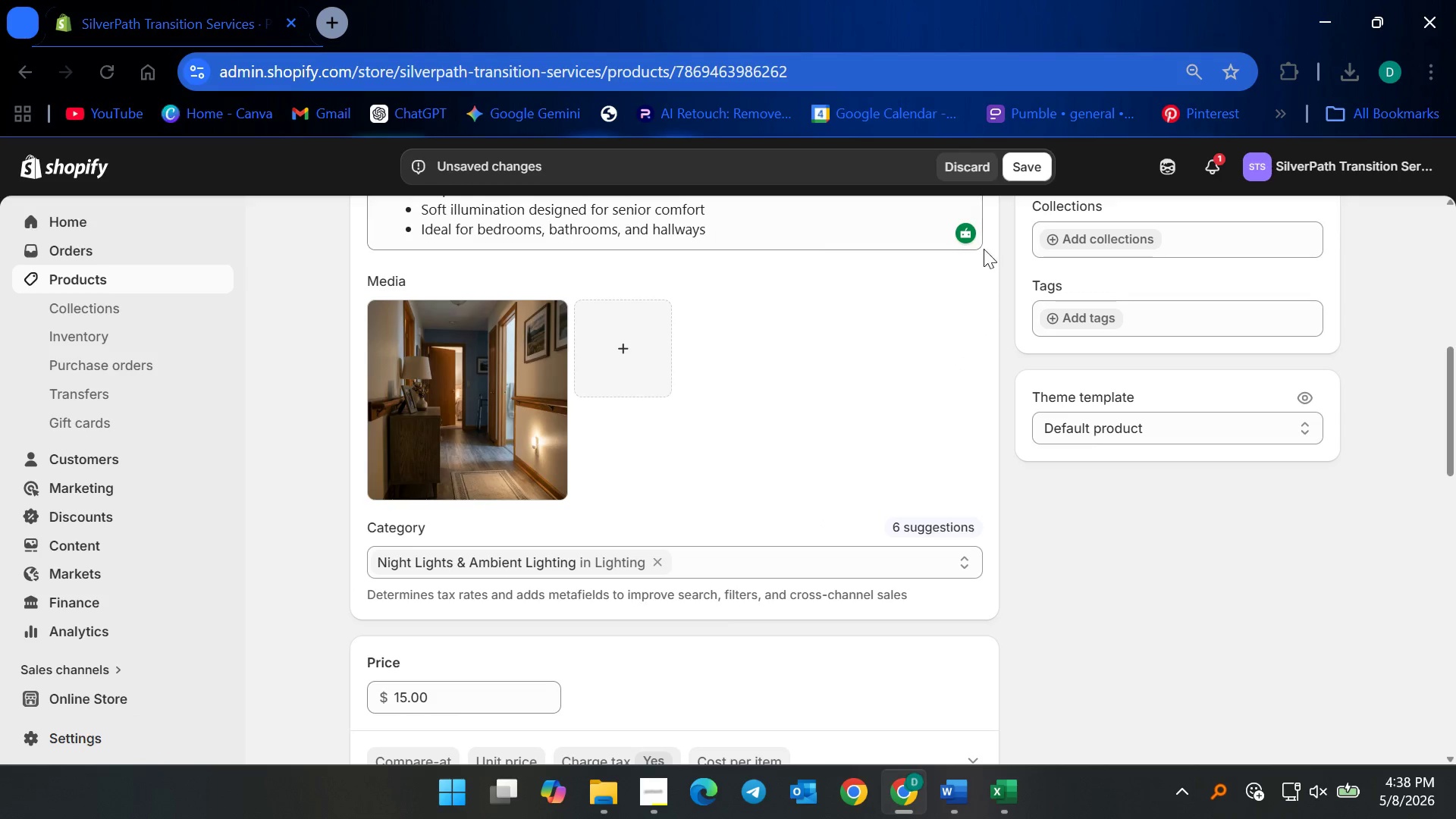 
left_click([1028, 165])
 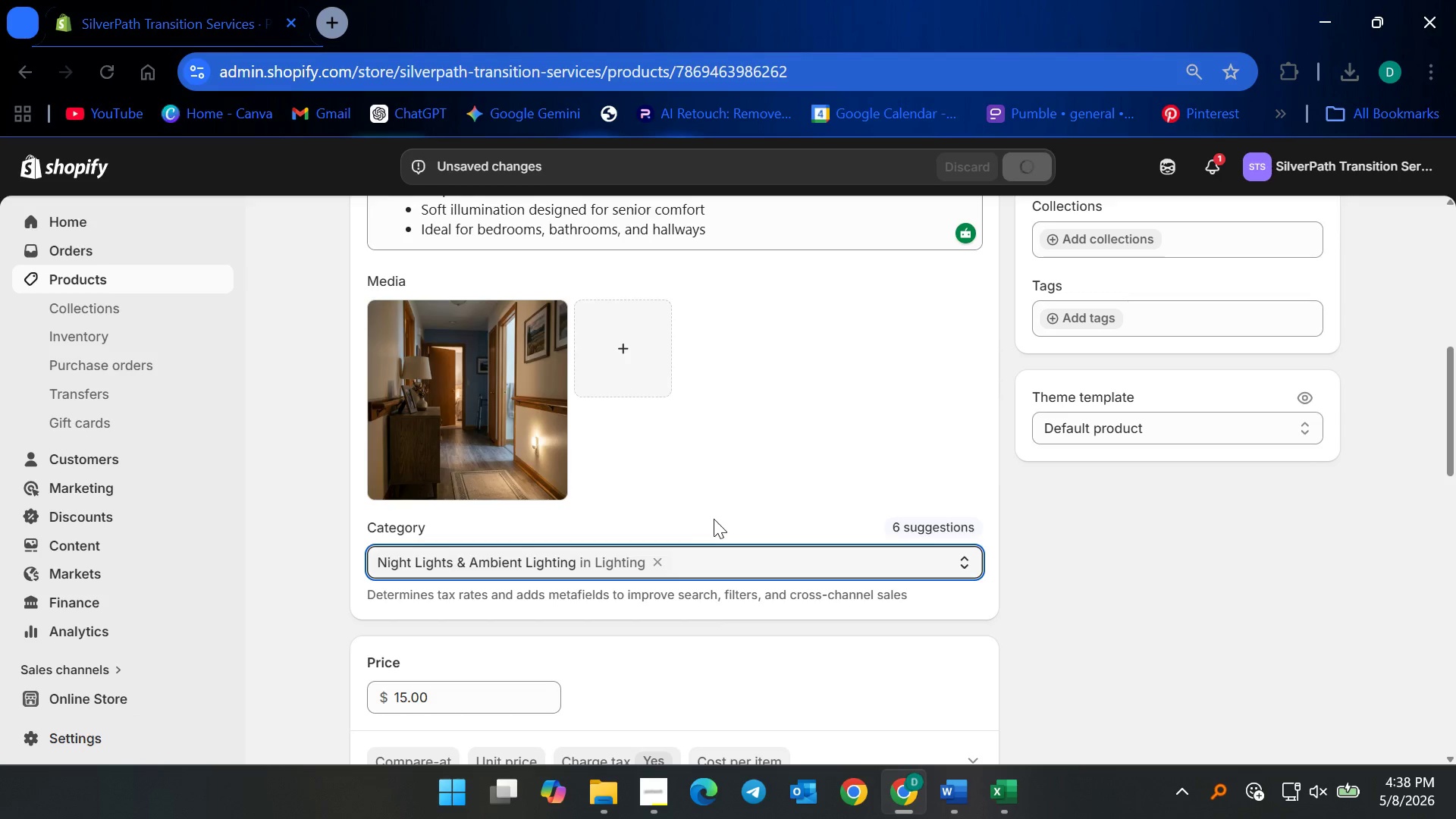 
scroll: coordinate [673, 553], scroll_direction: up, amount: 9.0
 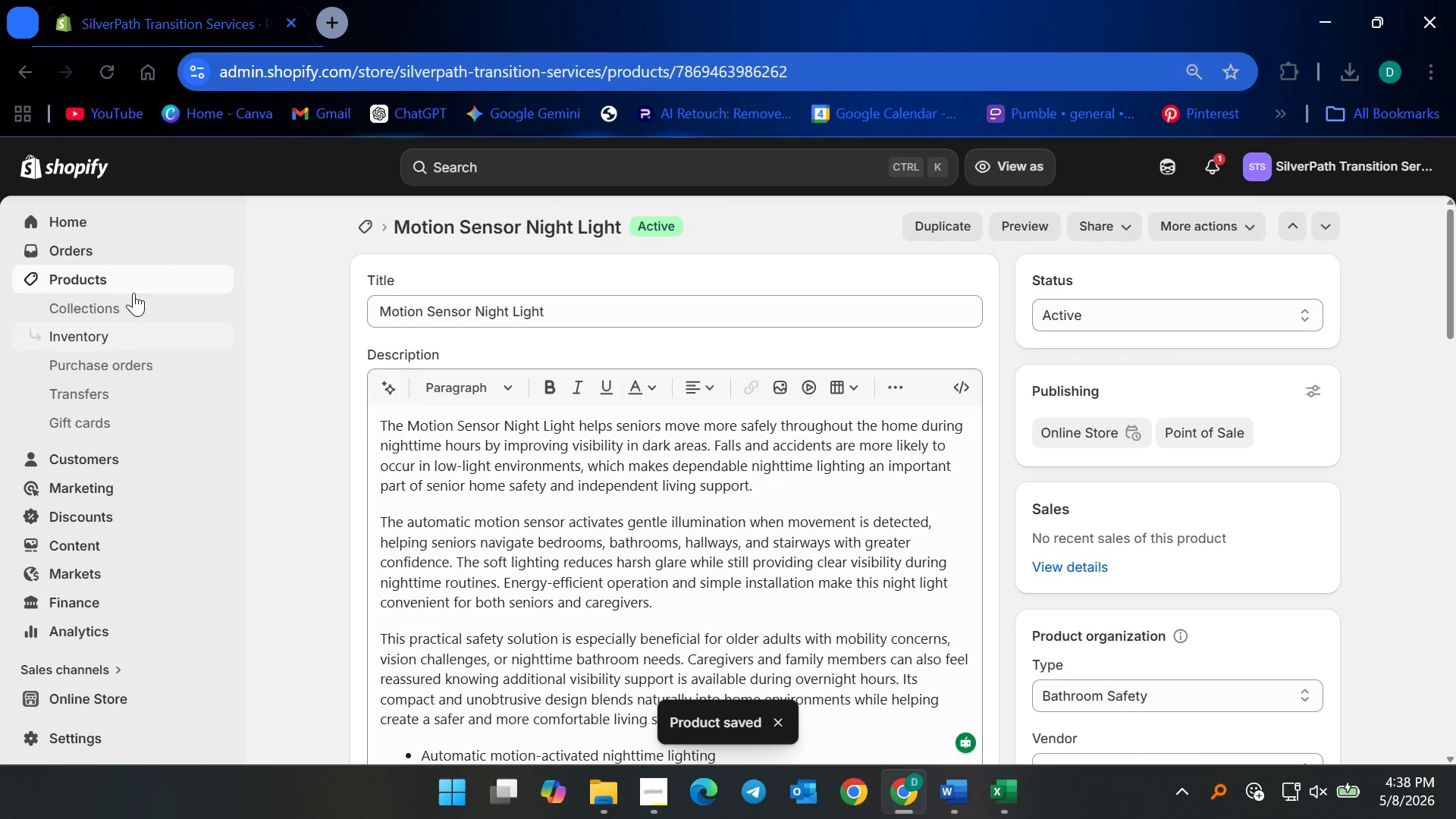 
left_click([132, 278])
 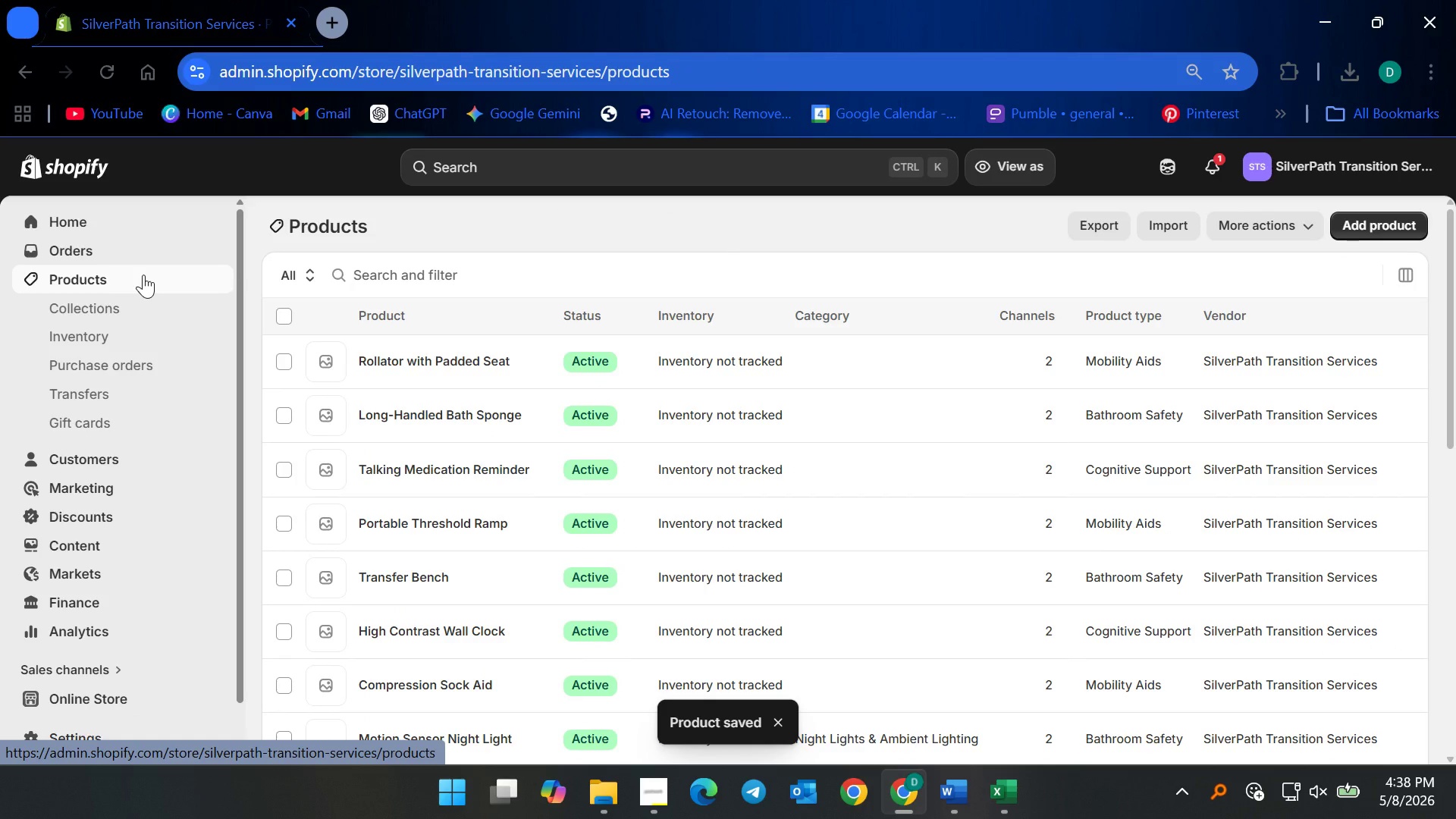 
scroll: coordinate [337, 444], scroll_direction: down, amount: 3.0
 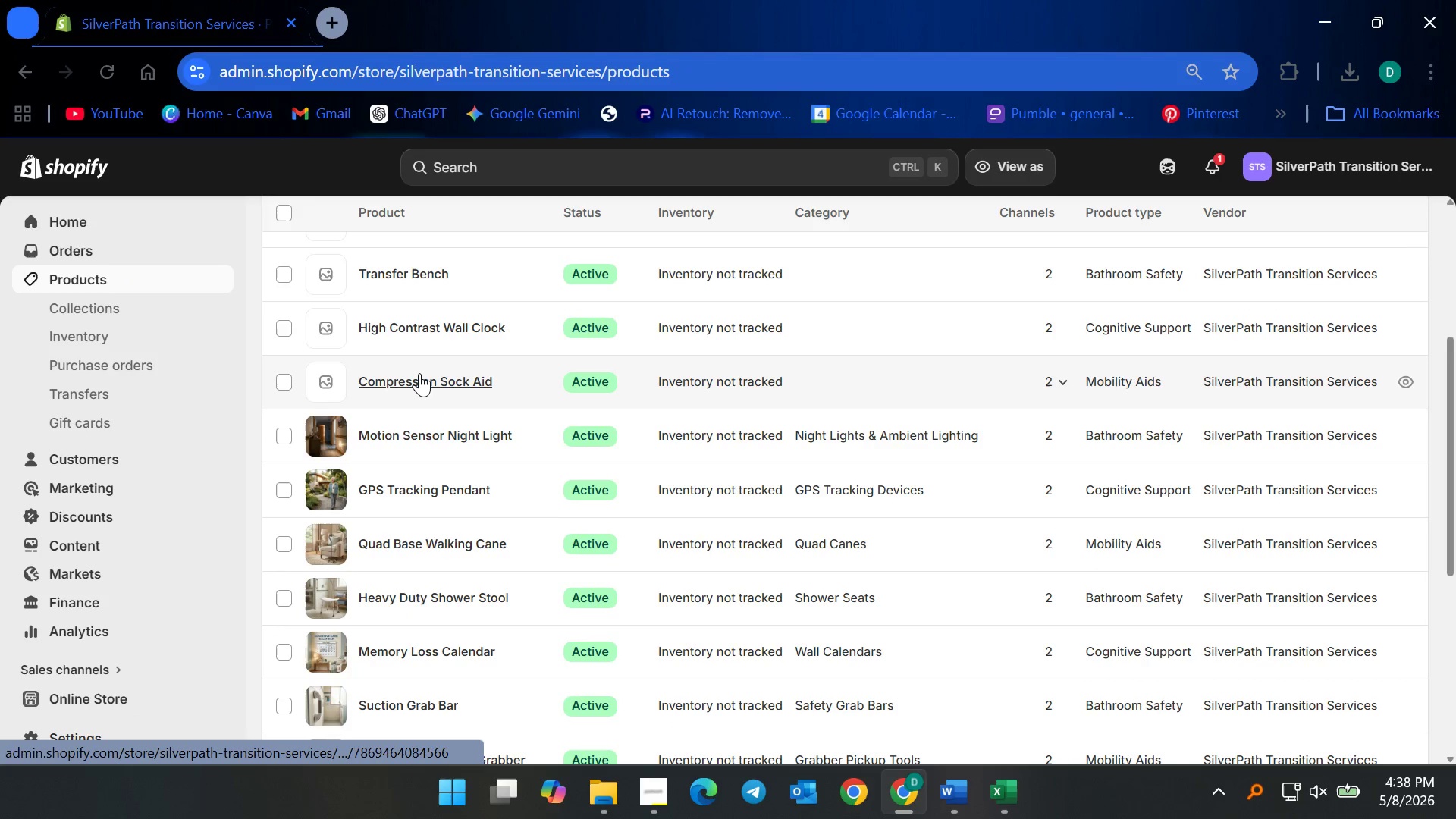 
left_click([419, 373])
 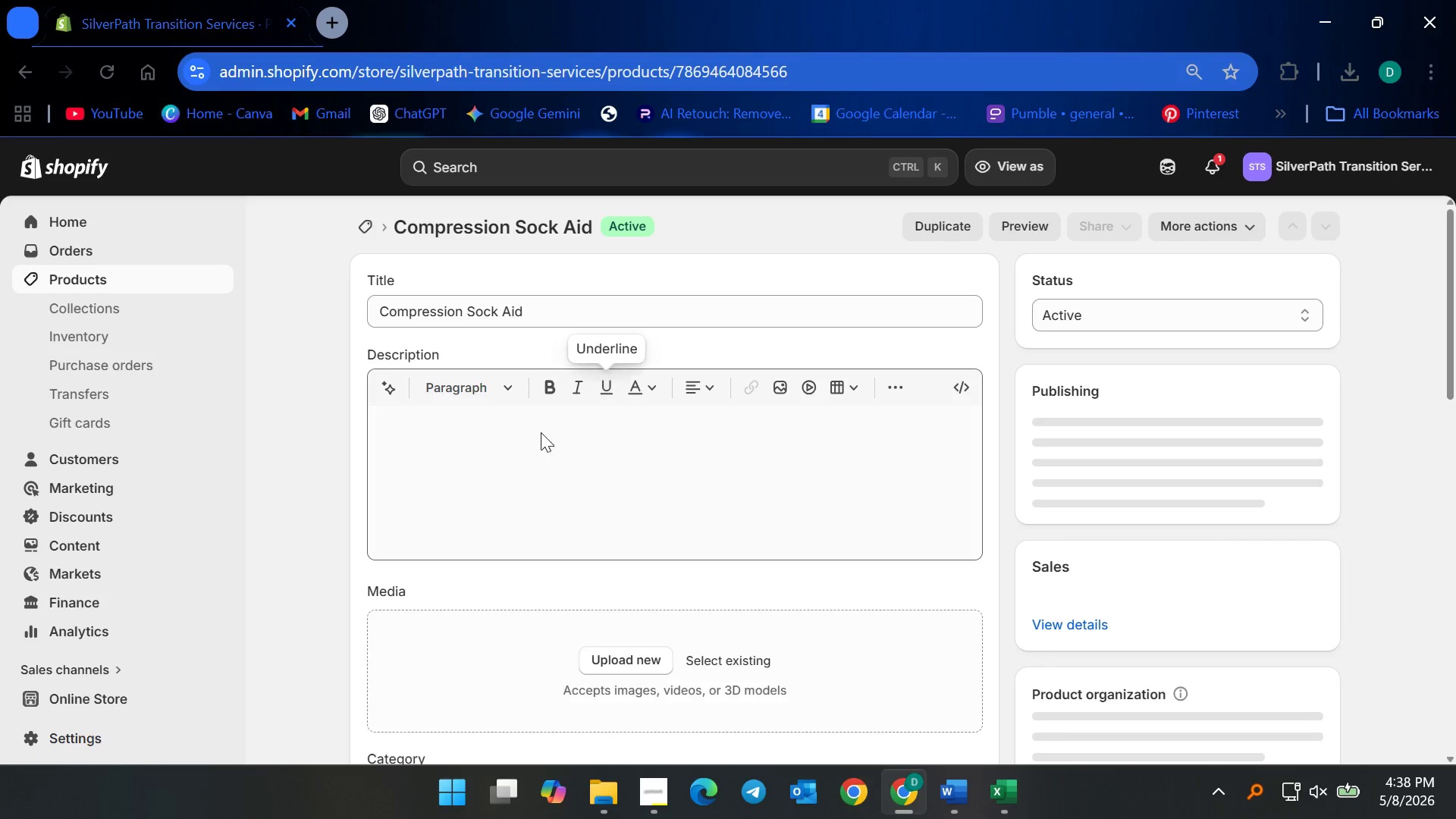 
left_click([560, 434])
 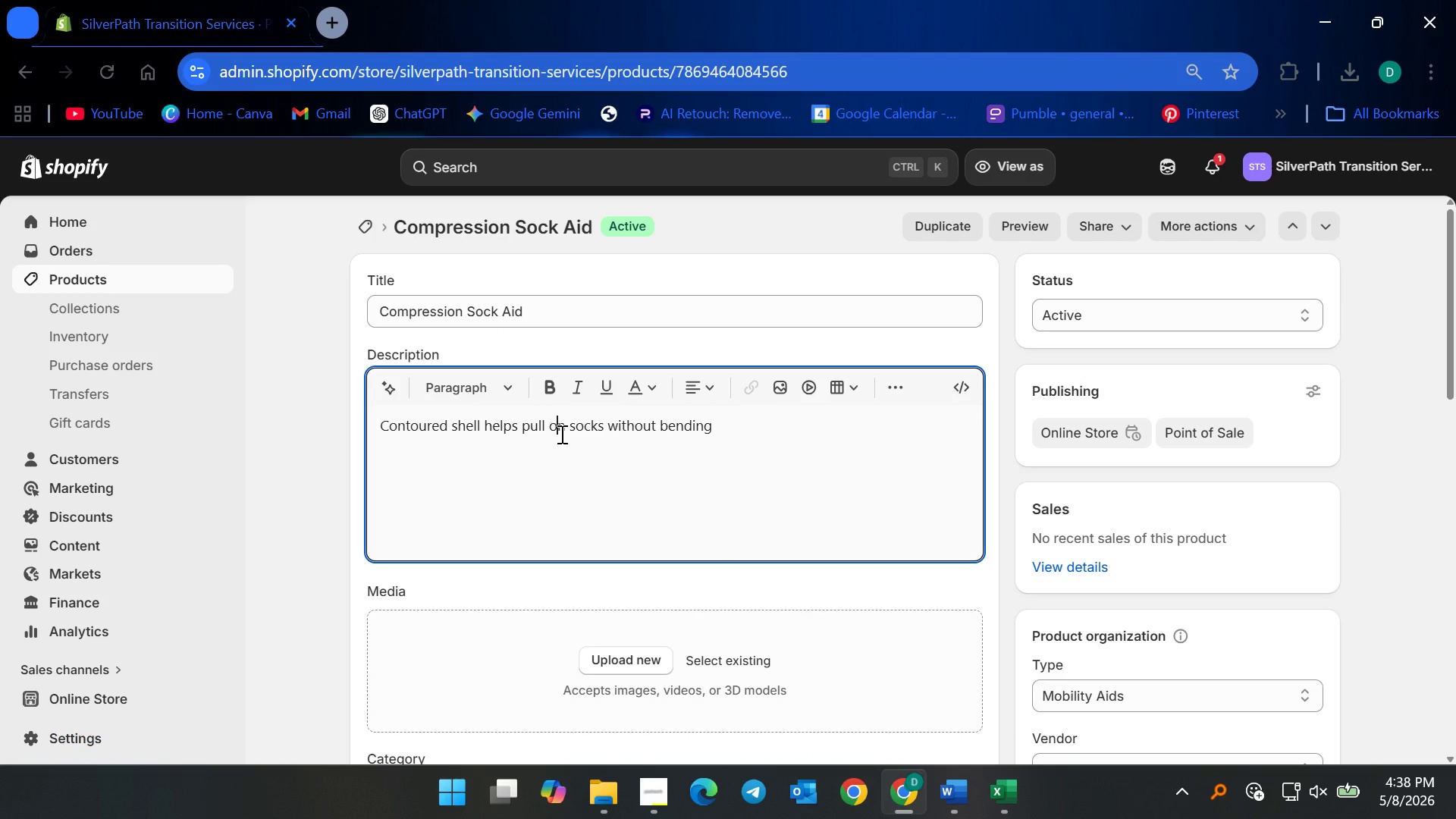 
key(Control+ControlLeft)
 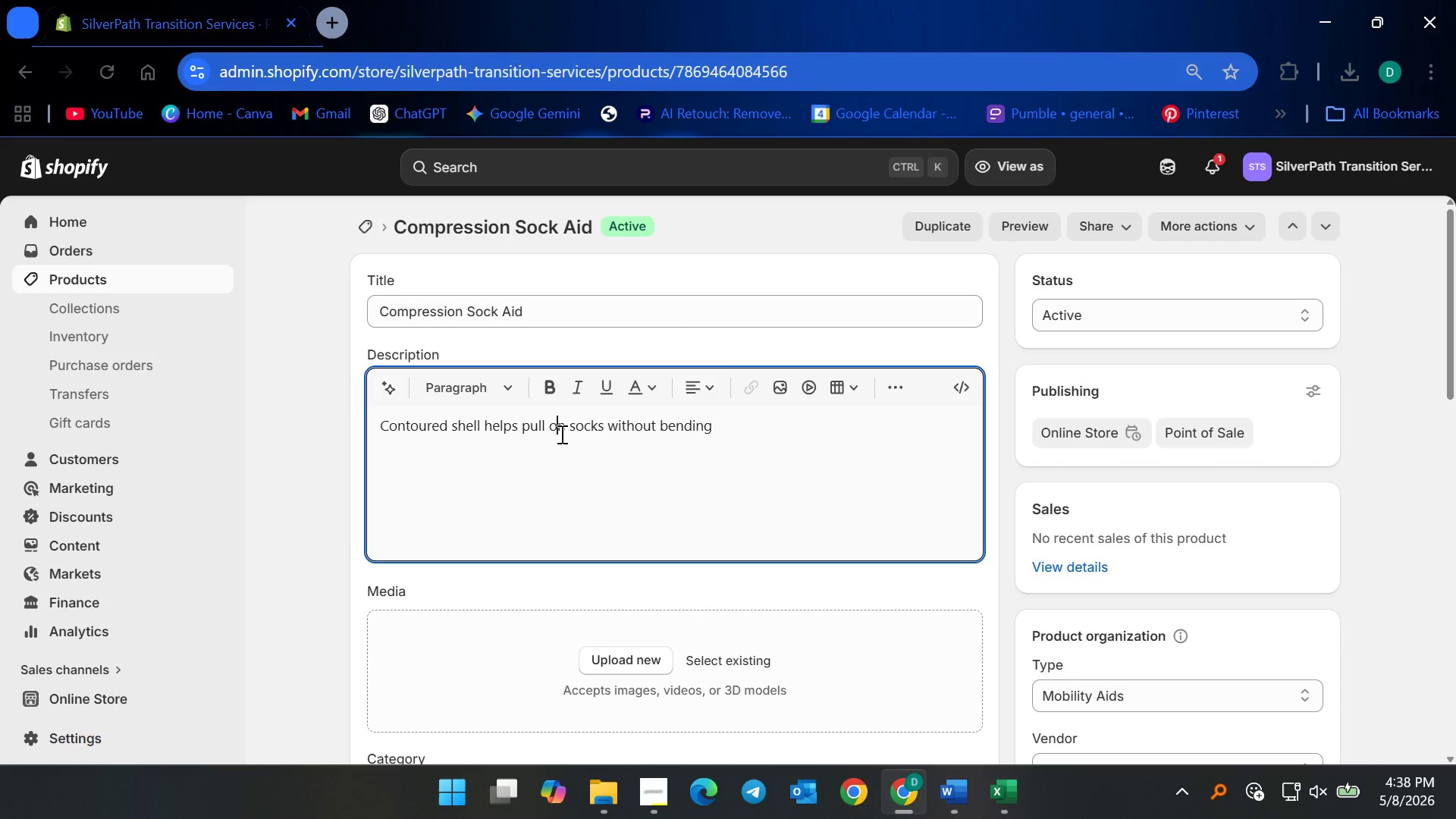 
key(Control+A)
 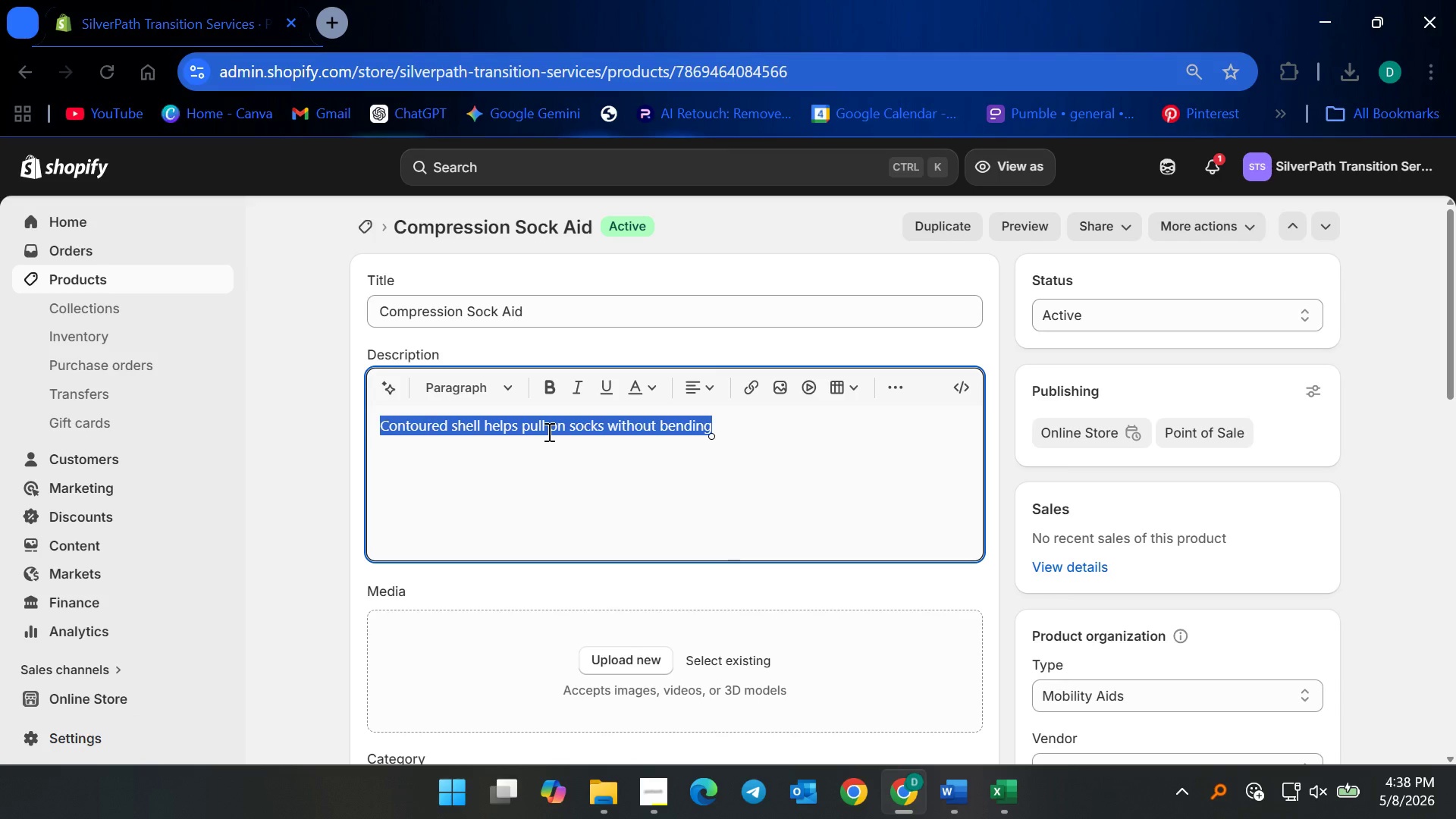 
key(Backspace)
 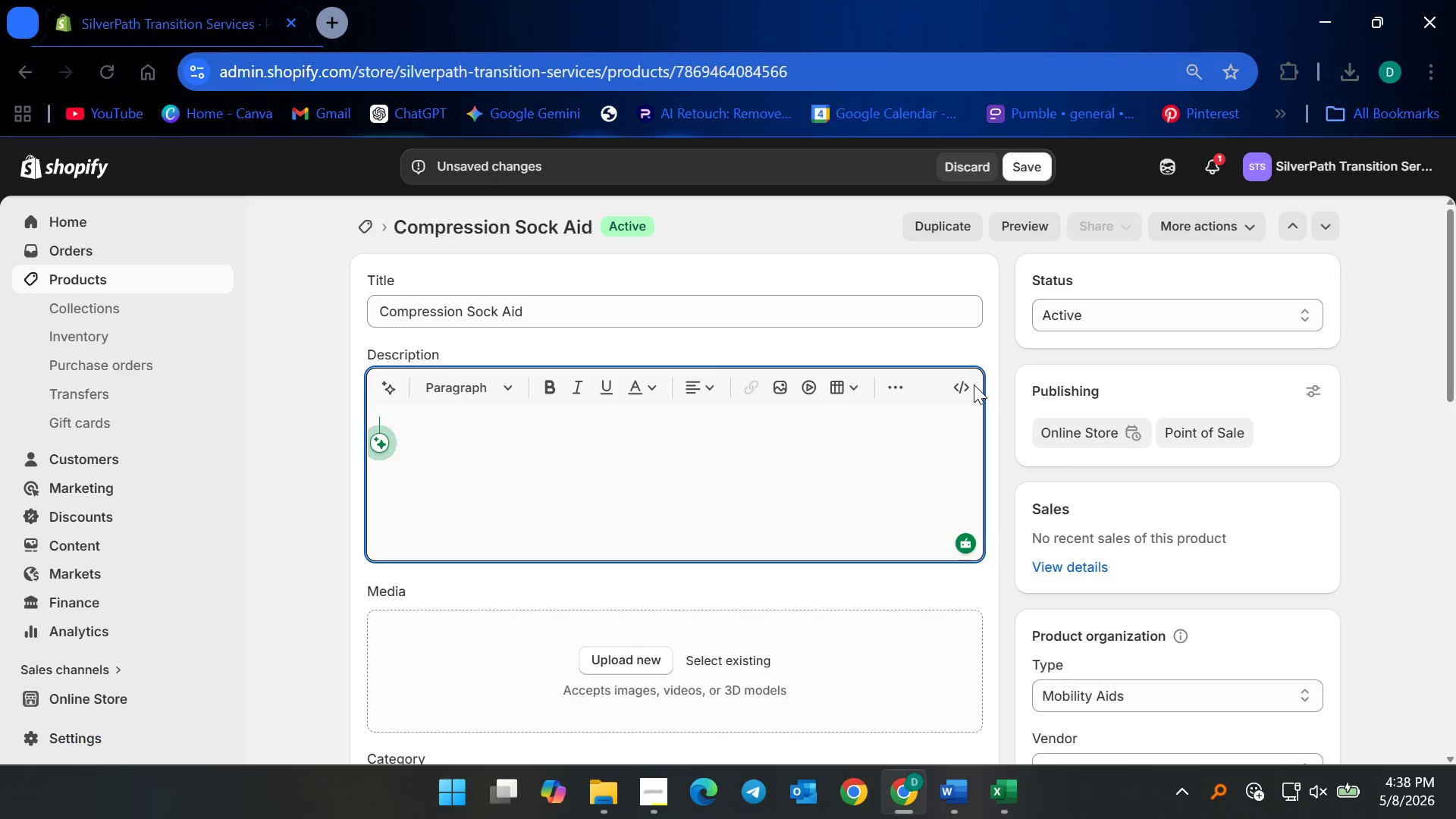 
left_click([962, 388])
 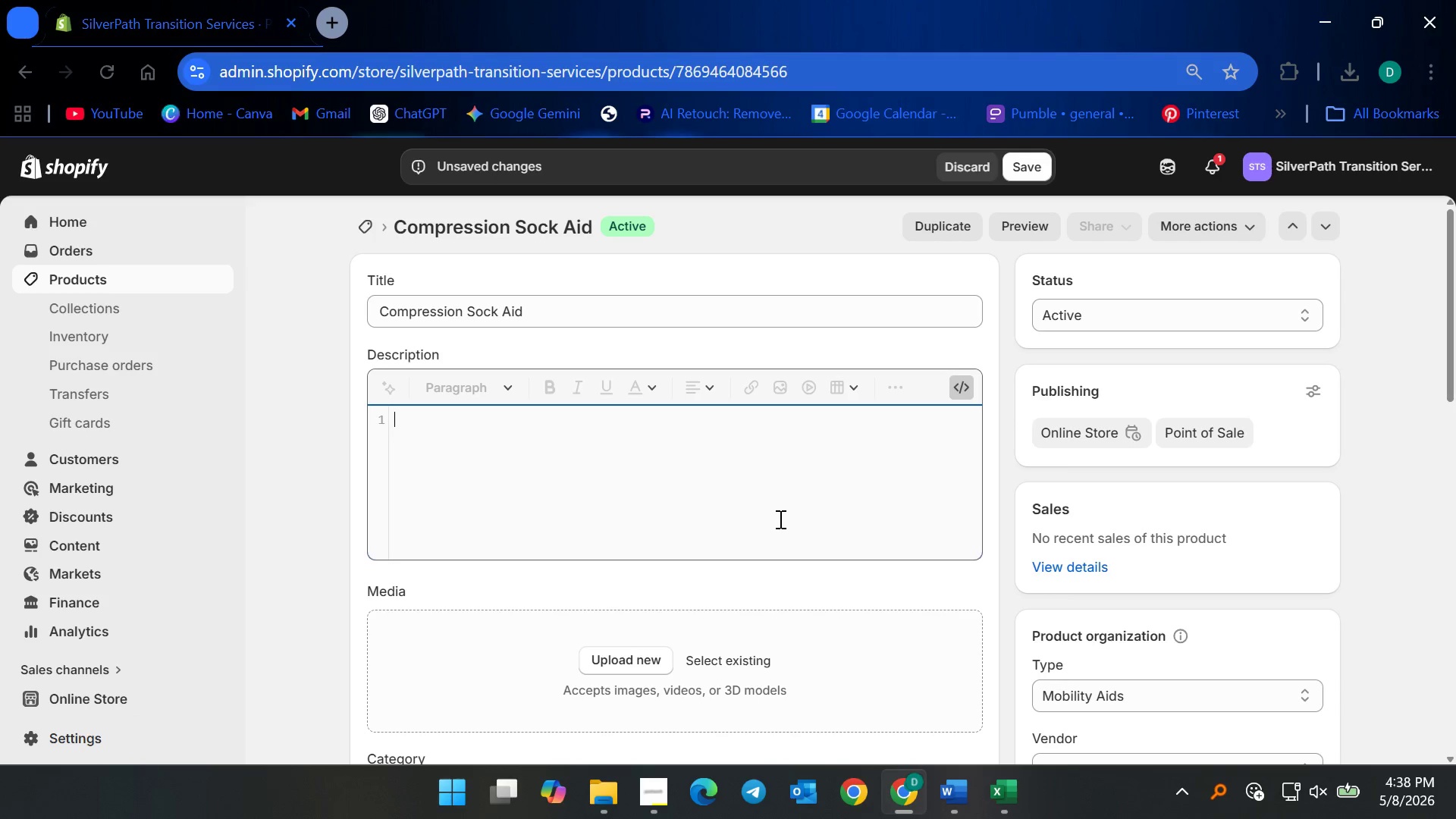 
scroll: coordinate [796, 522], scroll_direction: down, amount: 2.0
 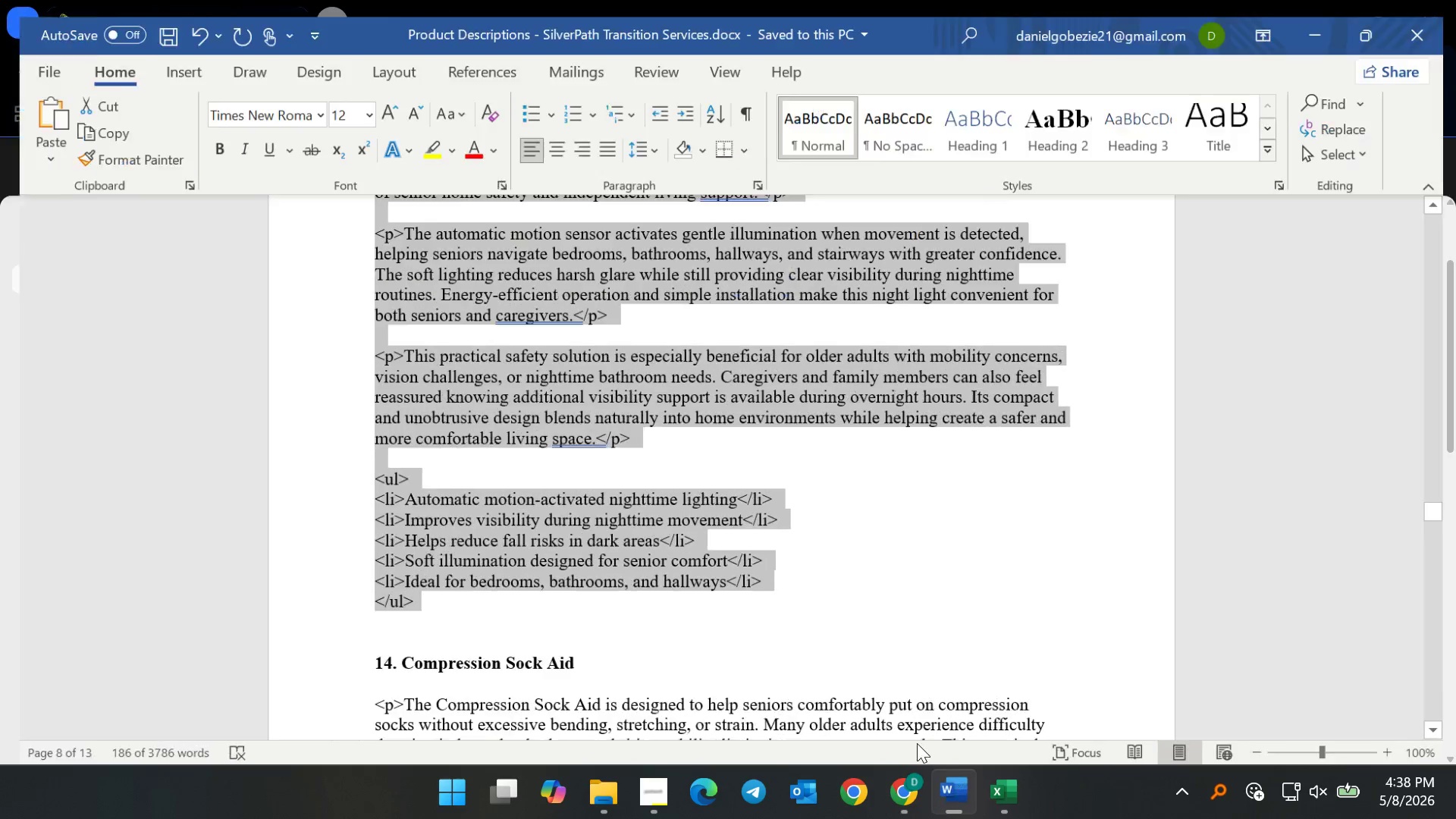 
left_click([769, 568])
 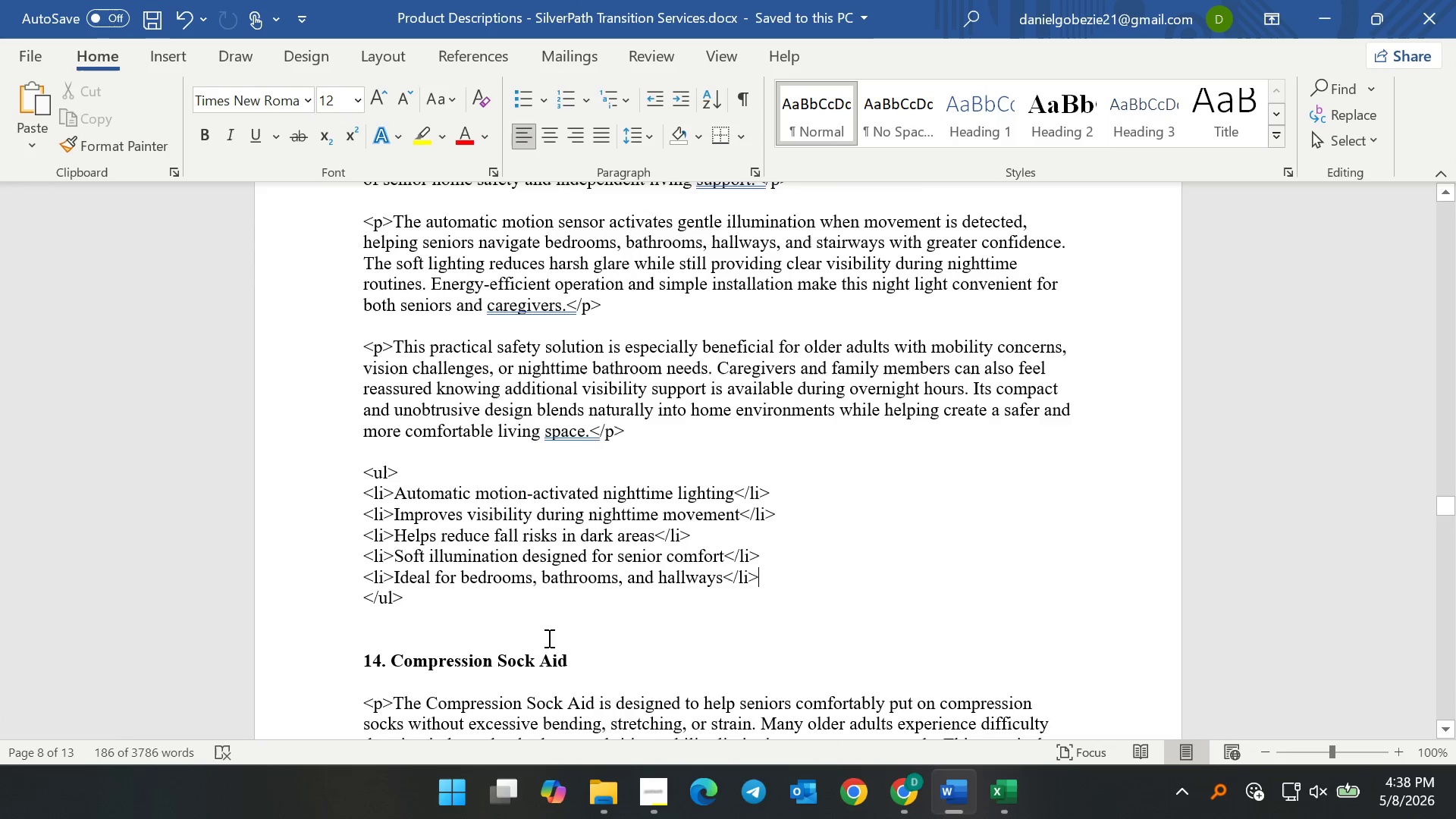 
scroll: coordinate [488, 657], scroll_direction: down, amount: 4.0
 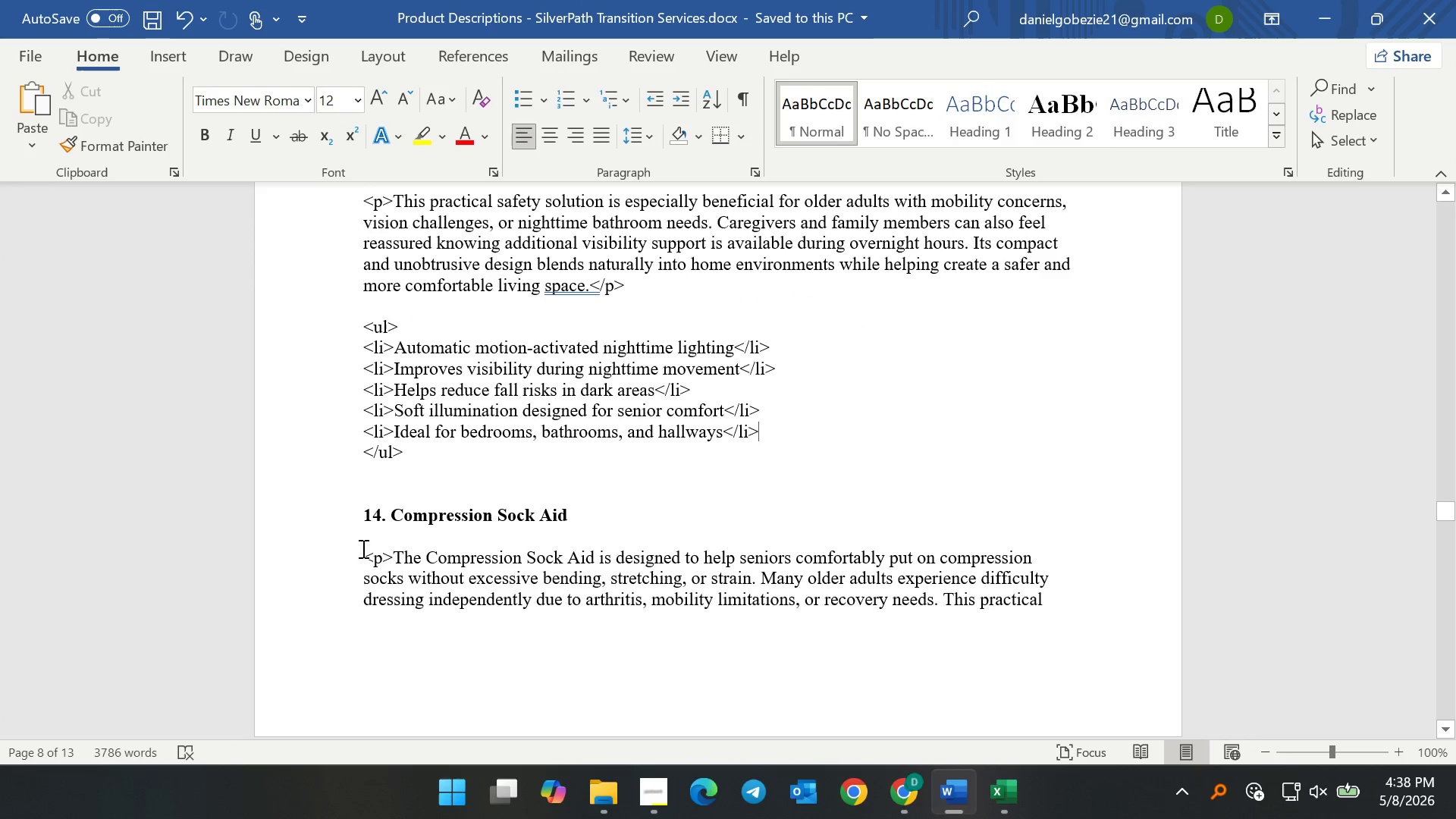 
left_click_drag(start_coordinate=[362, 548], to_coordinate=[427, 491])
 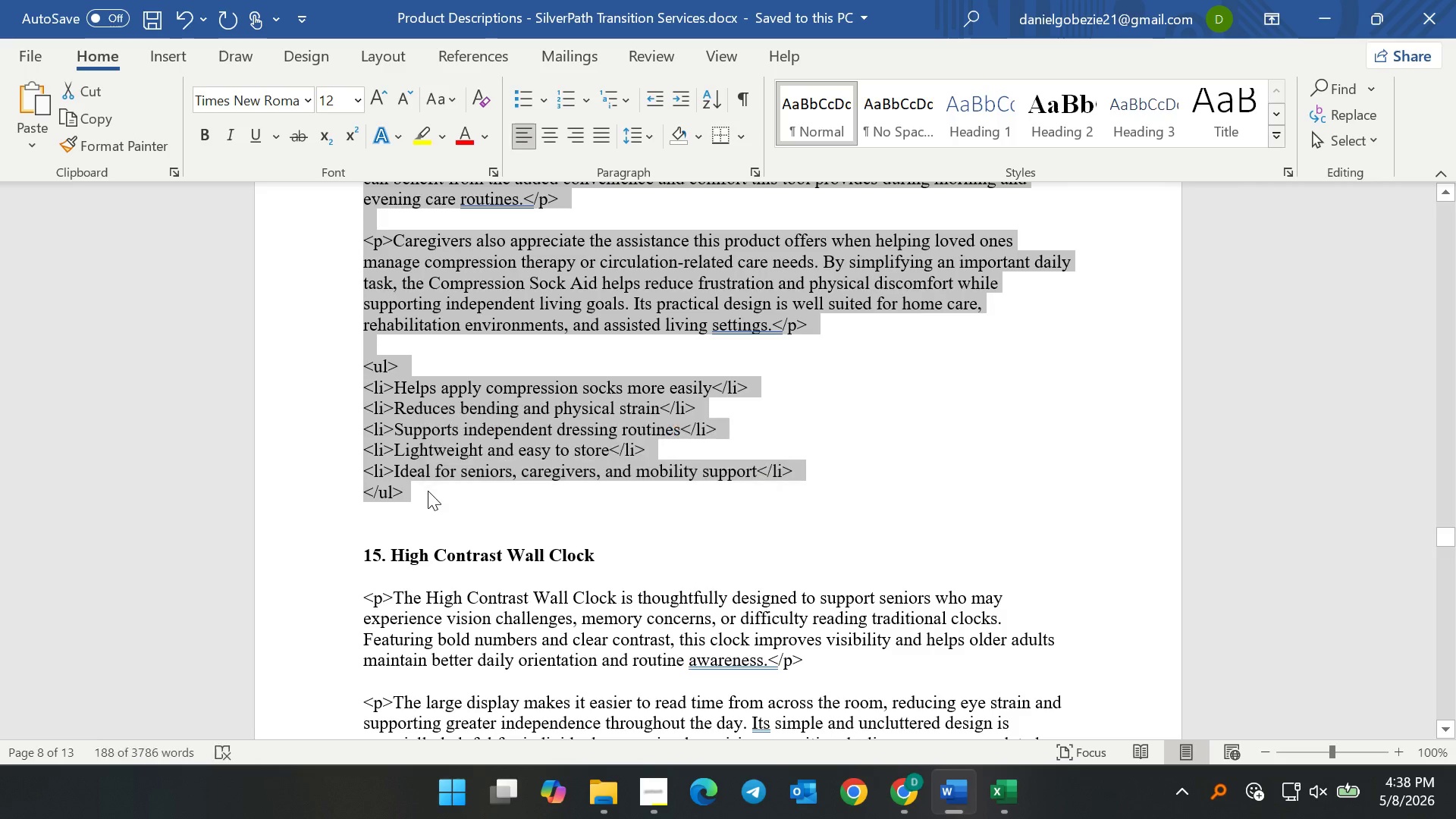 
key(Control+C)
 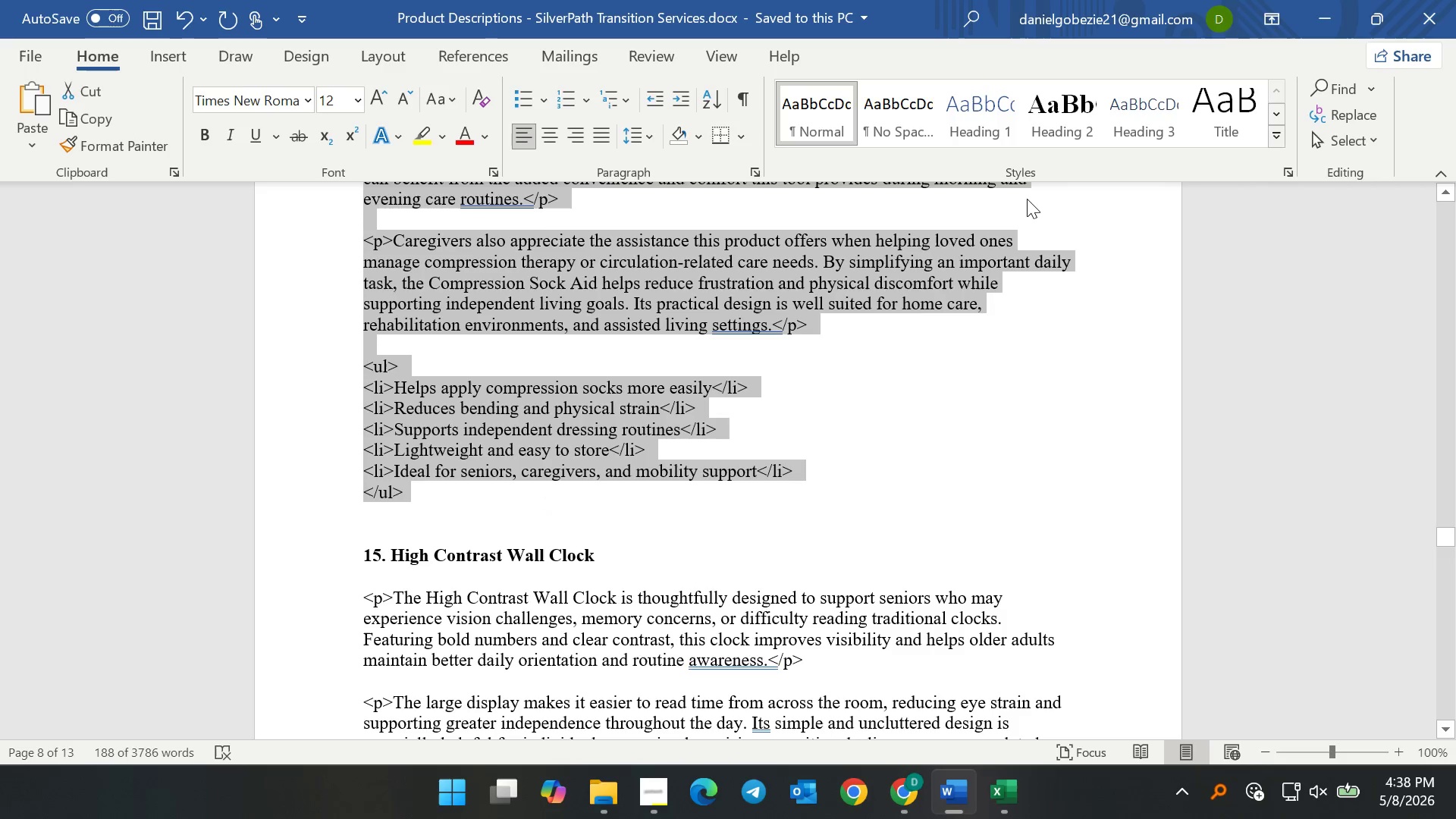 
key(Control+C)
 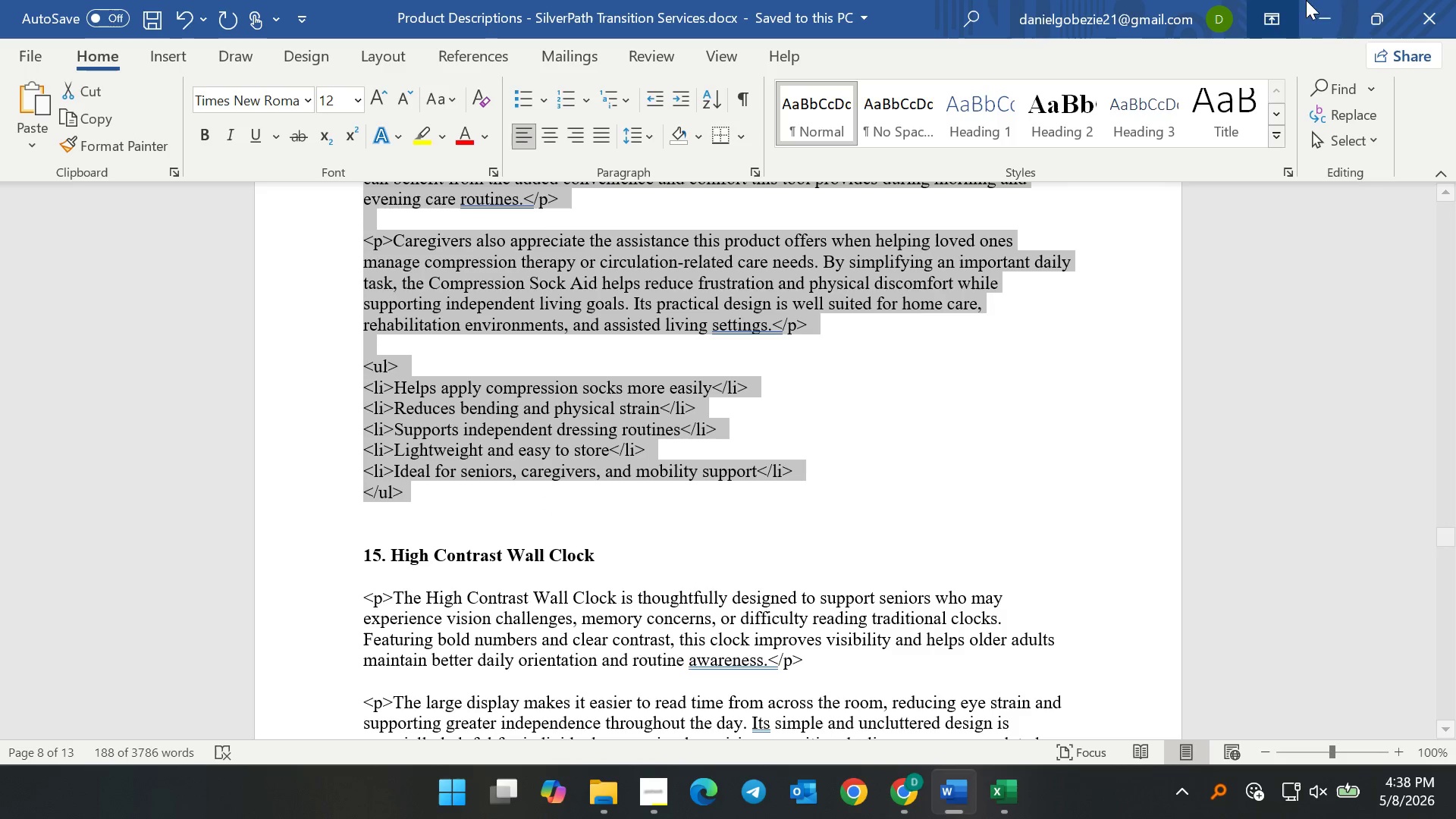 
key(Control+C)
 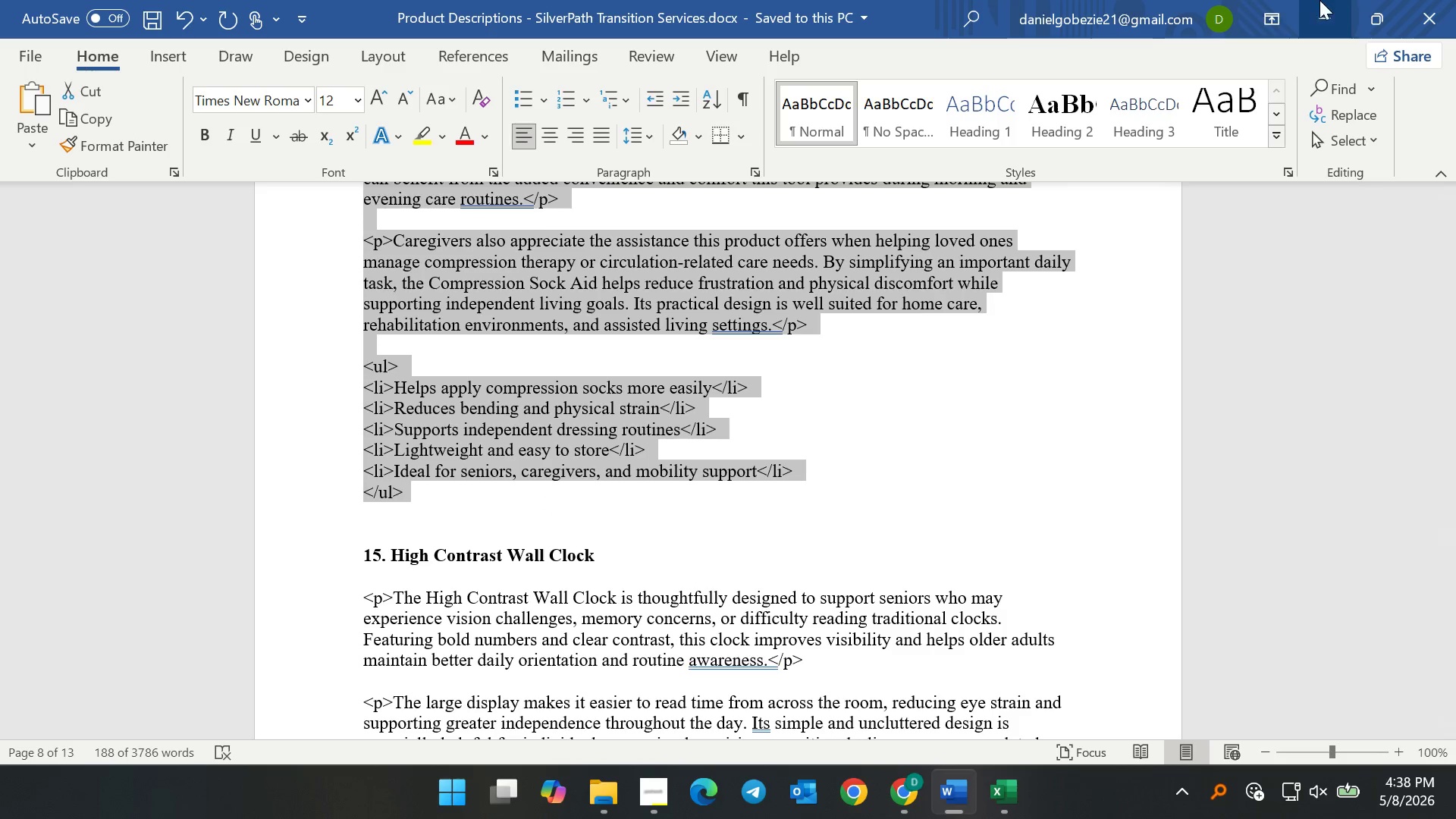 
key(Control+C)
 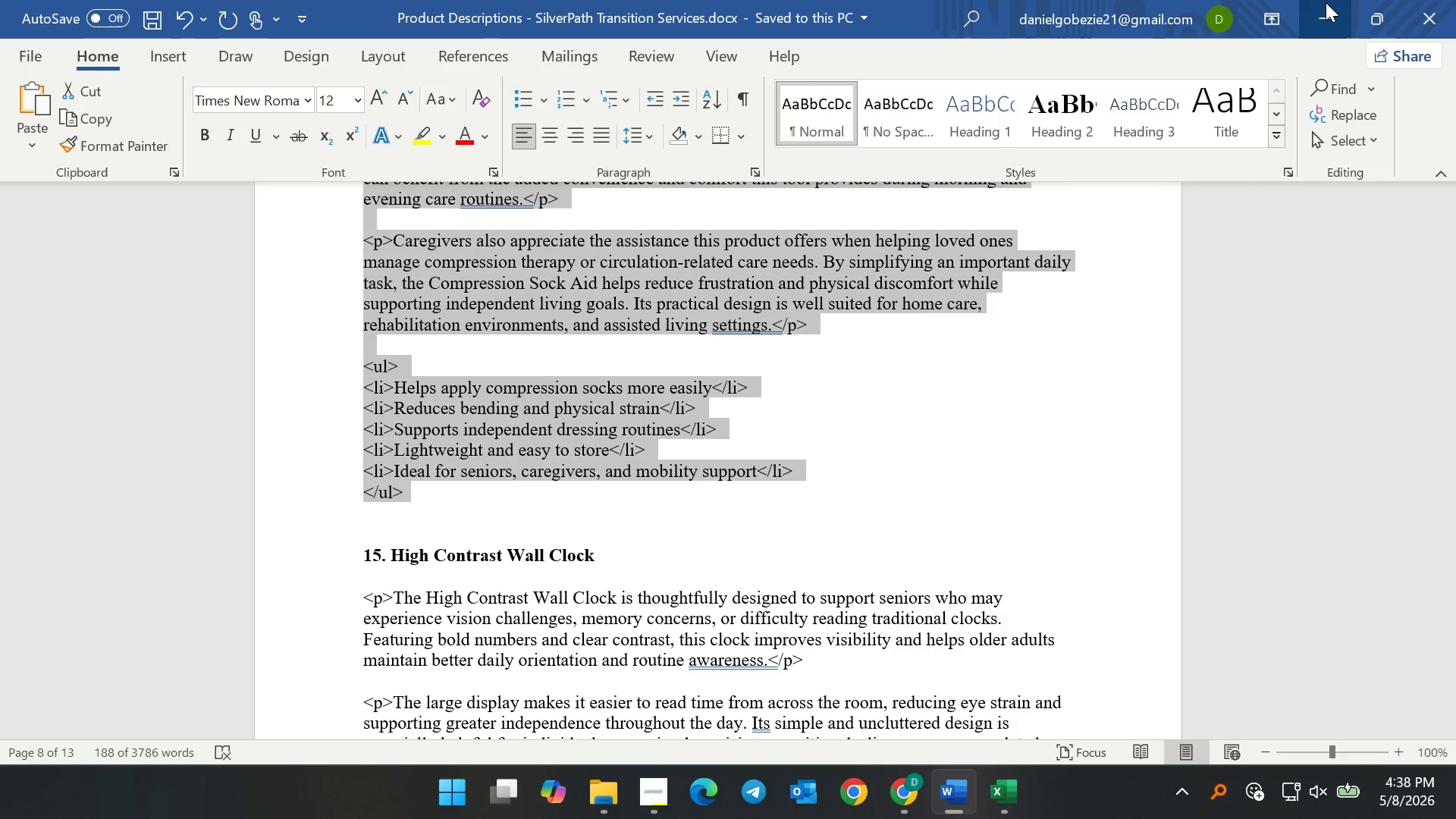 
left_click([1326, 2])
 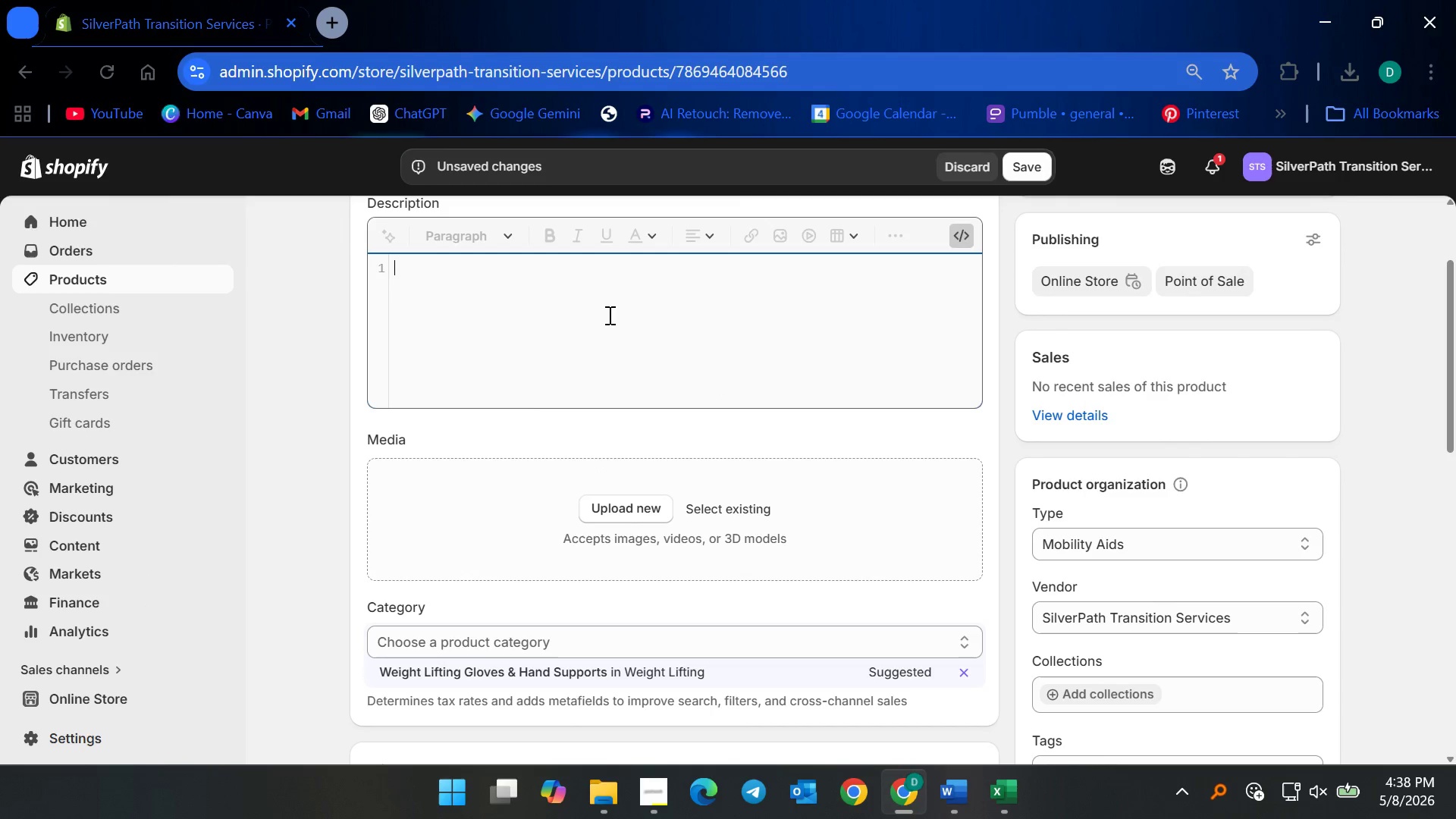 
left_click([736, 311])
 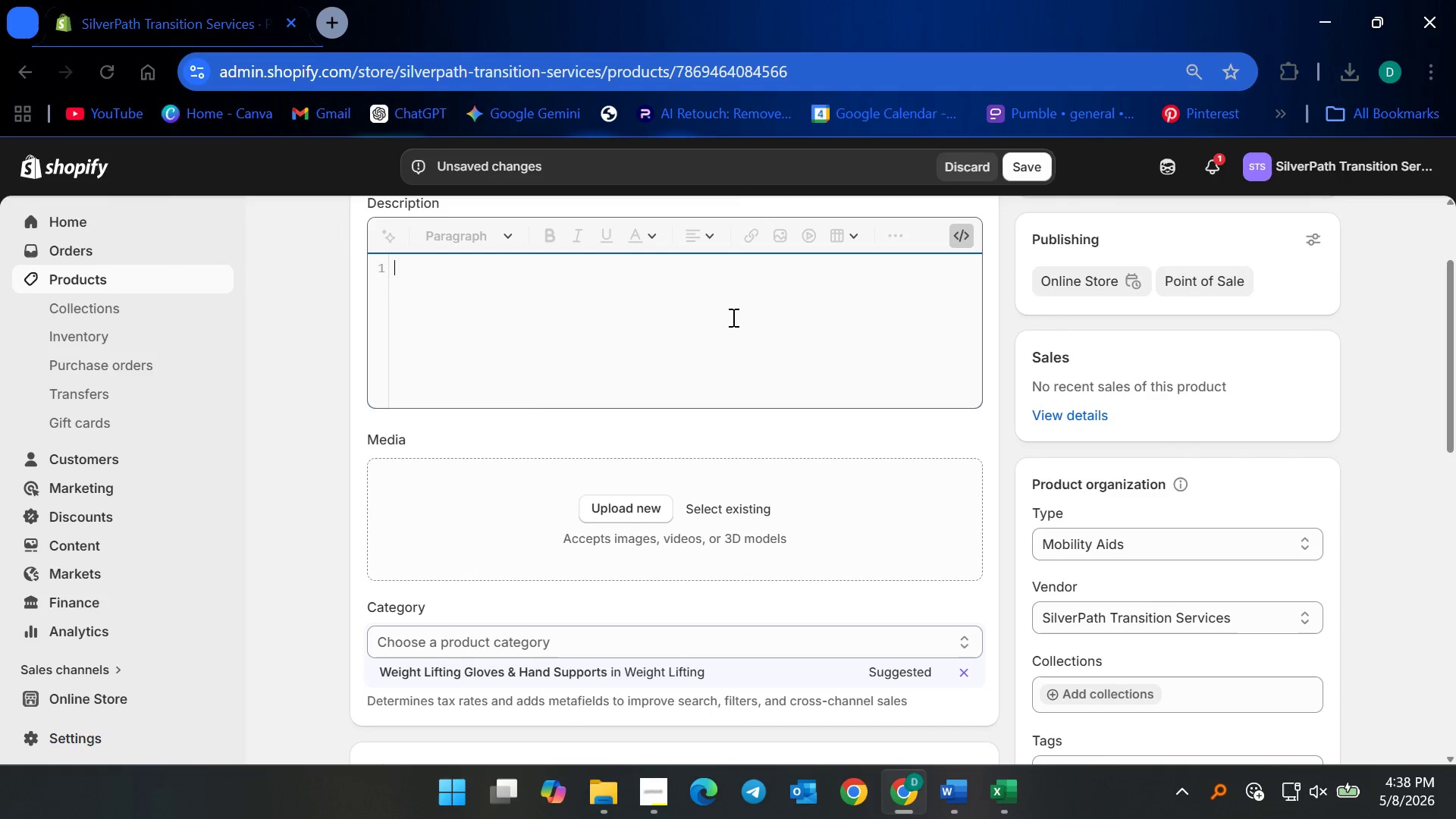 
key(Control+V)
 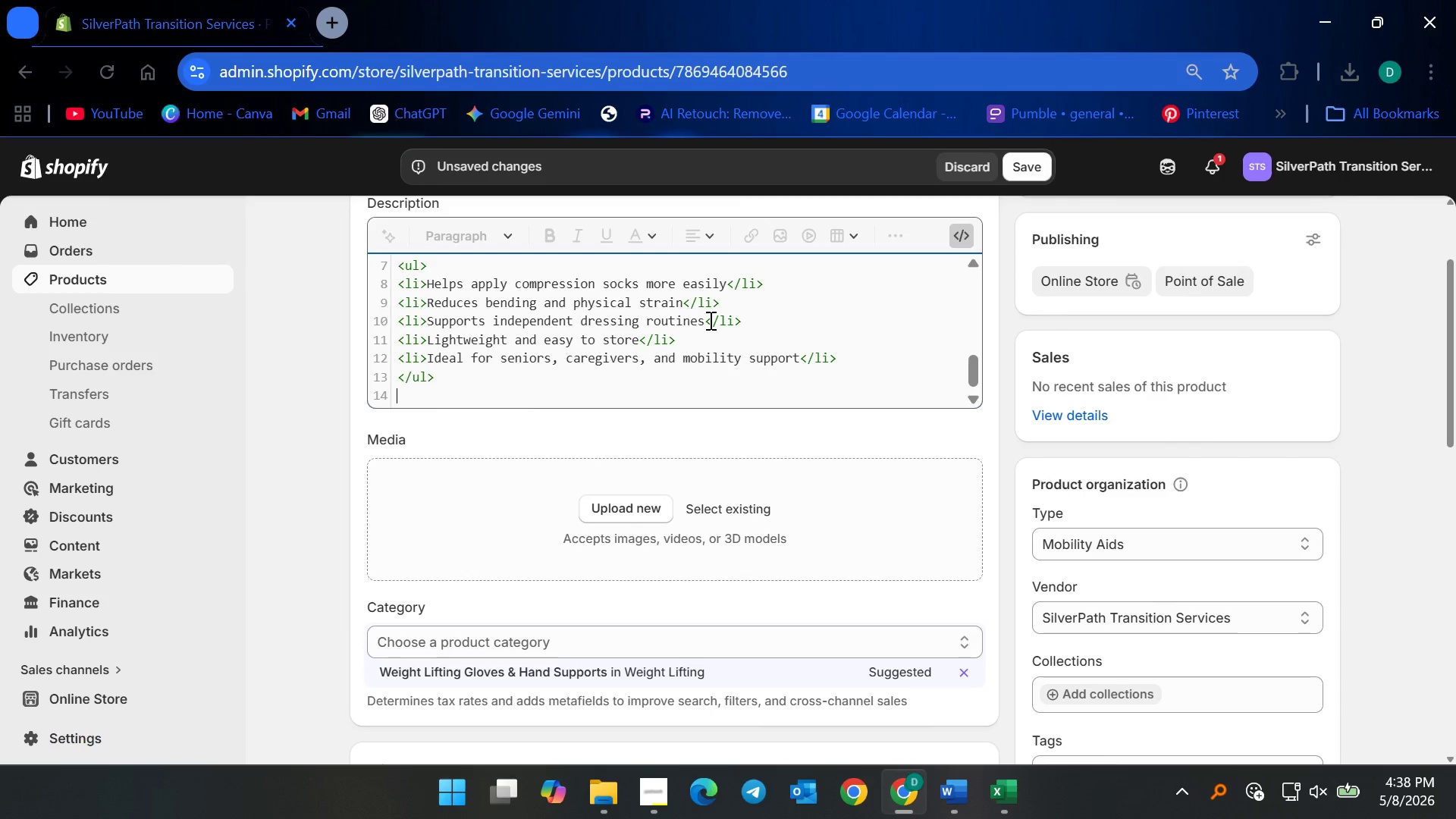 
key(Backspace)
 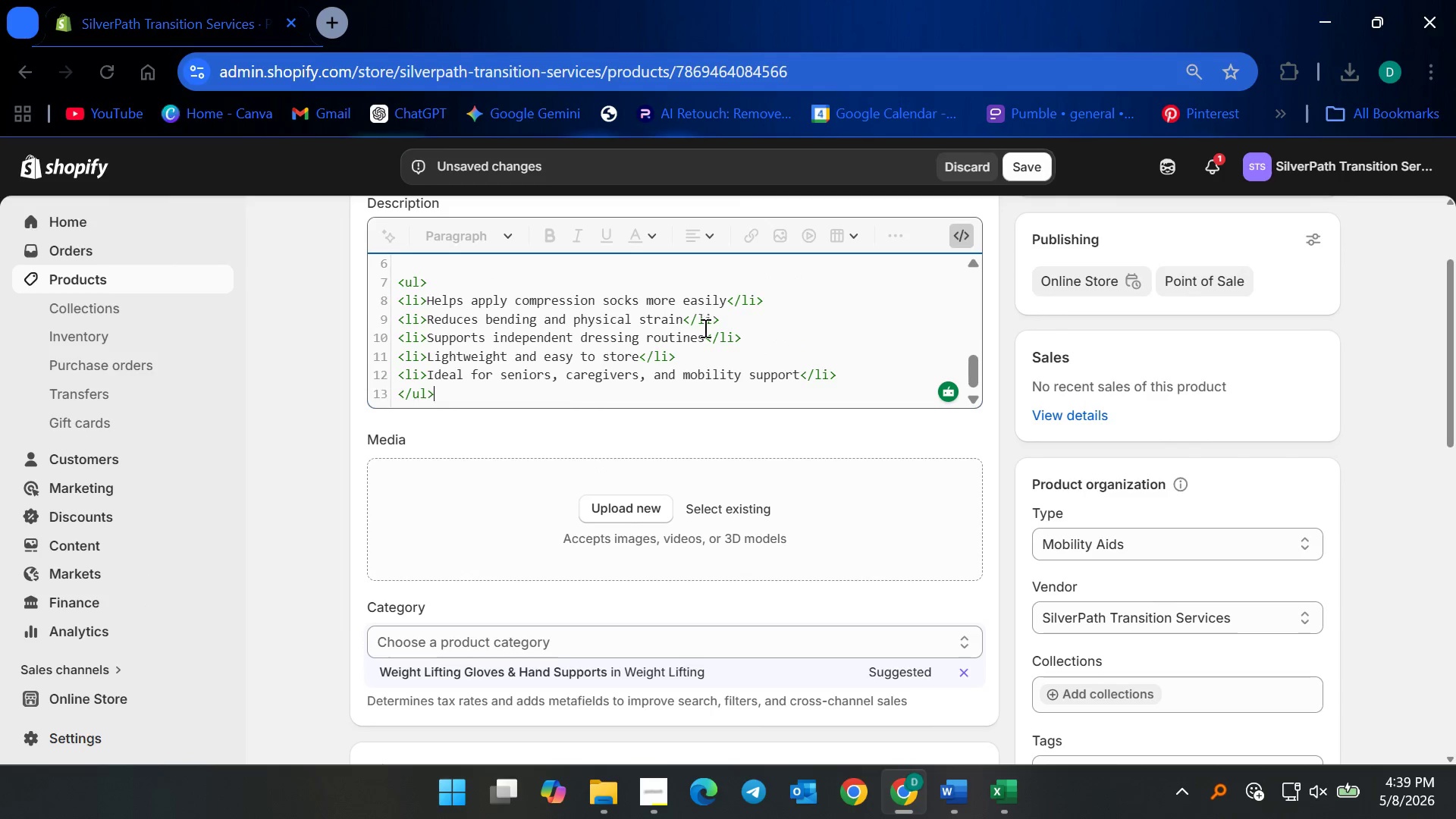 
scroll: coordinate [707, 340], scroll_direction: up, amount: 8.0
 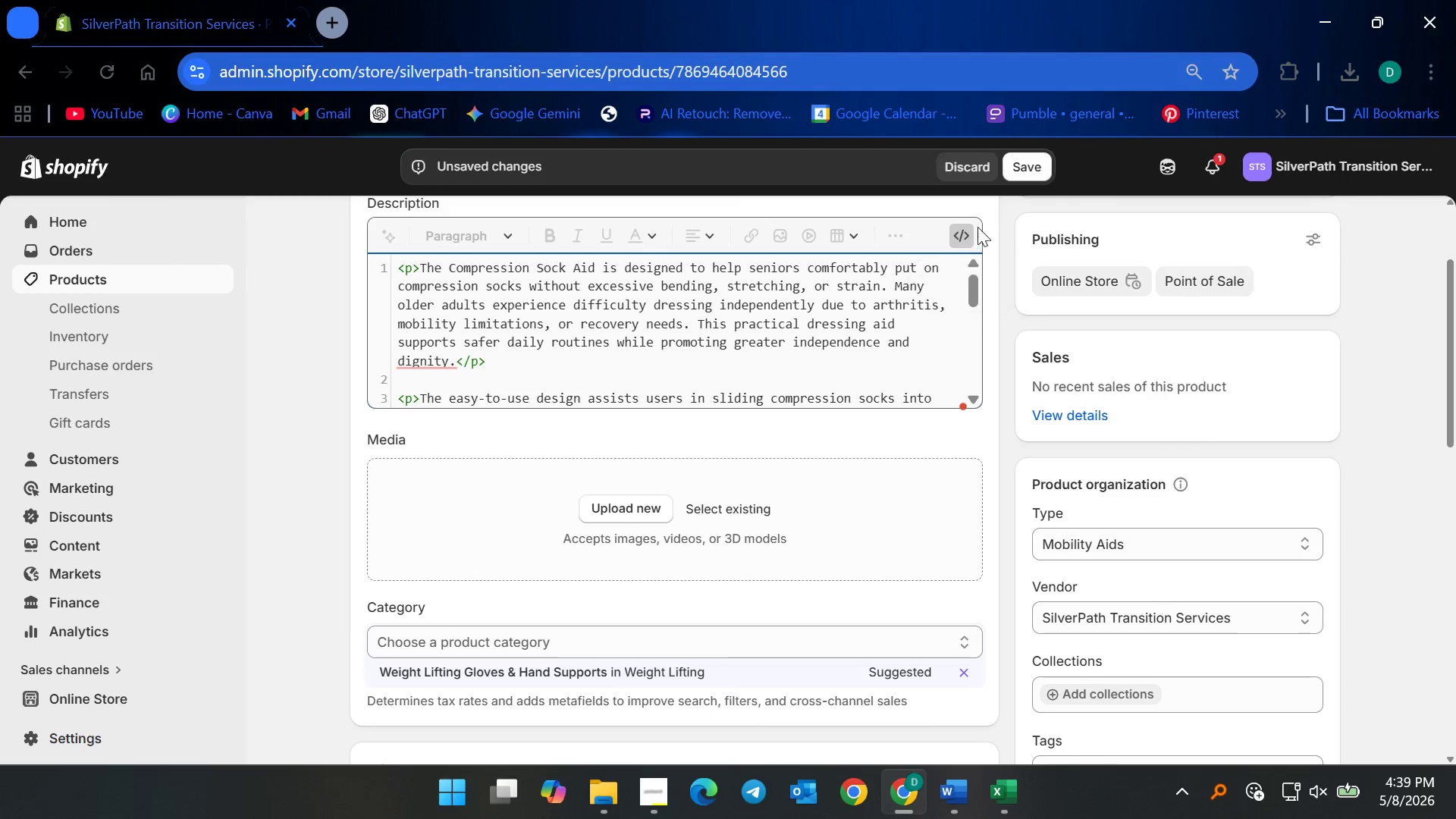 
left_click([968, 229])
 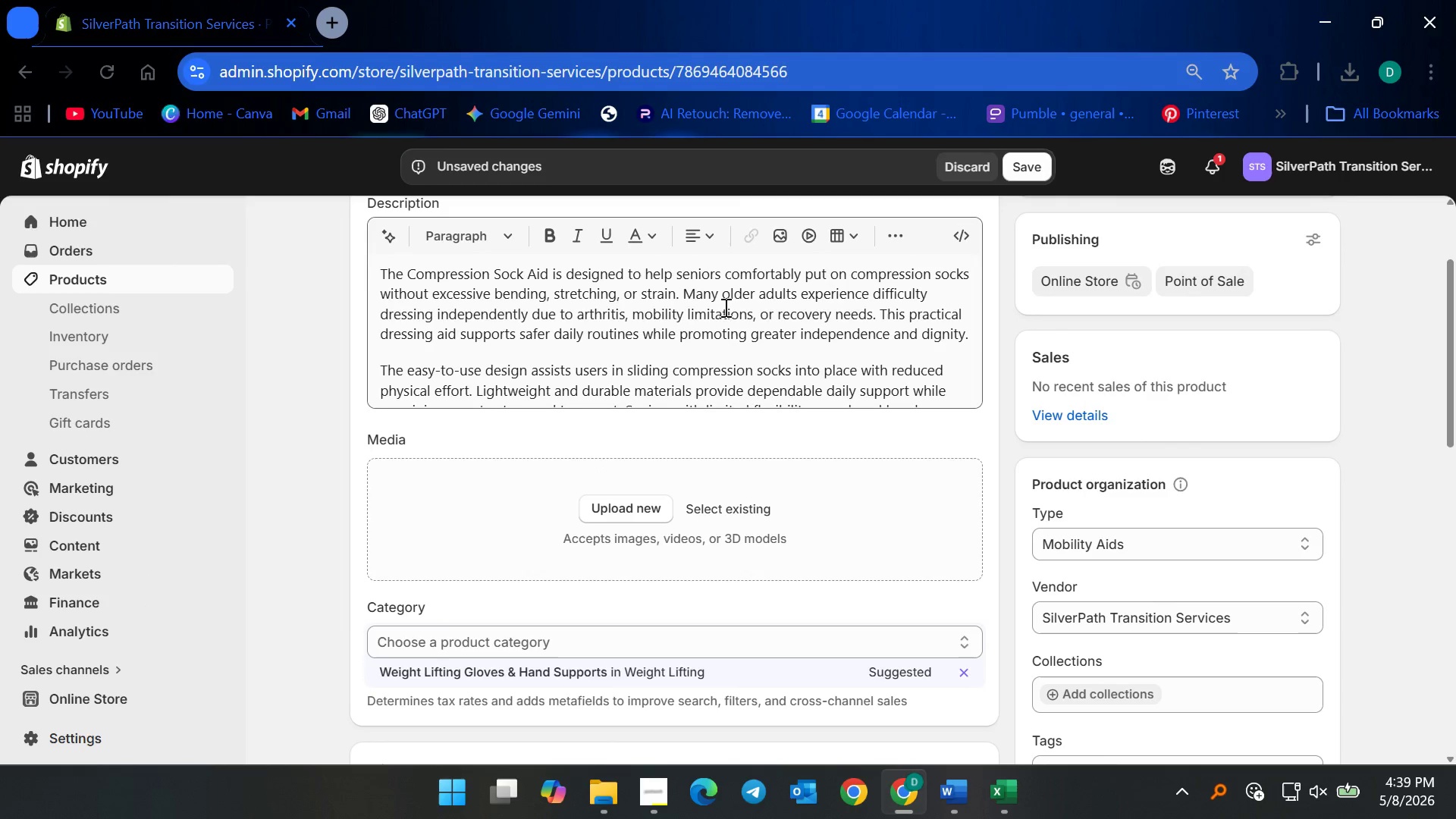 
left_click([716, 310])
 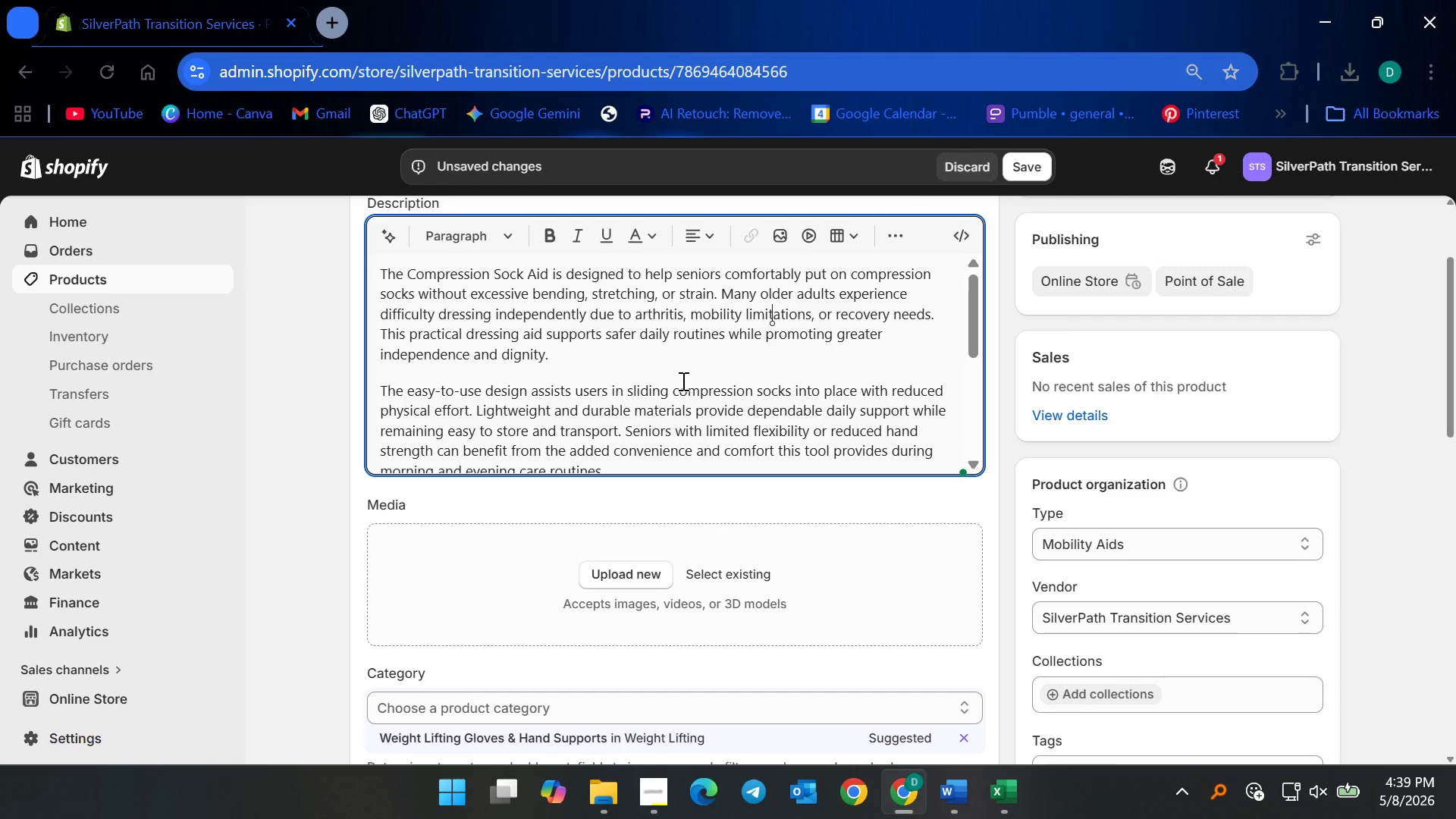 
scroll: coordinate [668, 365], scroll_direction: up, amount: 2.0
 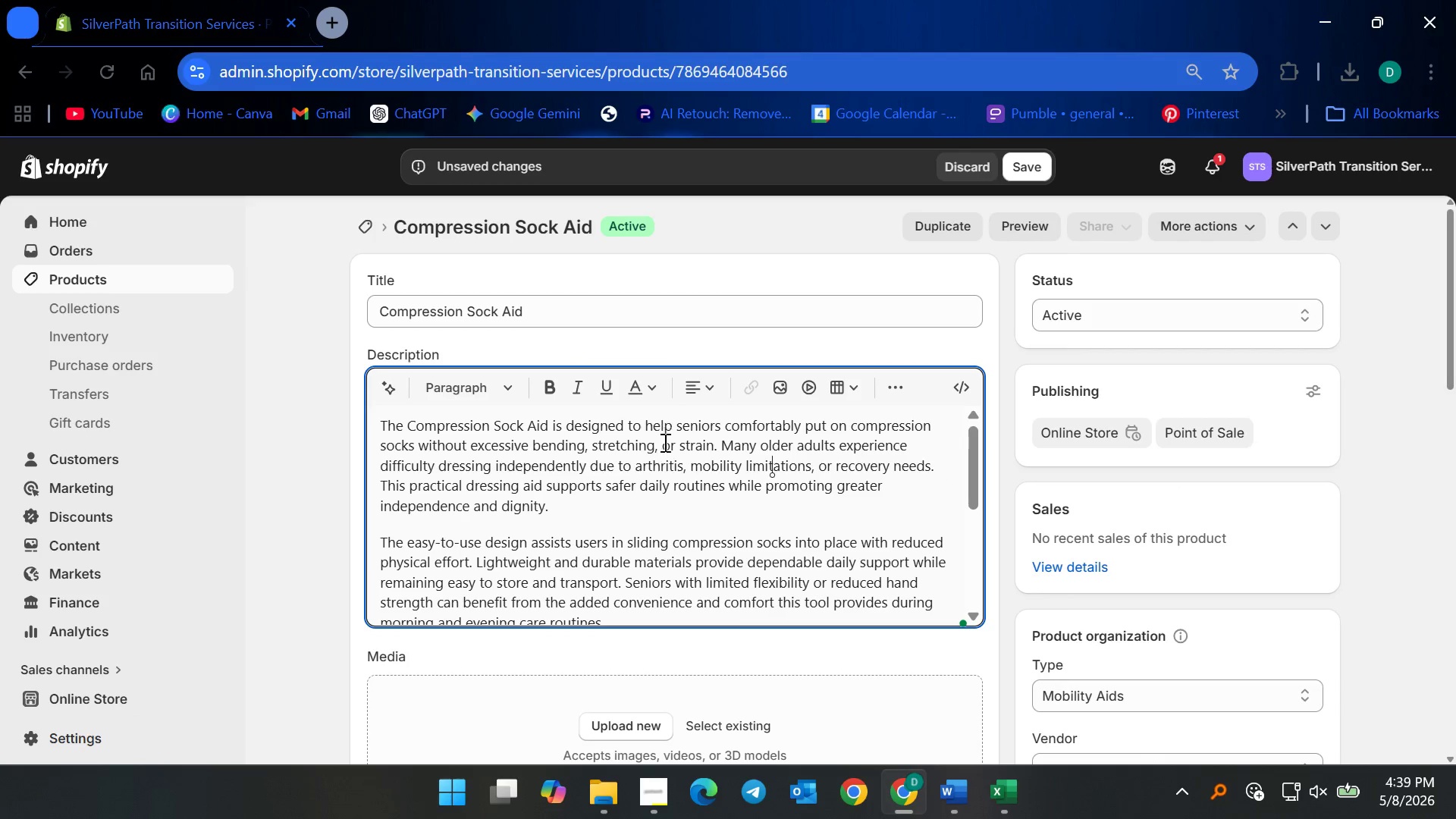 
scroll: coordinate [648, 495], scroll_direction: down, amount: 8.0
 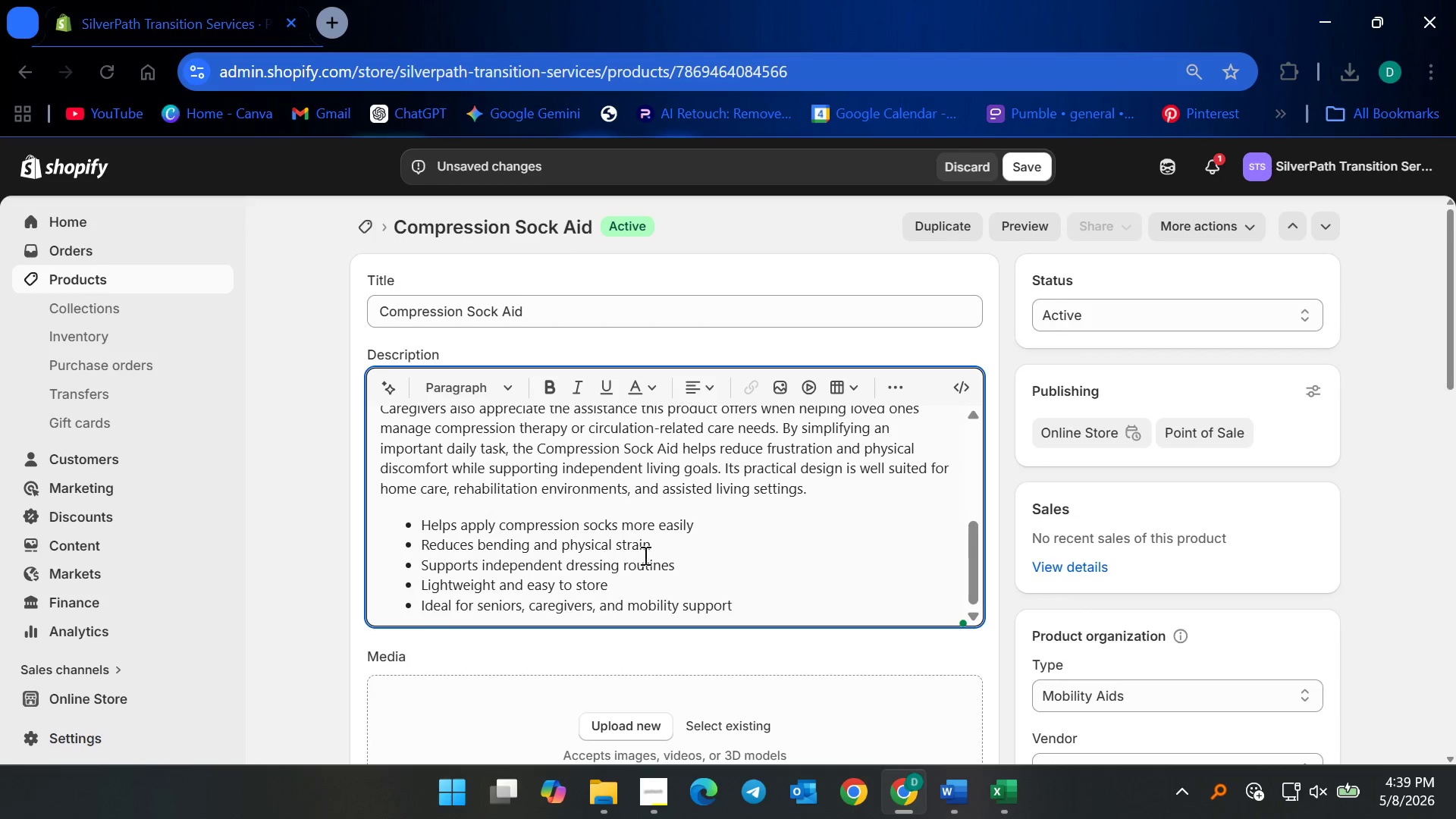 
scroll: coordinate [747, 478], scroll_direction: none, amount: 0.0
 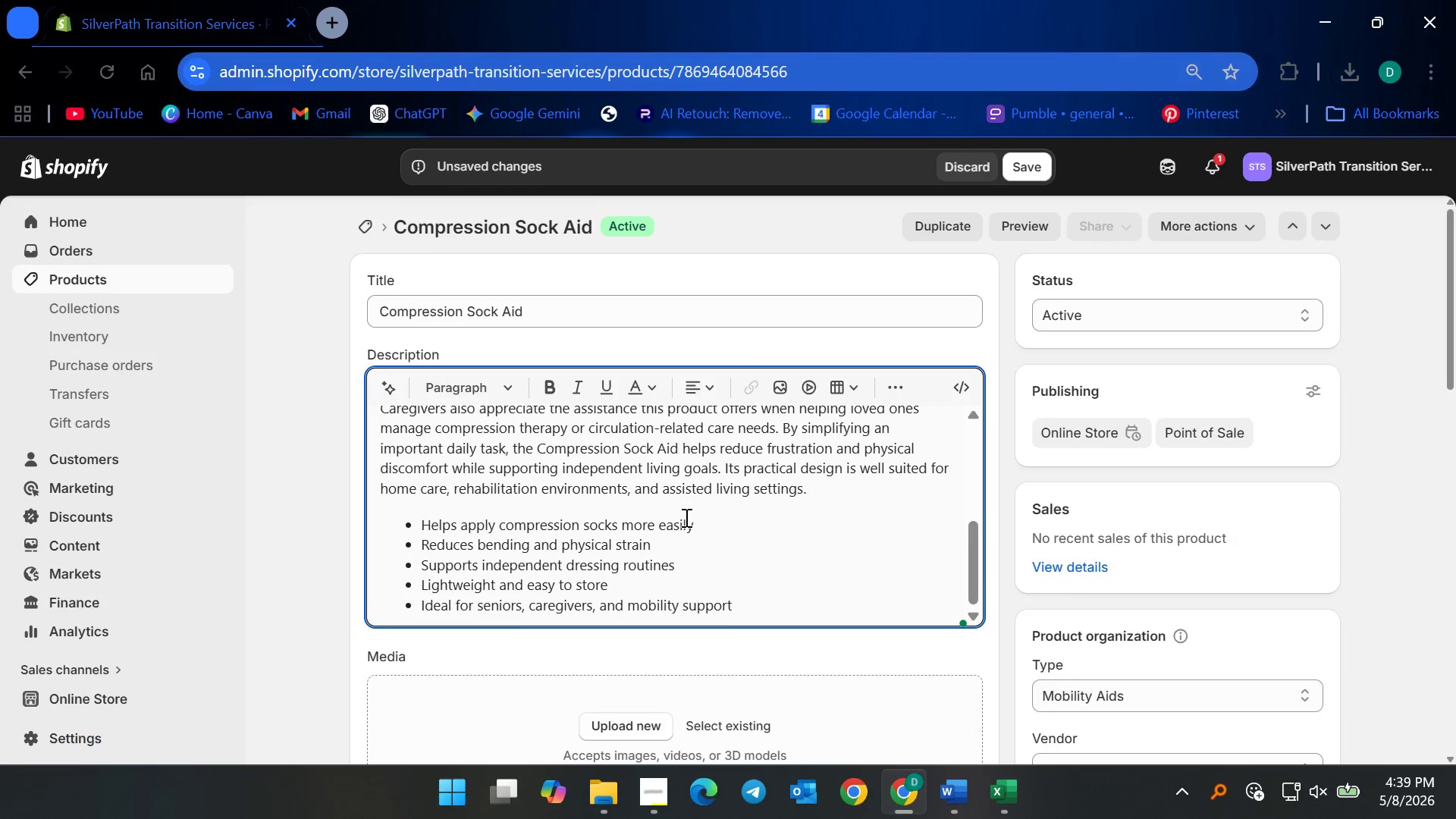 
scroll: coordinate [689, 515], scroll_direction: up, amount: 4.0
 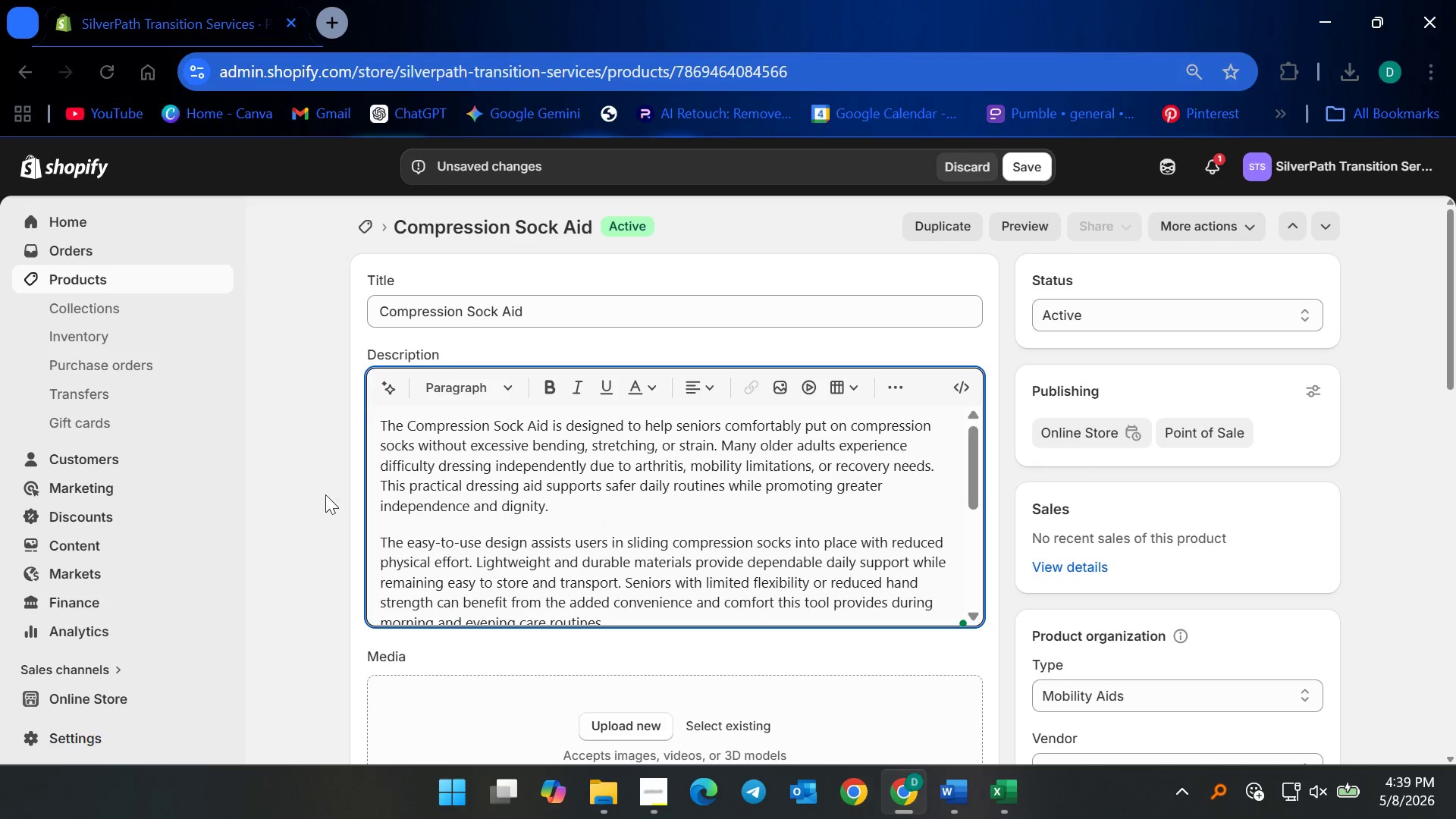 
scroll: coordinate [325, 487], scroll_direction: down, amount: 1.0
 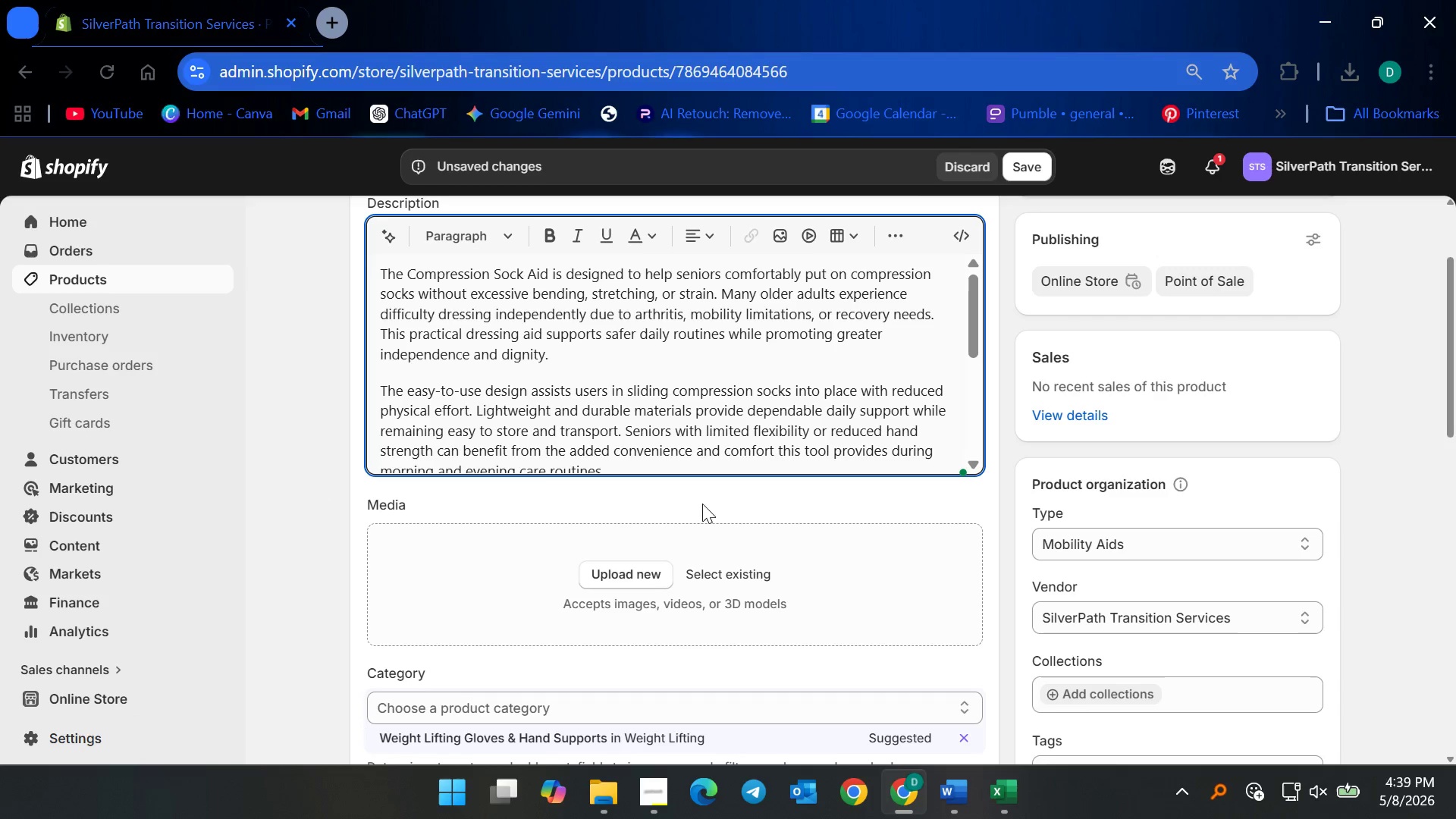 
scroll: coordinate [738, 444], scroll_direction: up, amount: 1.0
 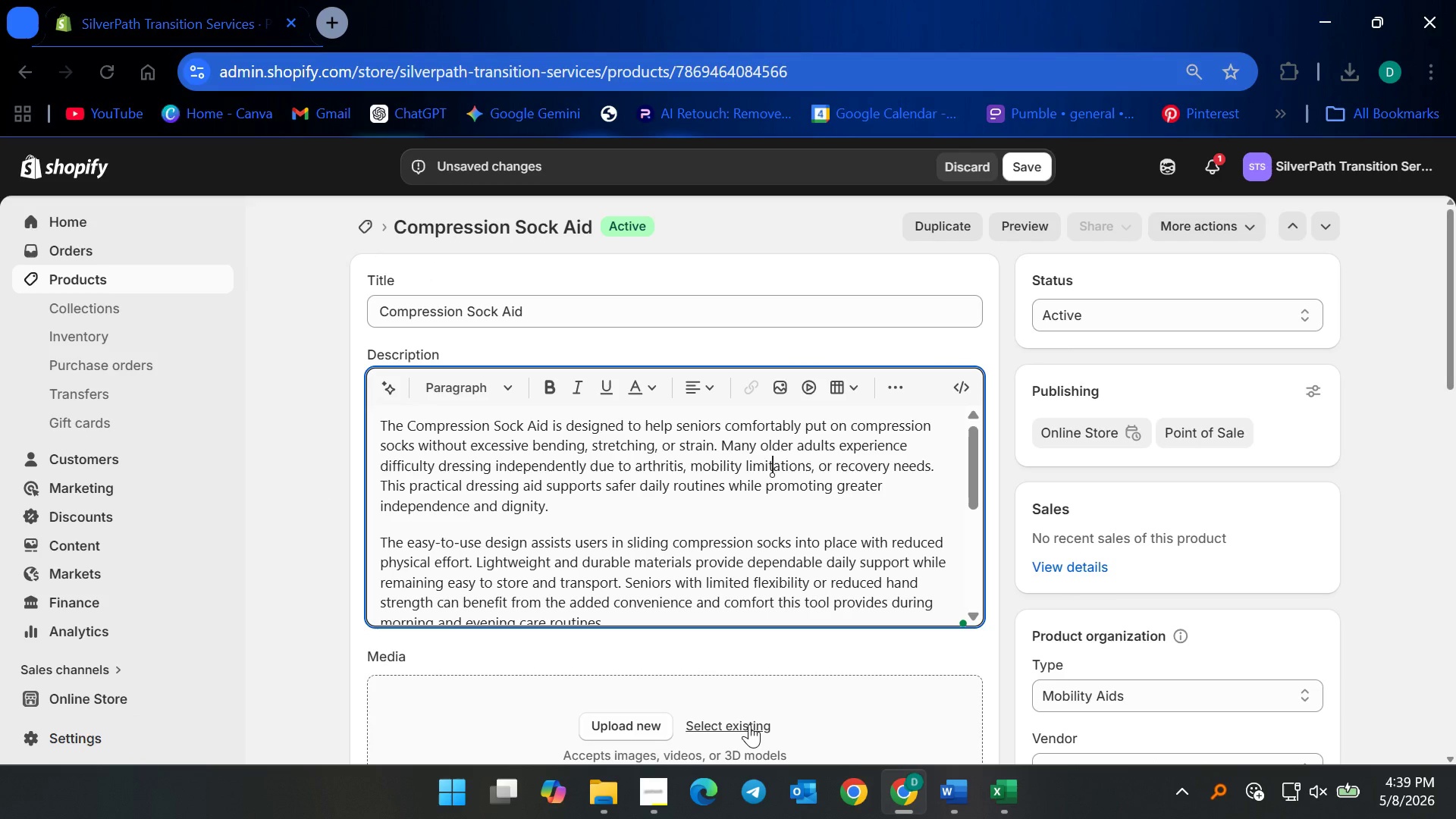 
left_click([749, 724])
 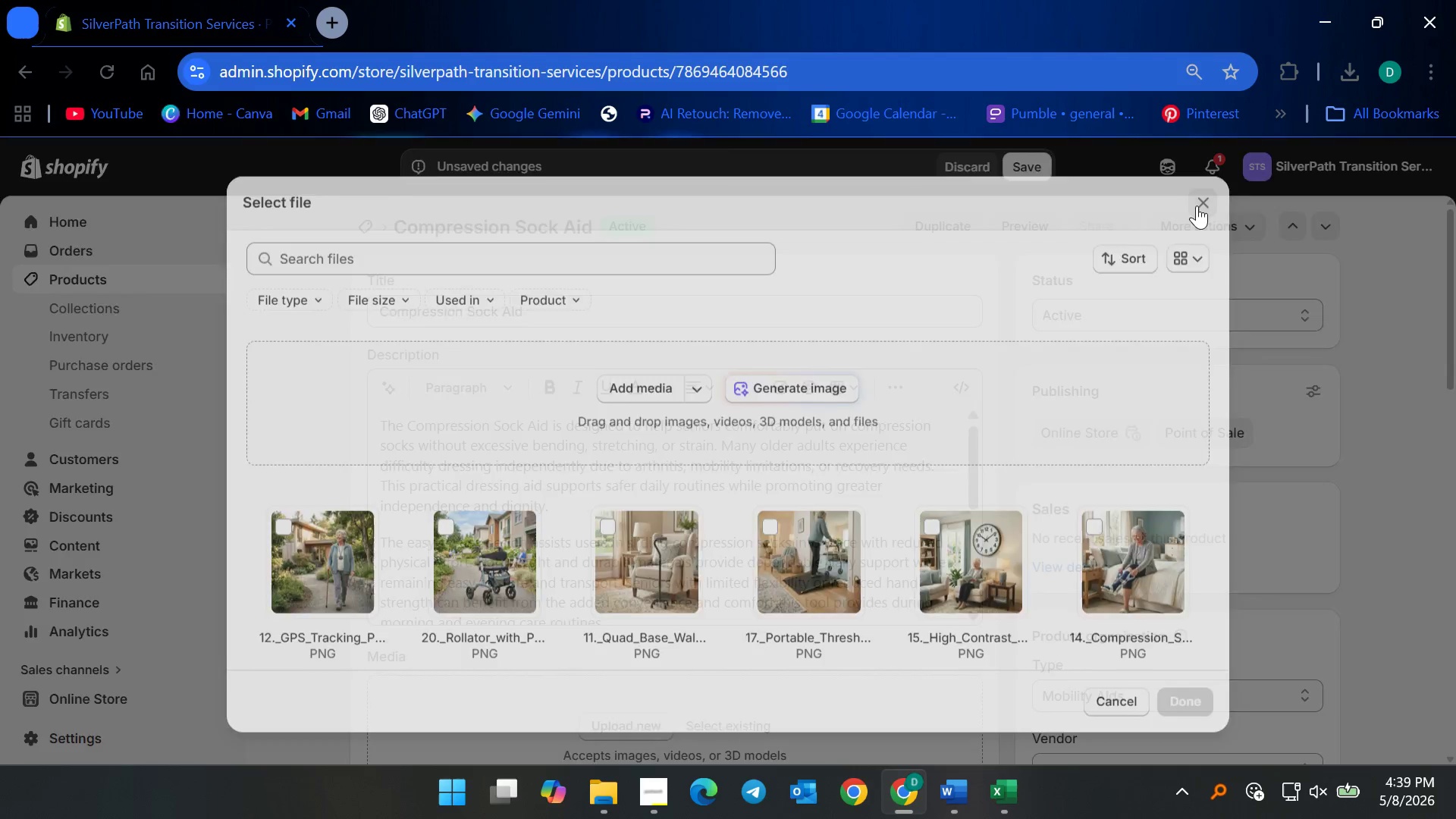 
scroll: coordinate [751, 437], scroll_direction: up, amount: 3.0
 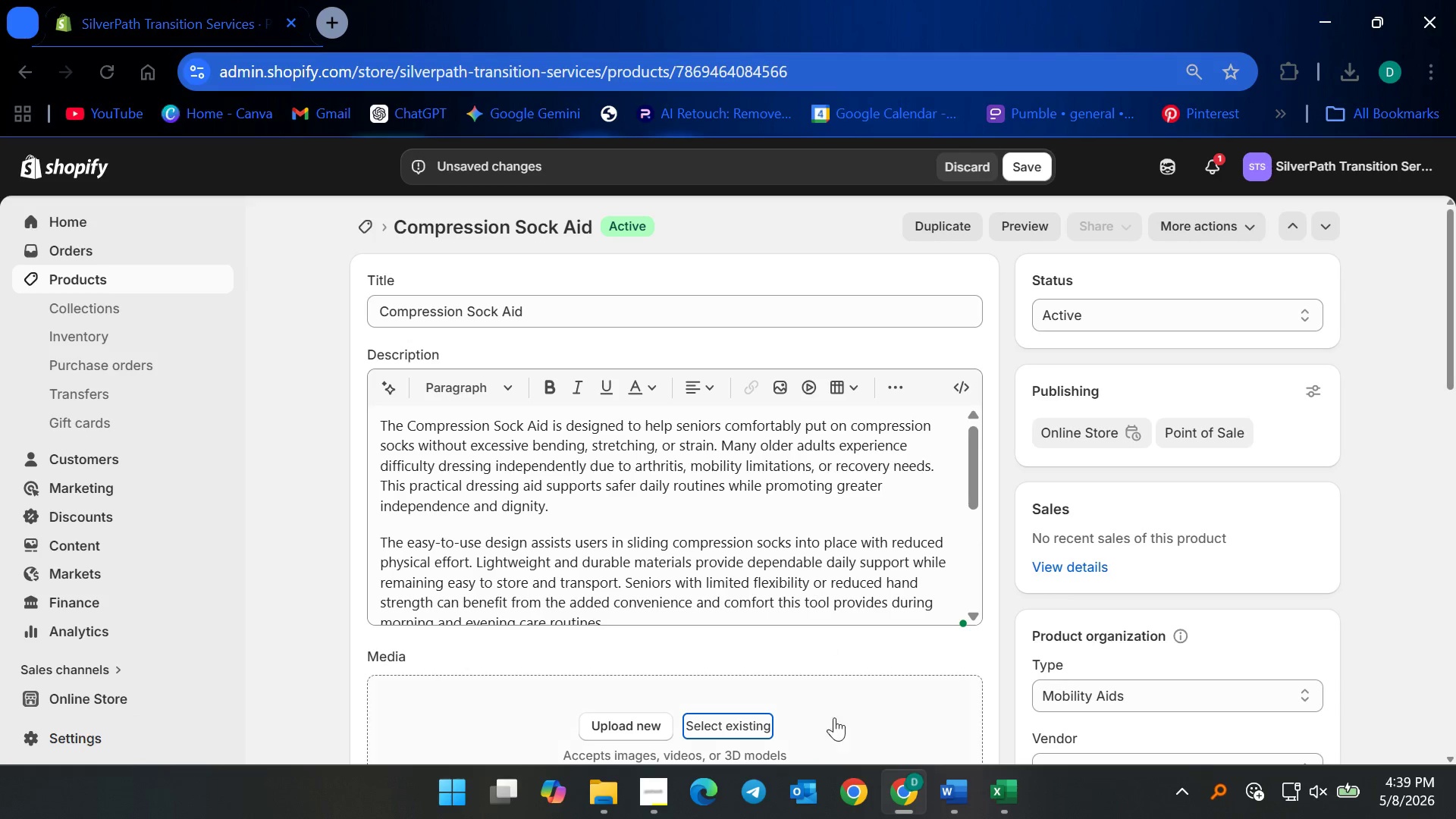 
left_click([742, 726])
 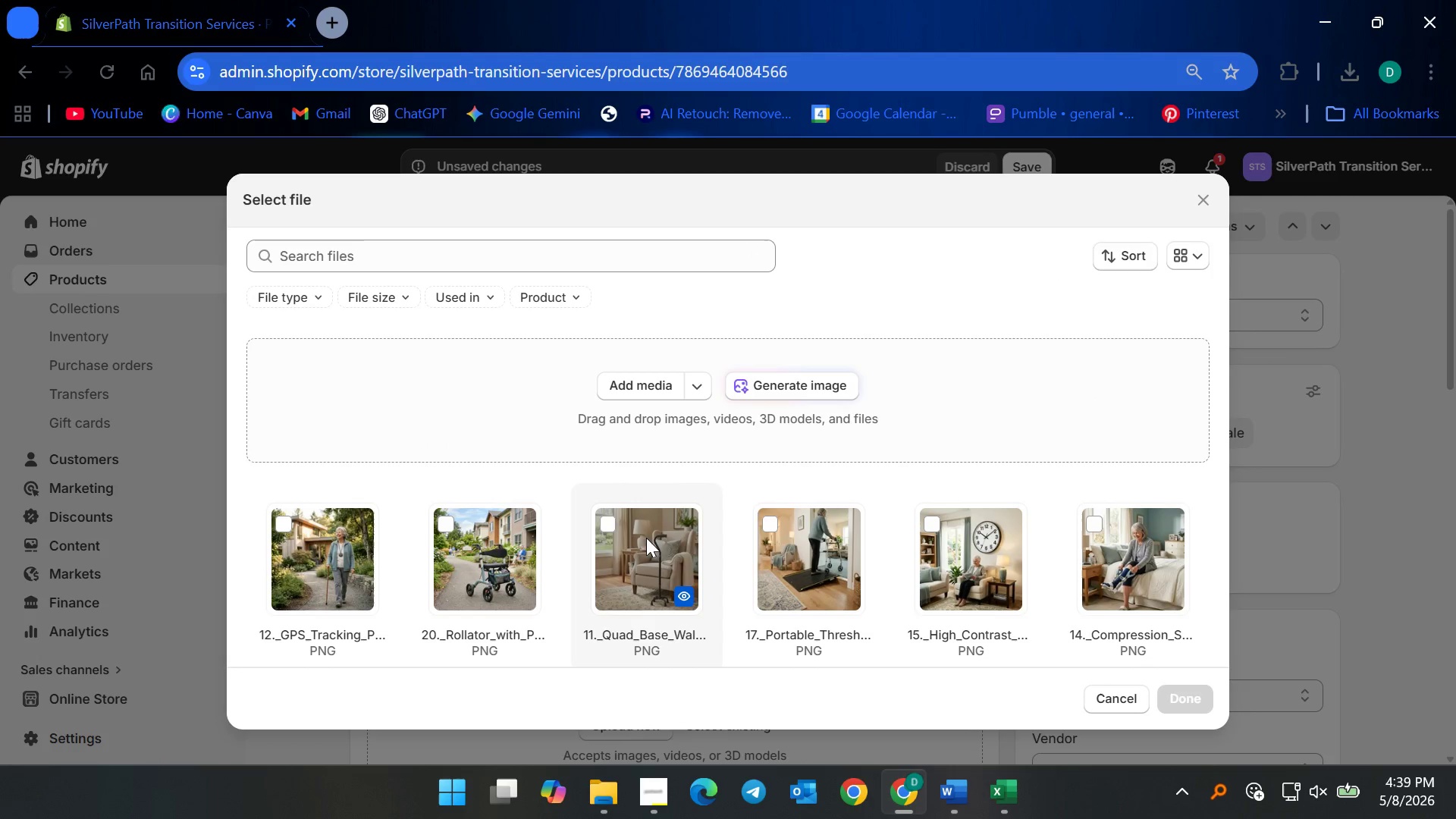 
scroll: coordinate [983, 536], scroll_direction: down, amount: 7.0
 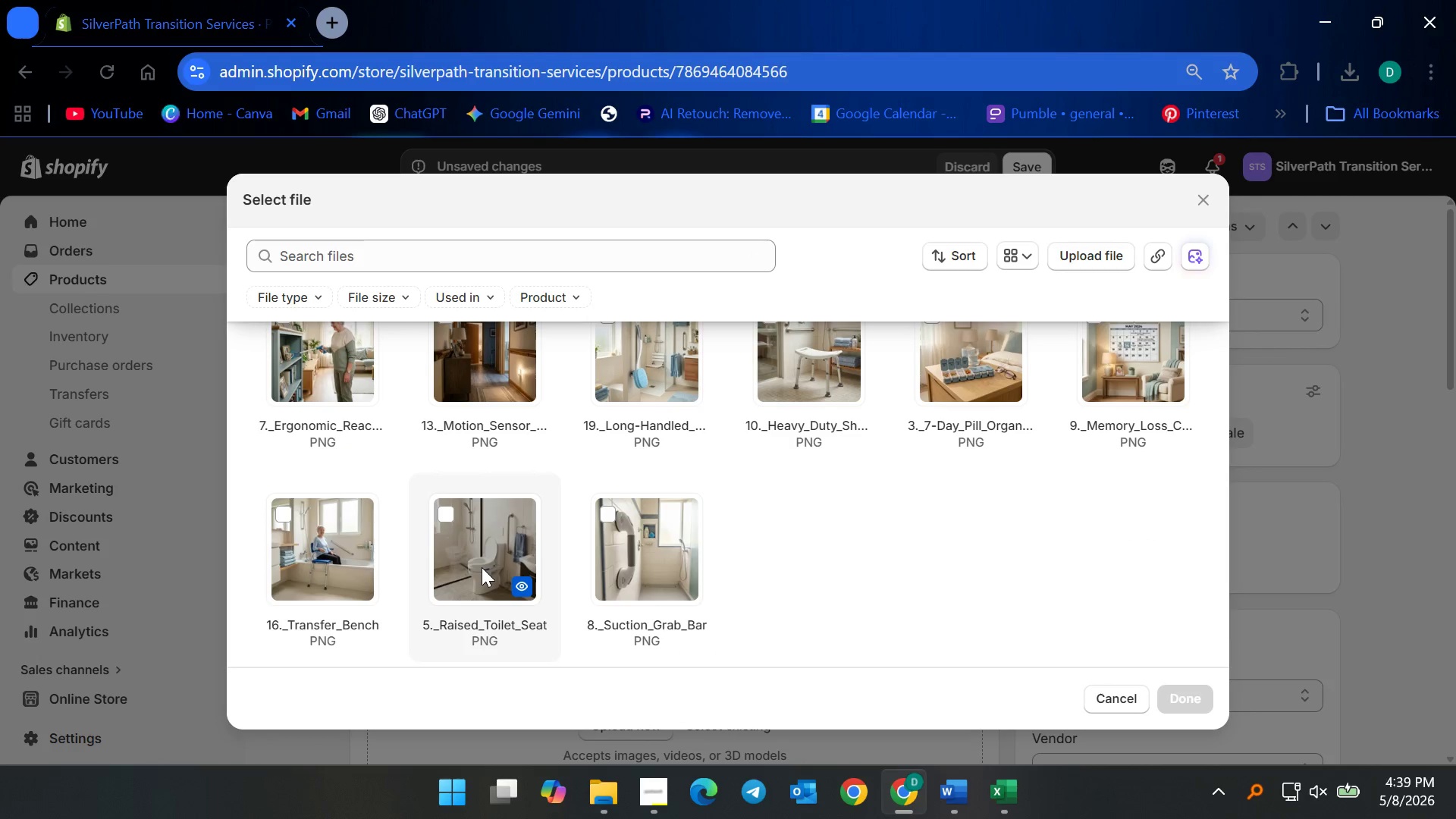 
scroll: coordinate [796, 495], scroll_direction: up, amount: 6.0
 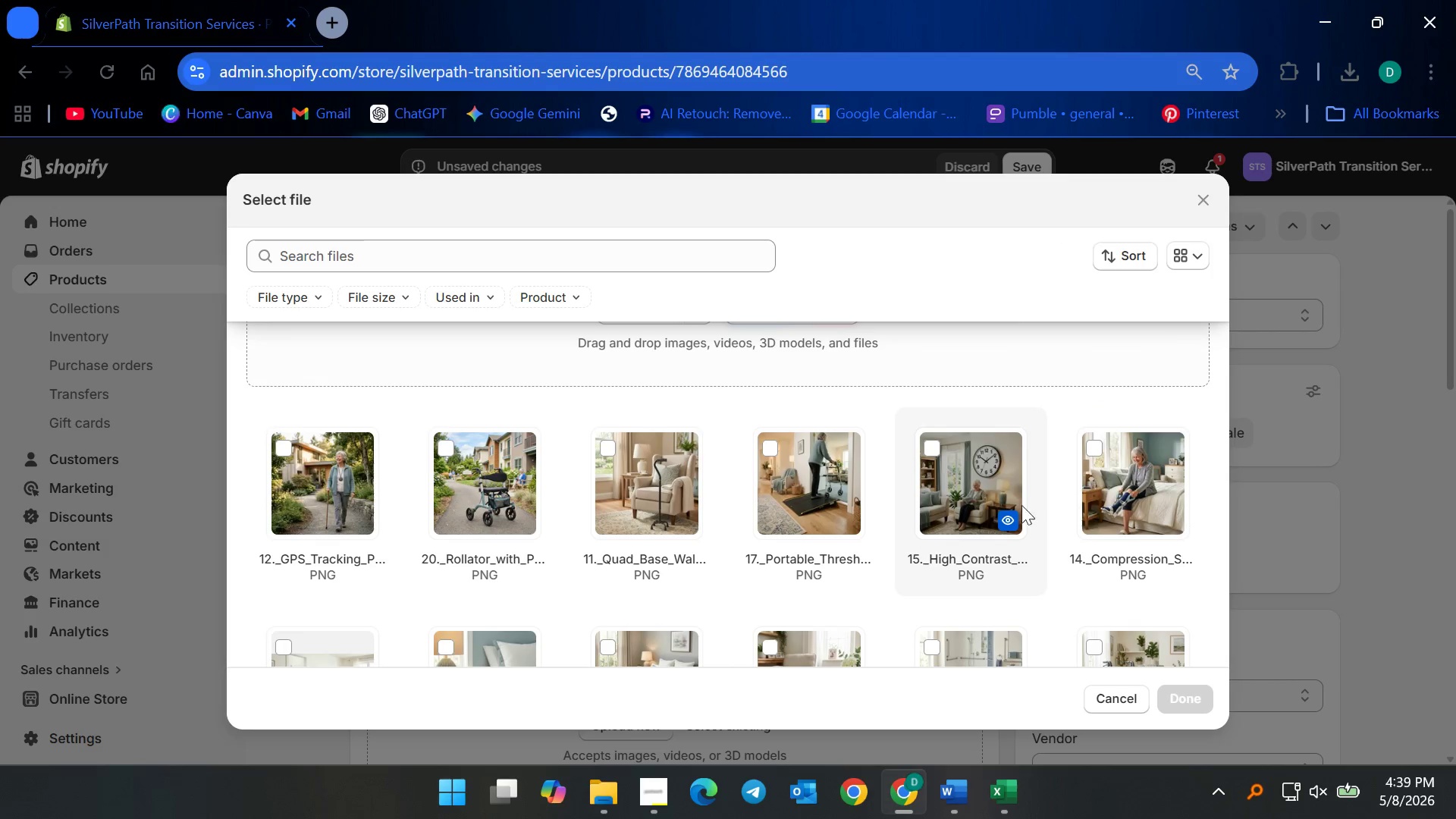 
left_click([1112, 485])
 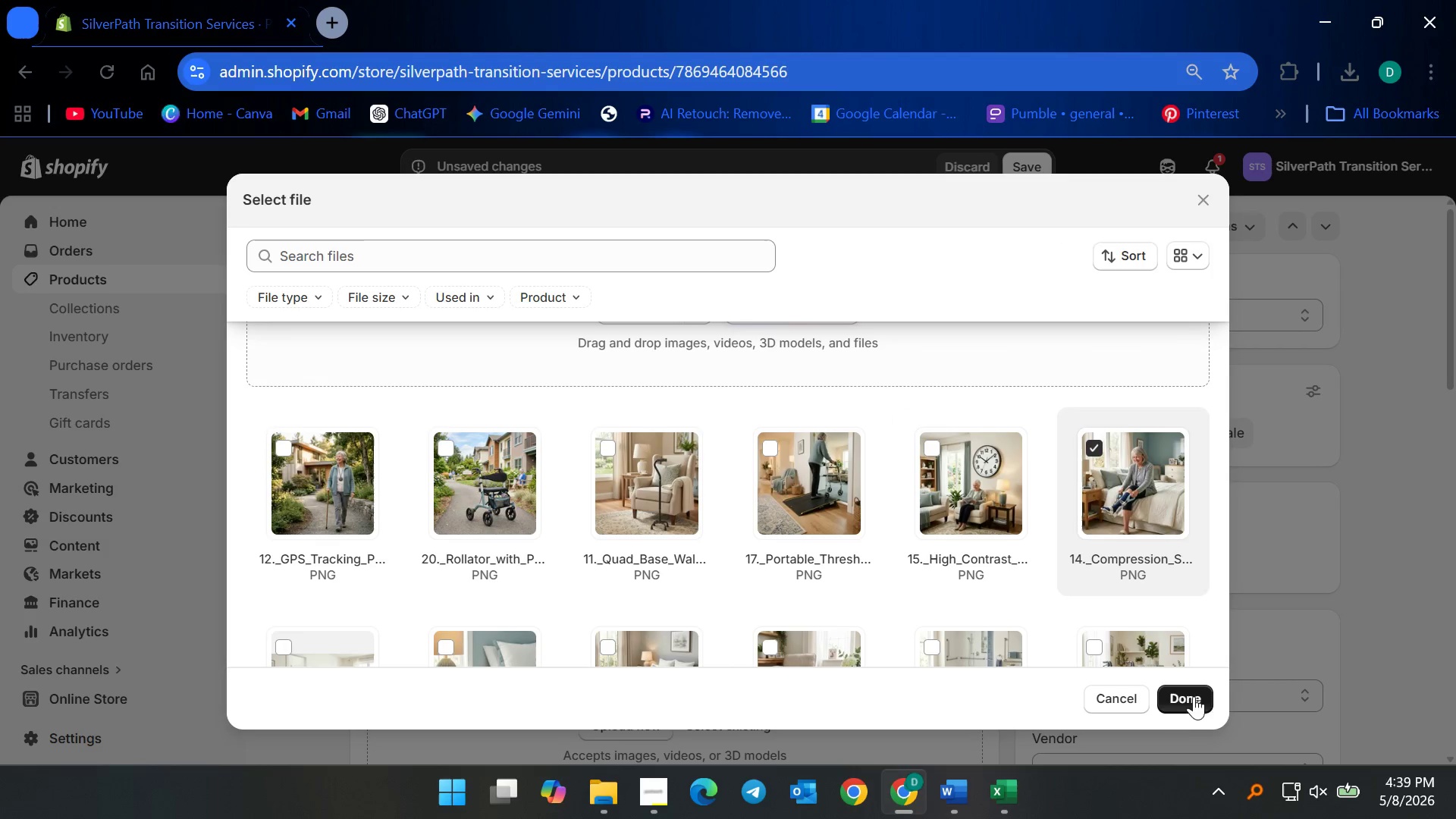 
left_click([1184, 704])
 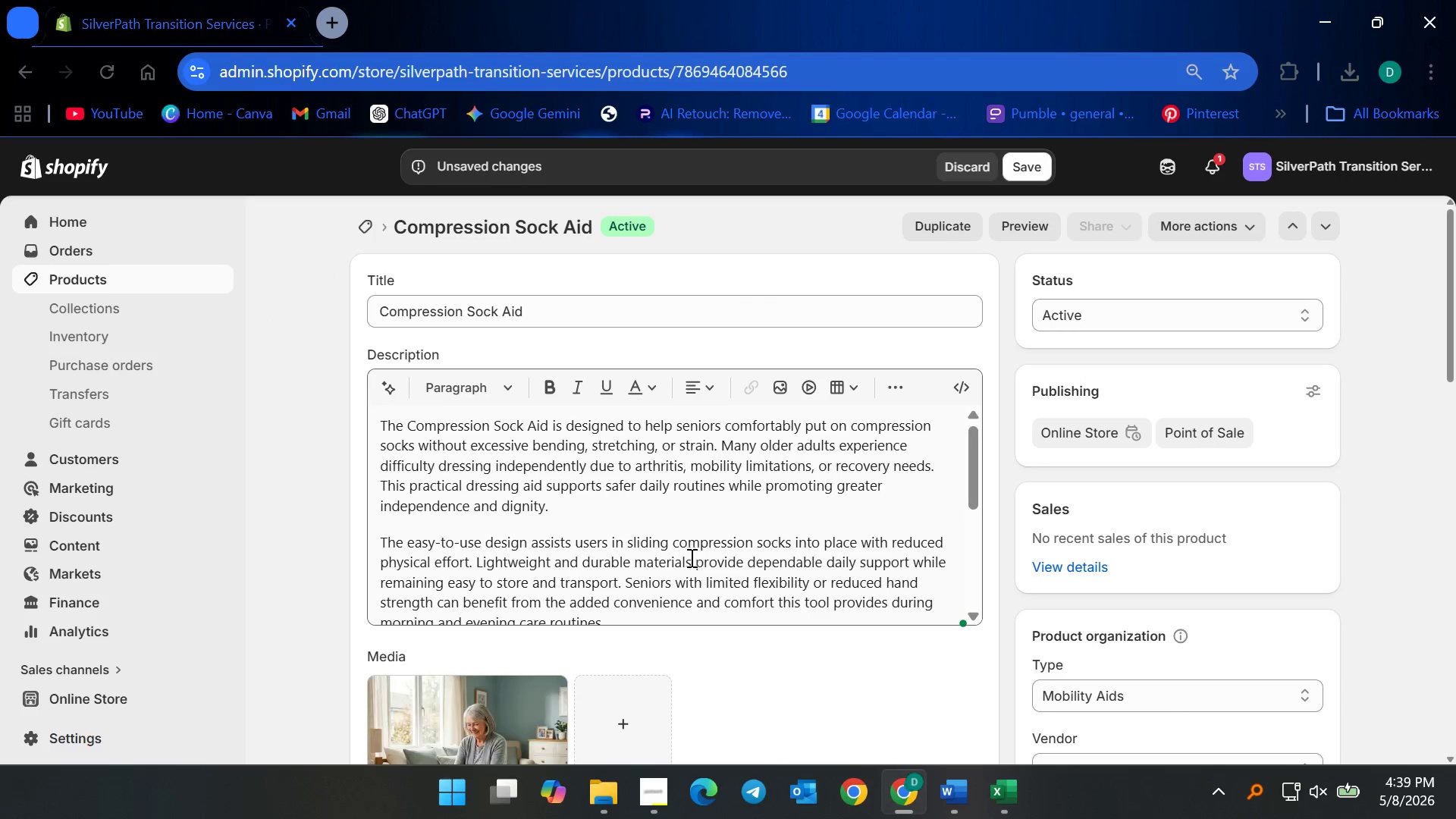 
scroll: coordinate [741, 605], scroll_direction: down, amount: 8.0
 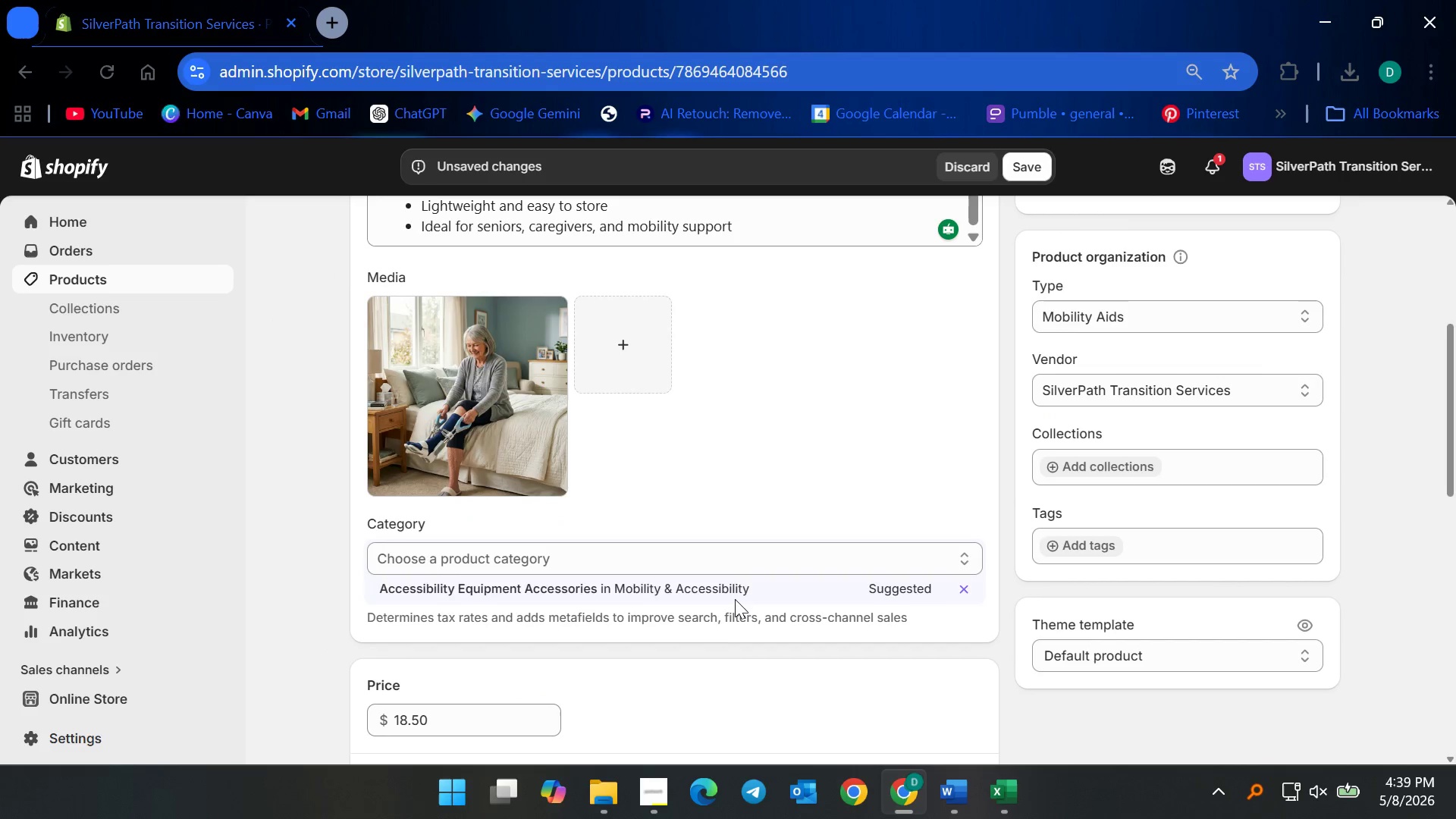 
scroll: coordinate [731, 594], scroll_direction: up, amount: 4.0
 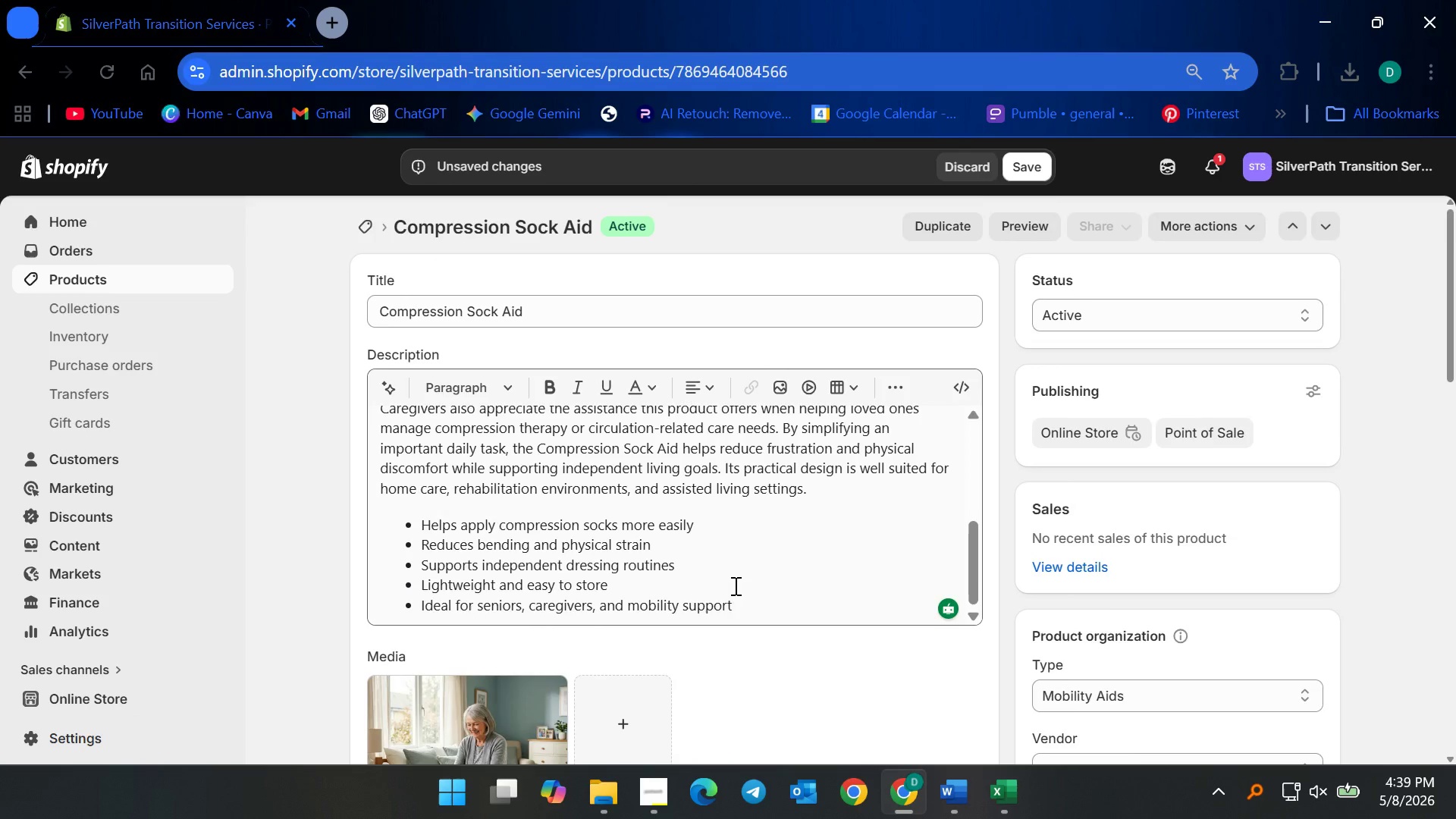 
scroll: coordinate [736, 585], scroll_direction: down, amount: 6.0
 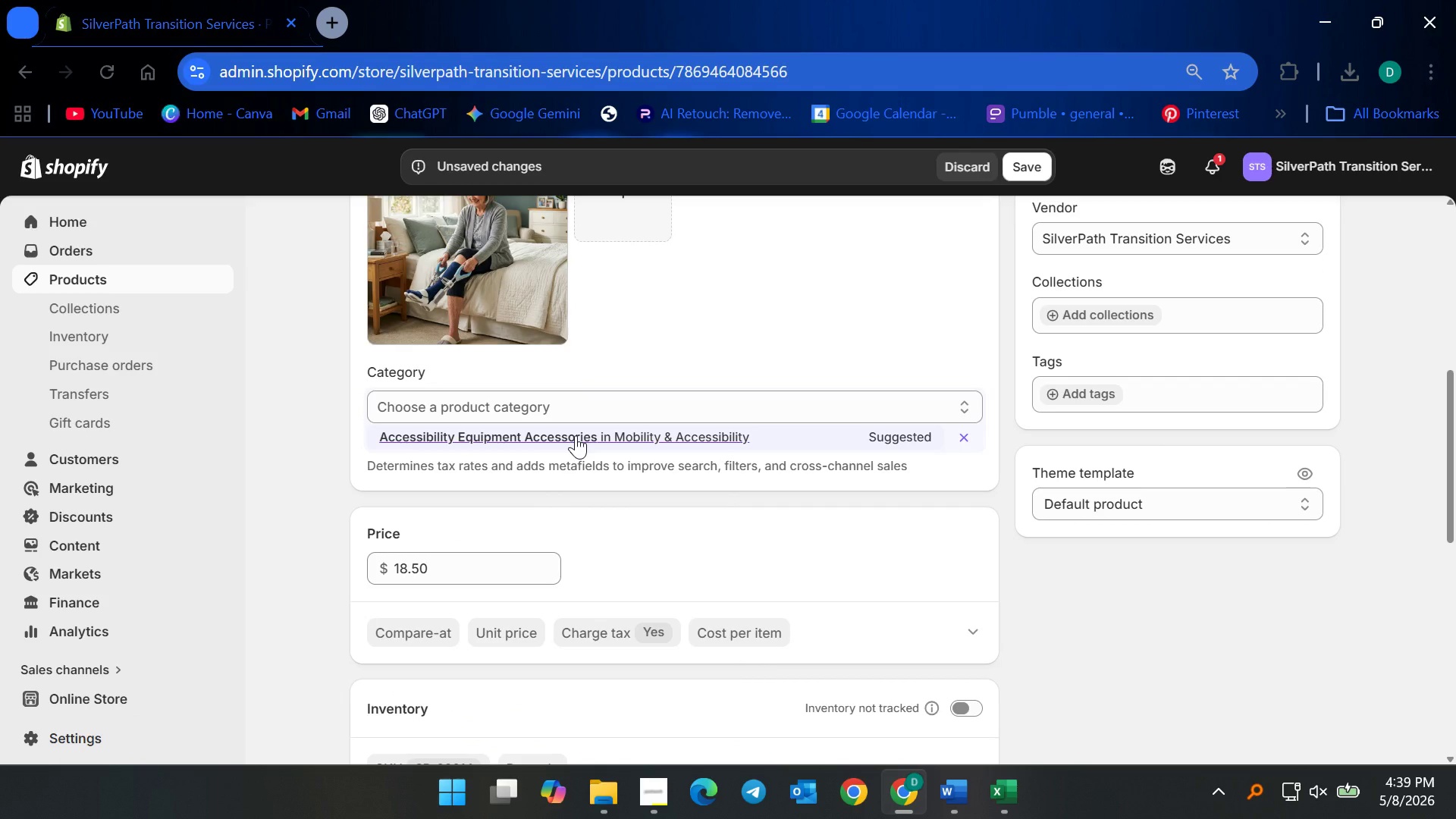 
left_click([576, 435])
 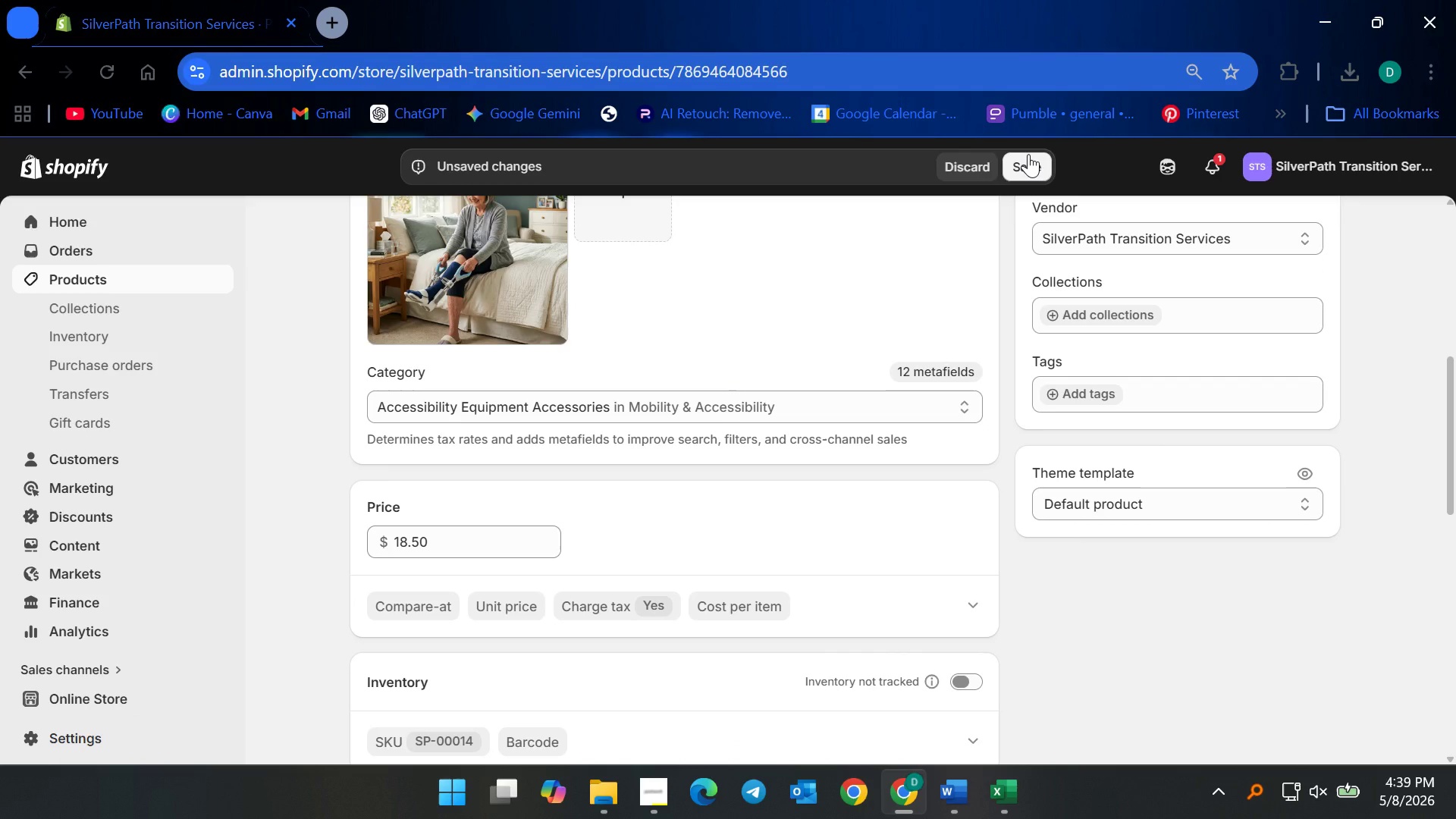 
left_click([1028, 154])
 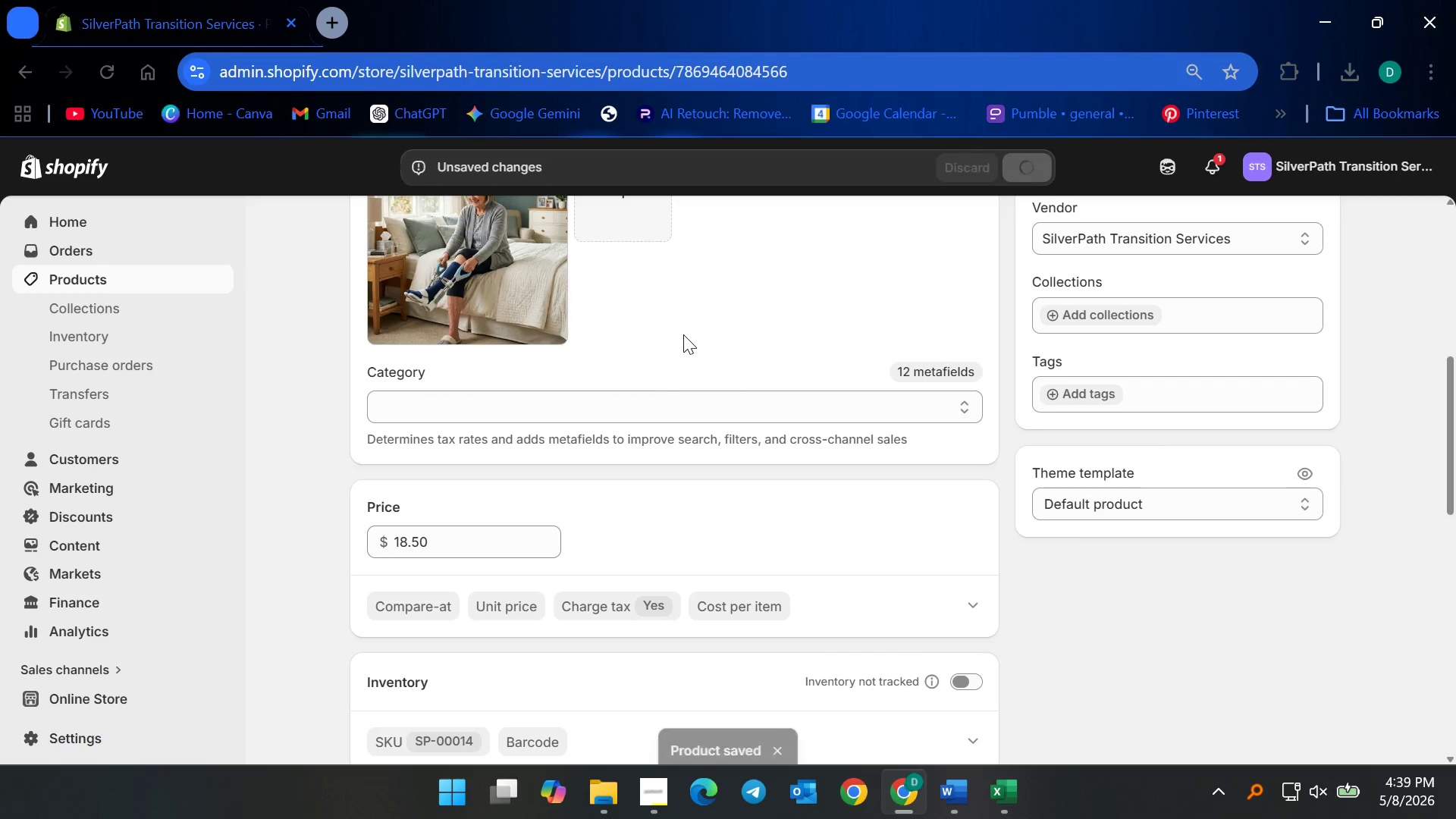 
left_click([197, 282])
 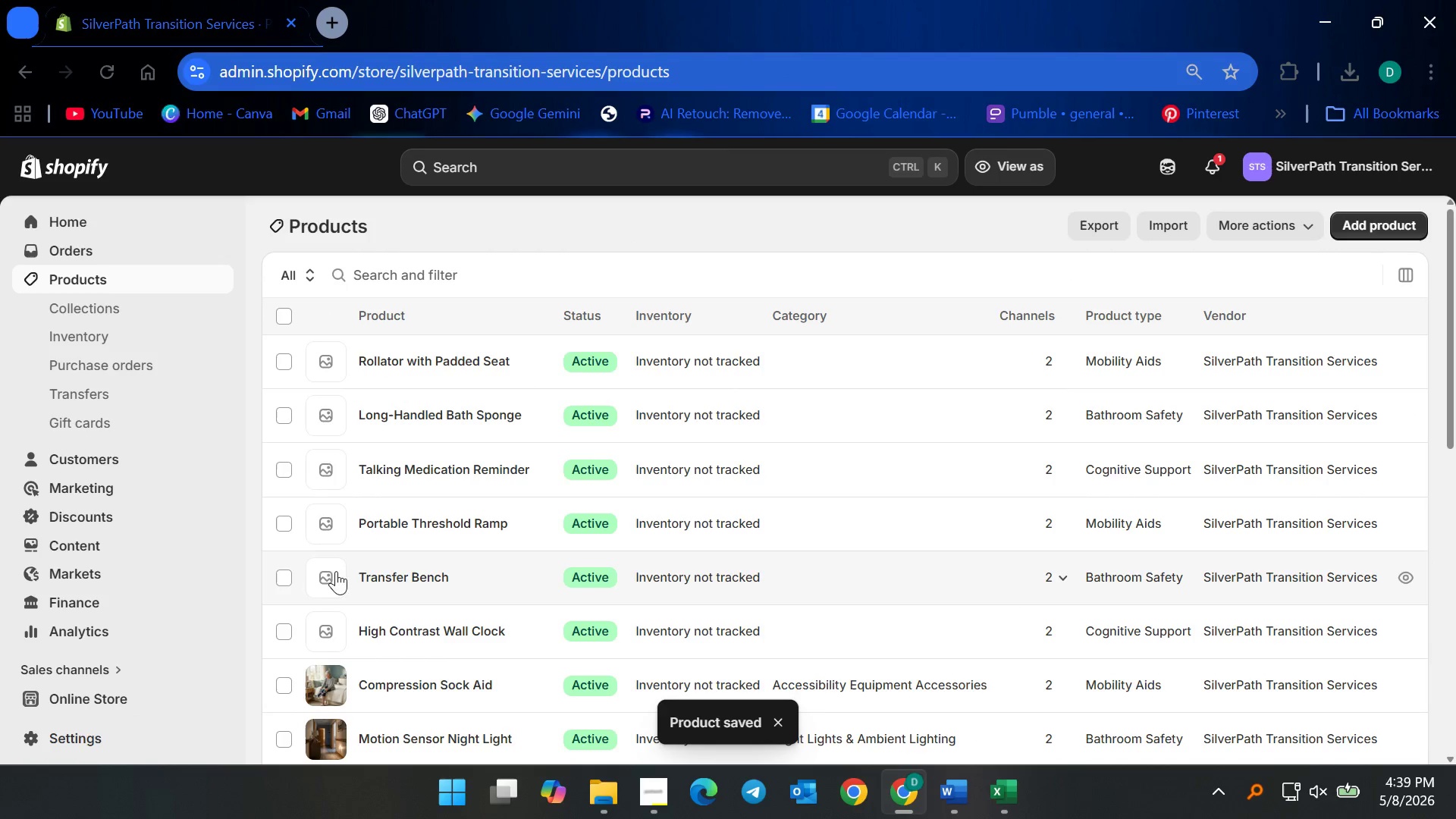 
scroll: coordinate [461, 521], scroll_direction: down, amount: 2.0
 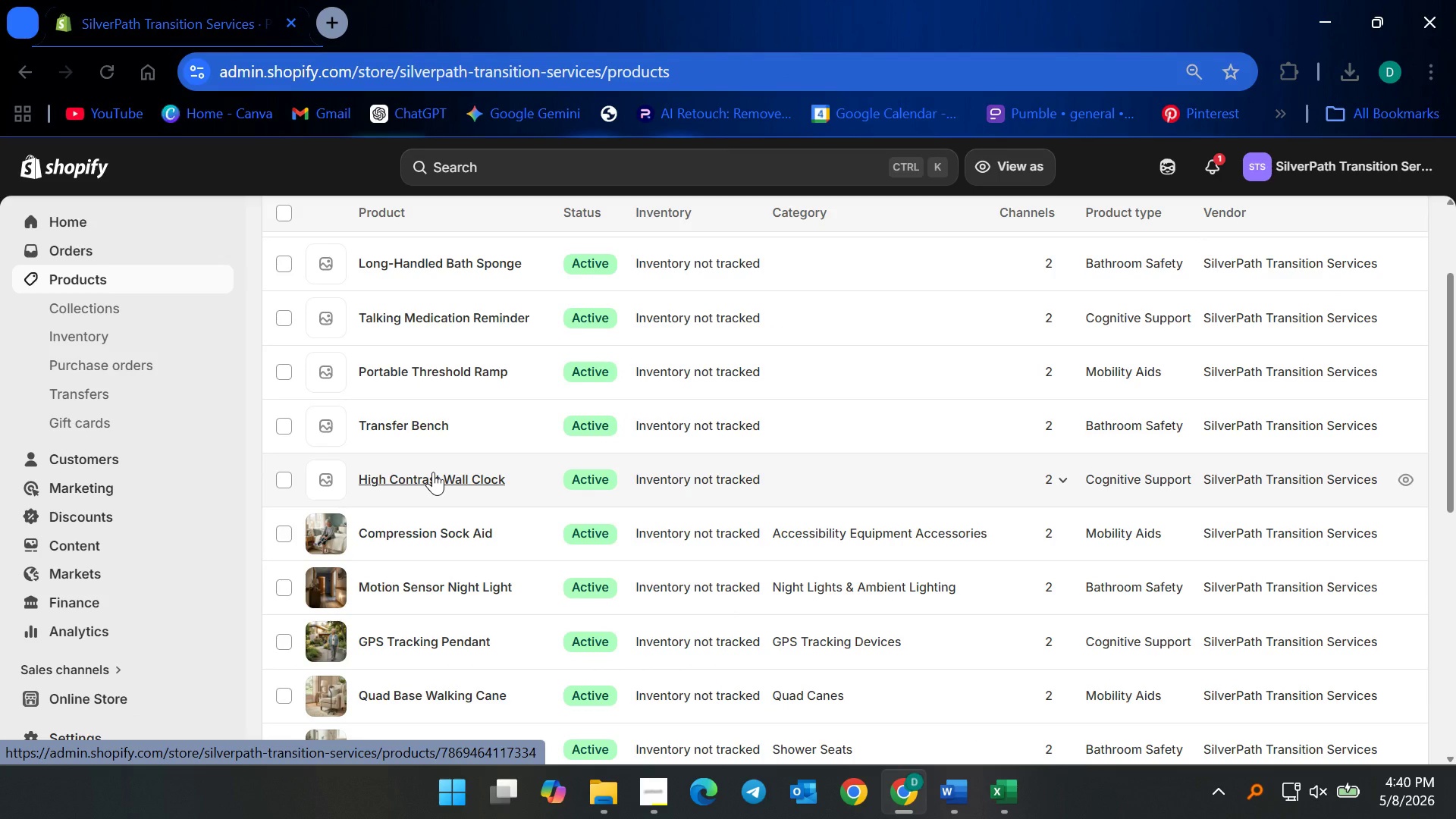 
left_click([433, 472])
 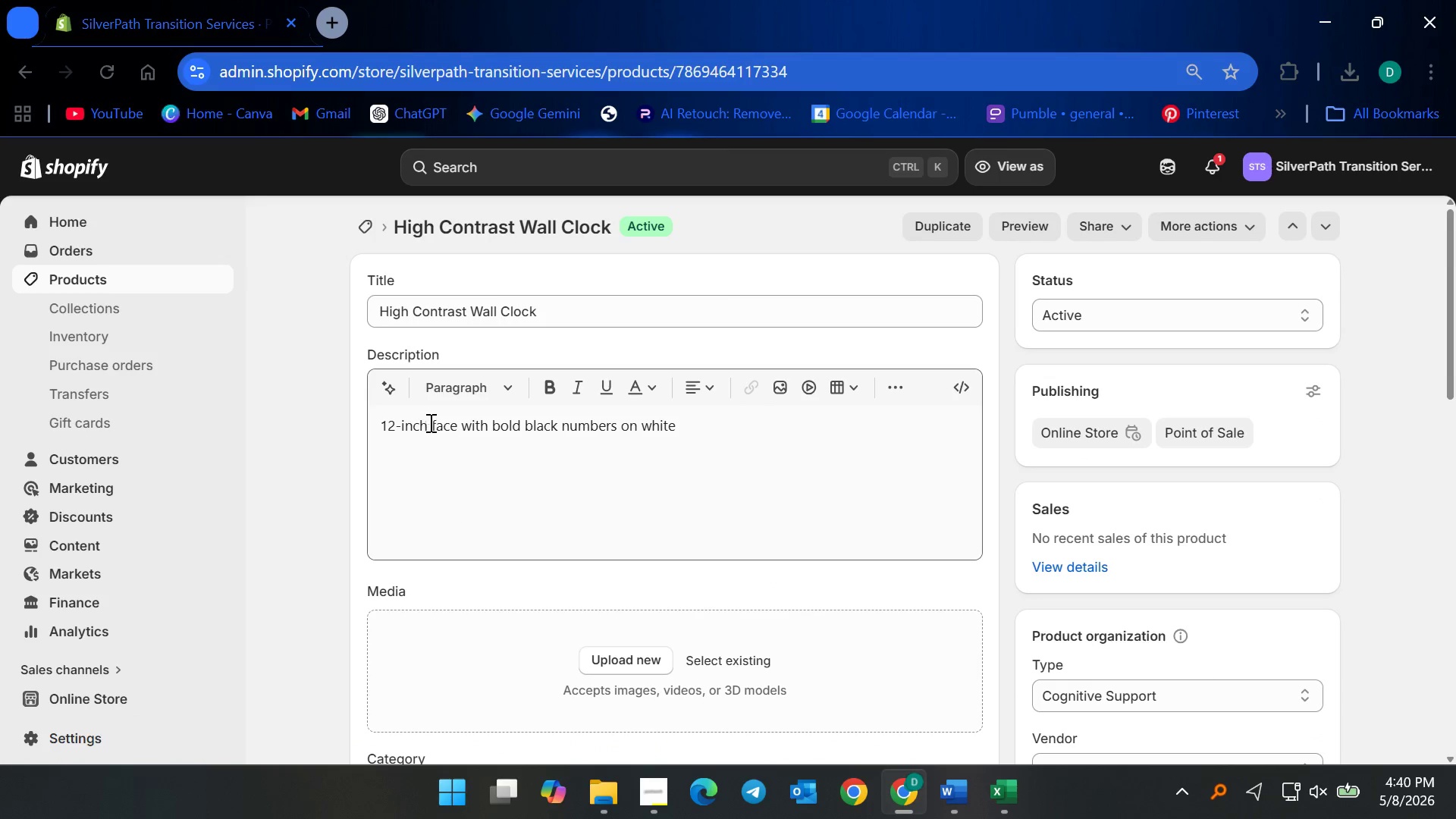 
left_click([704, 432])
 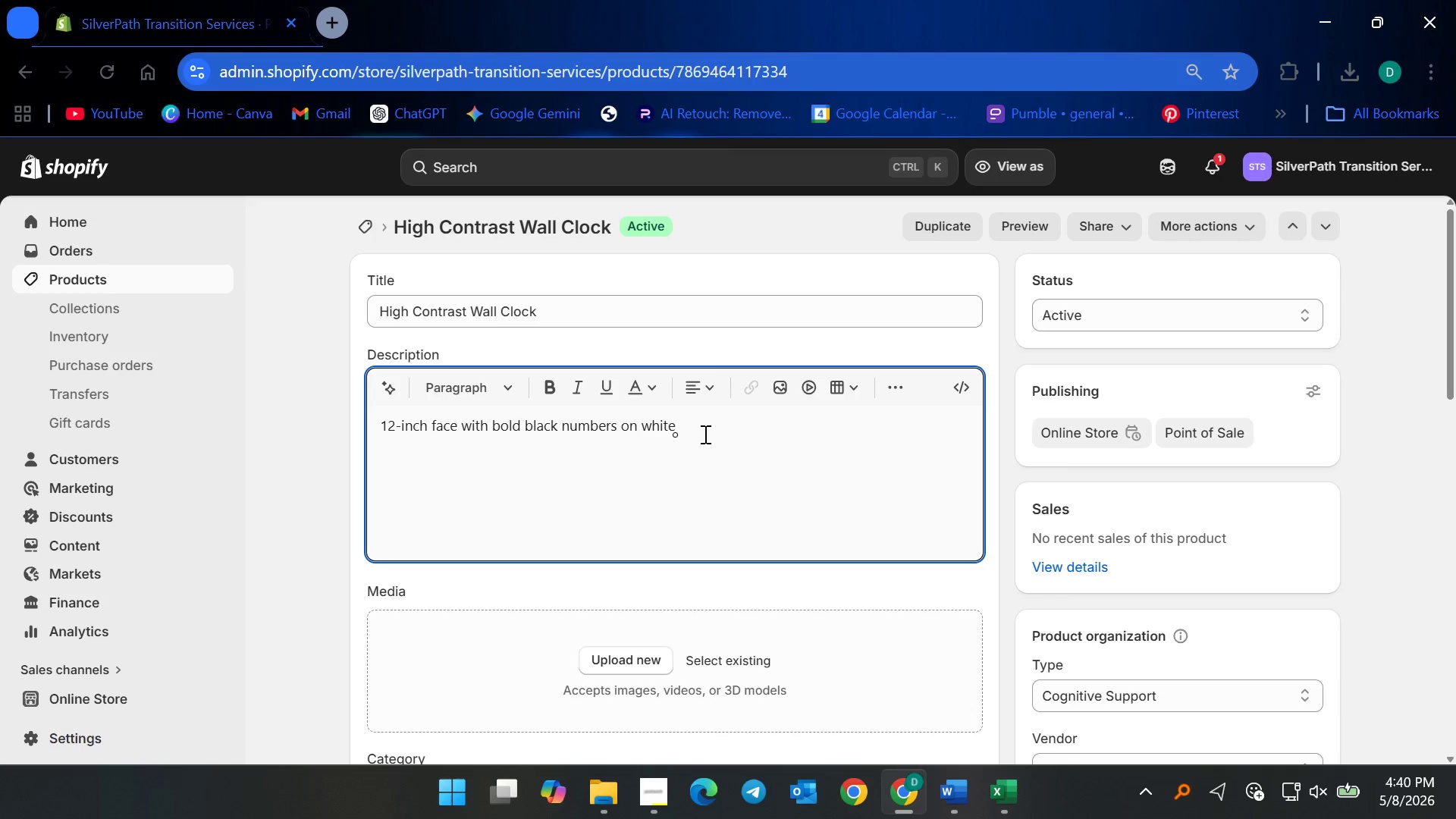 
key(Control+ControlLeft)
 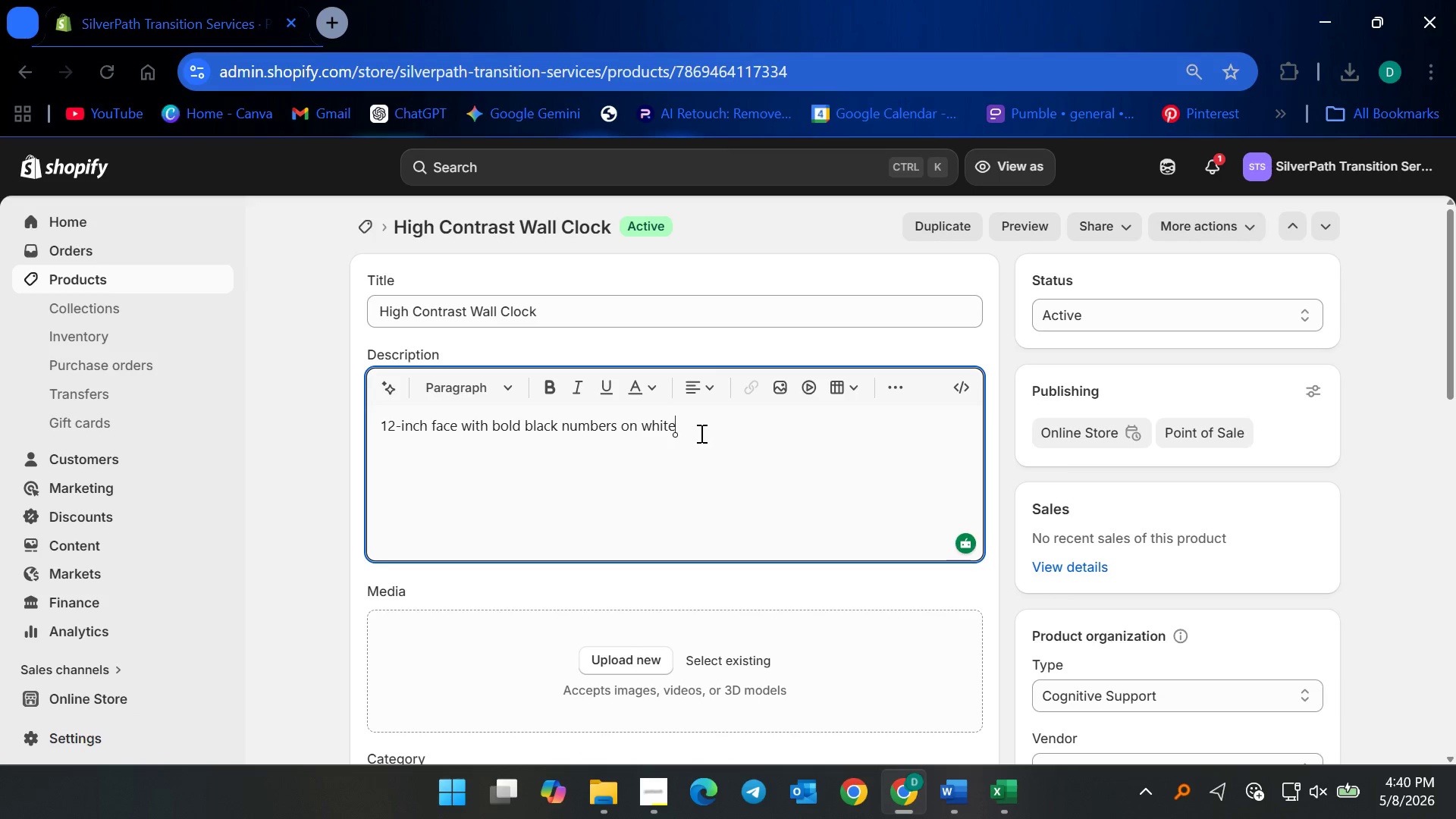 
key(Control+A)
 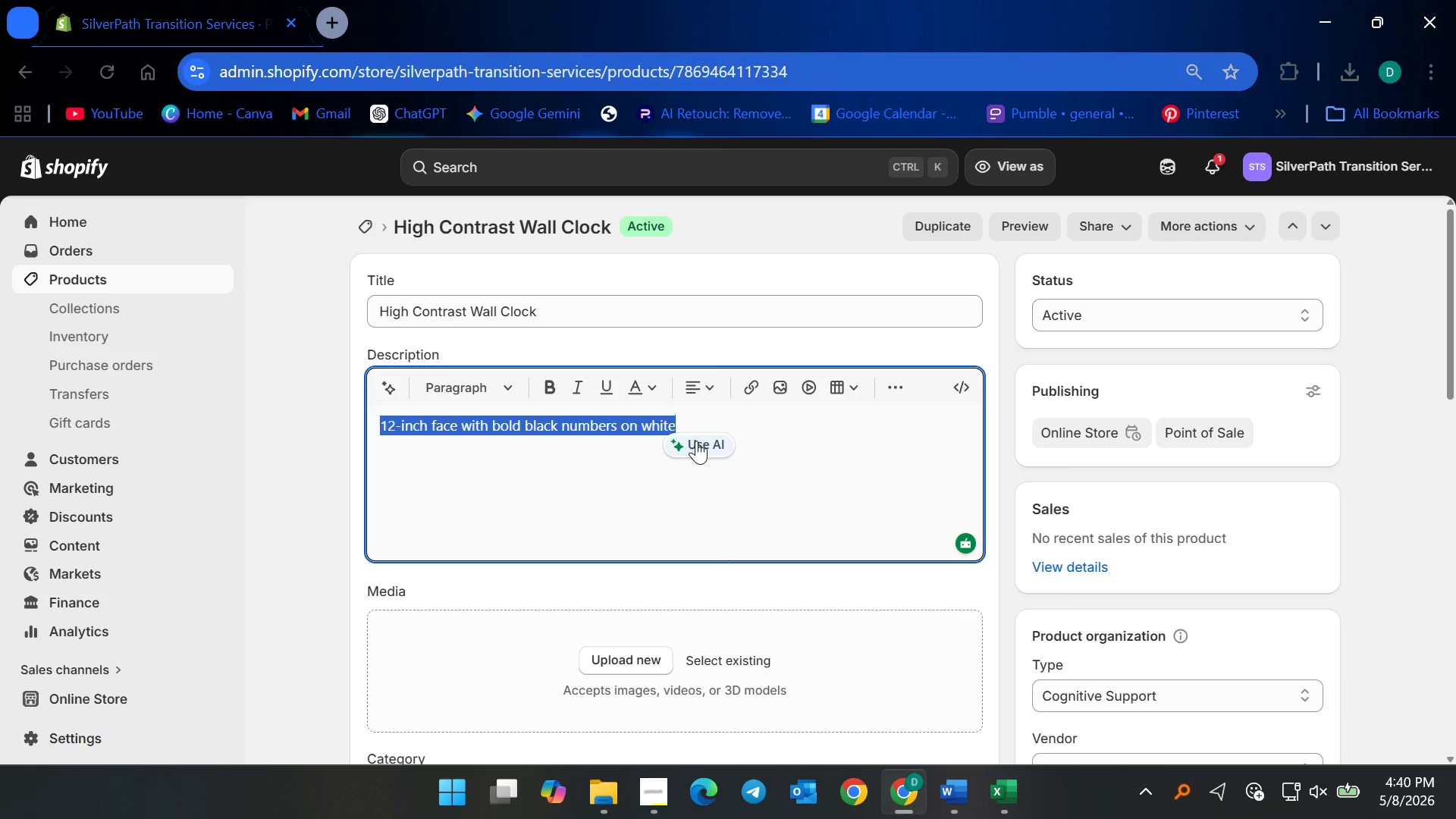 
key(Backspace)
 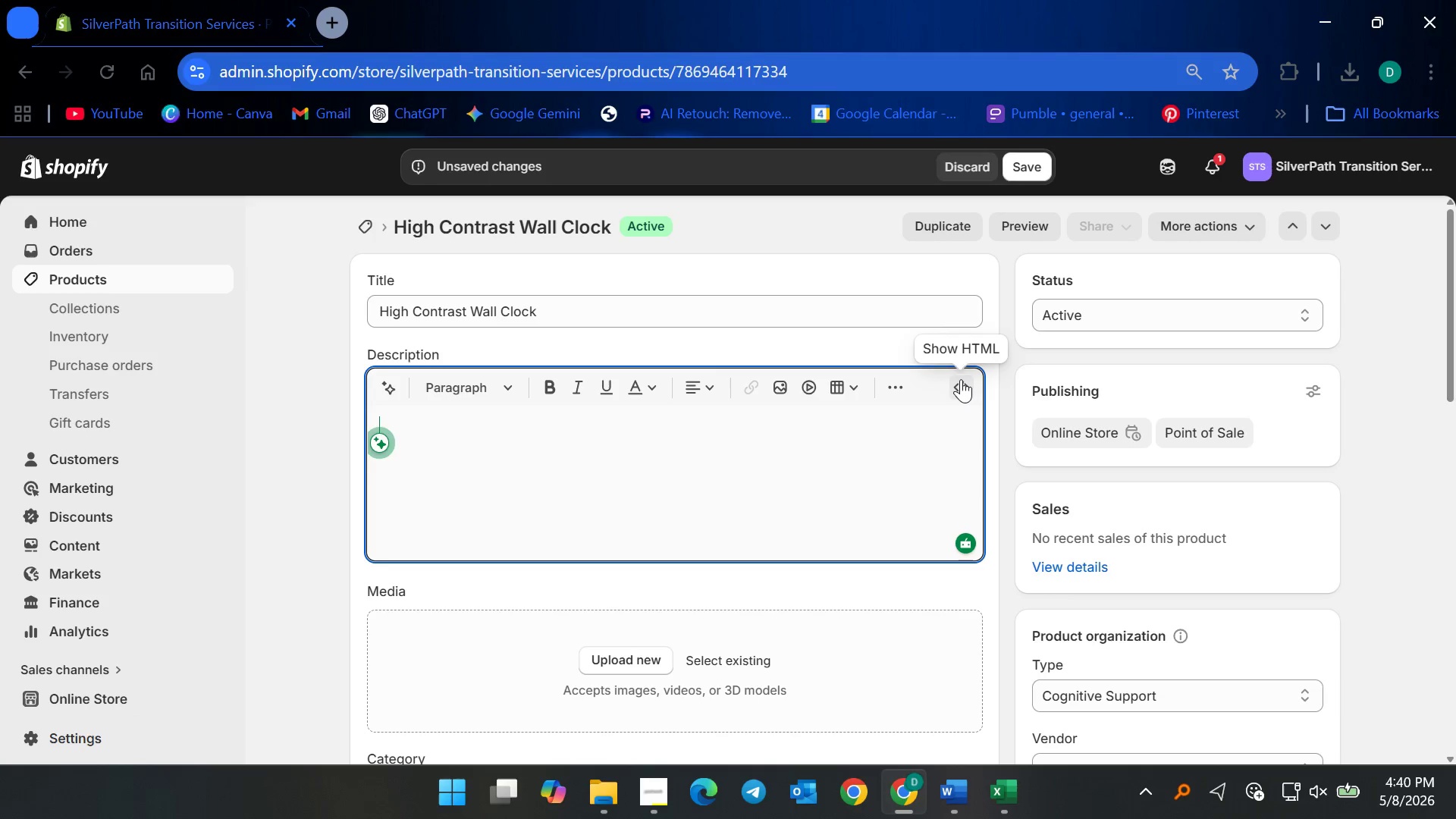 
left_click([961, 379])
 